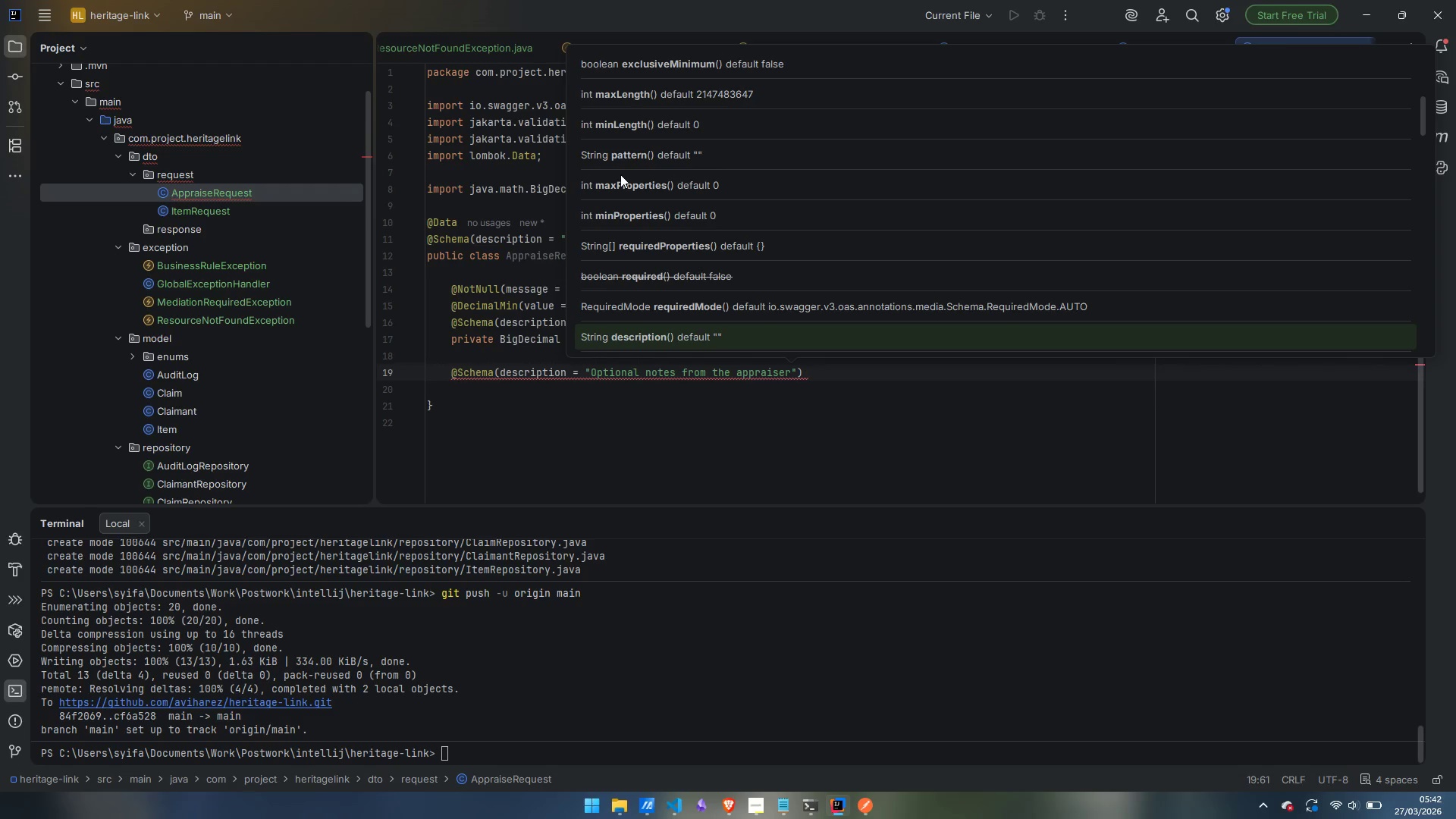 
key(ArrowRight)
 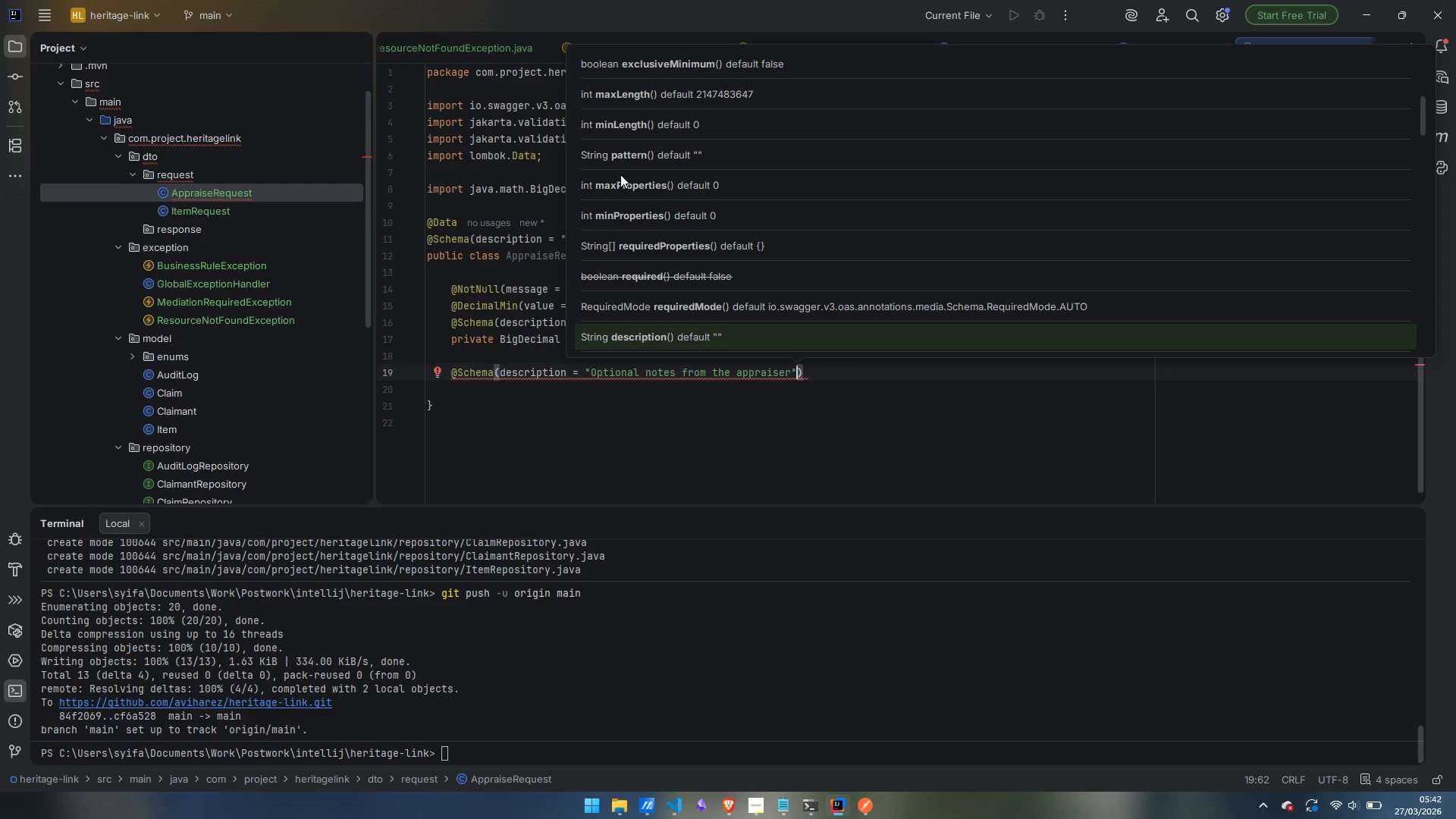 
type(, examplke)
key(Backspace)
key(Backspace)
type(e)
 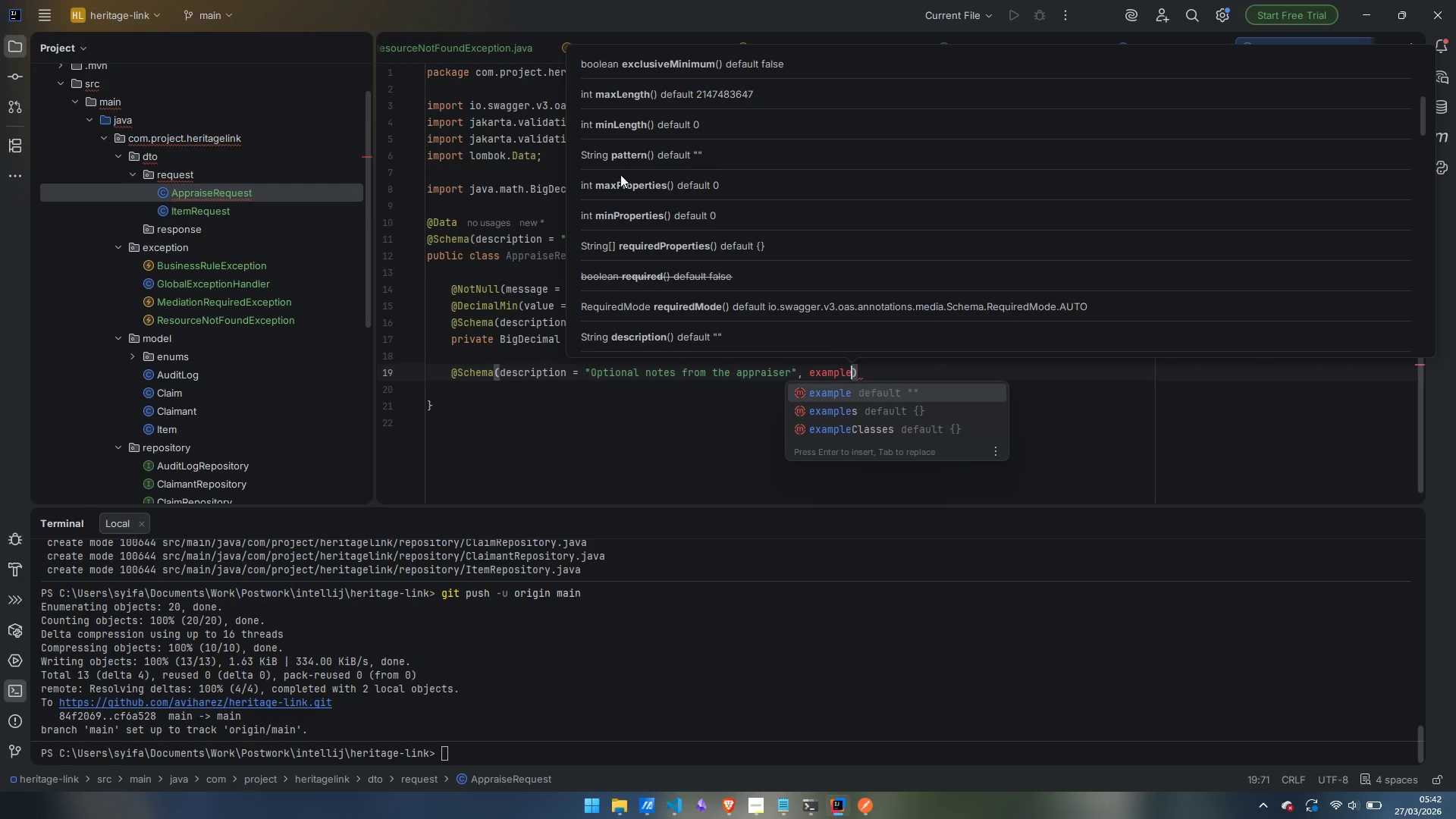 
key(Enter)
 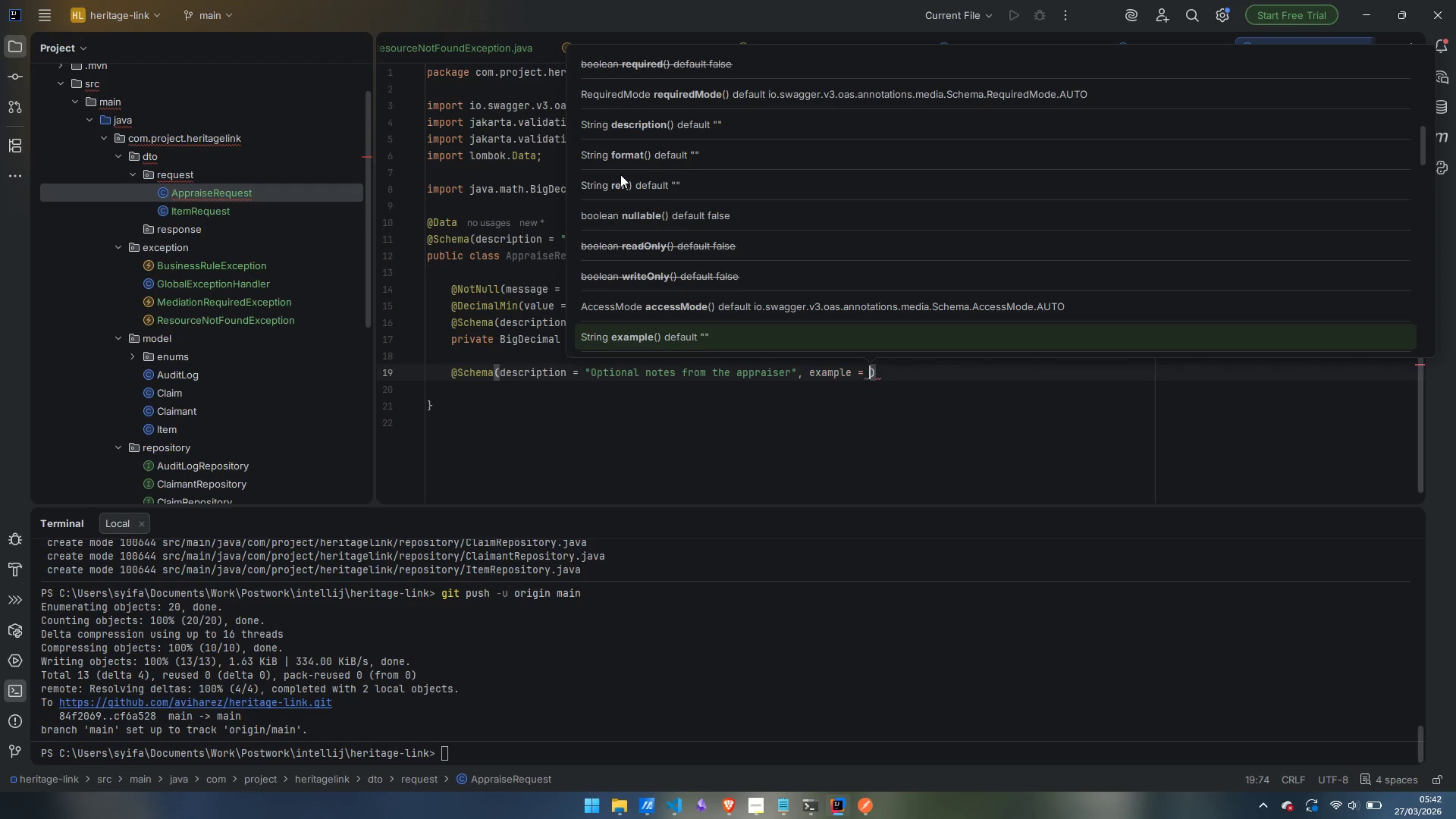 
type("Verified by )
 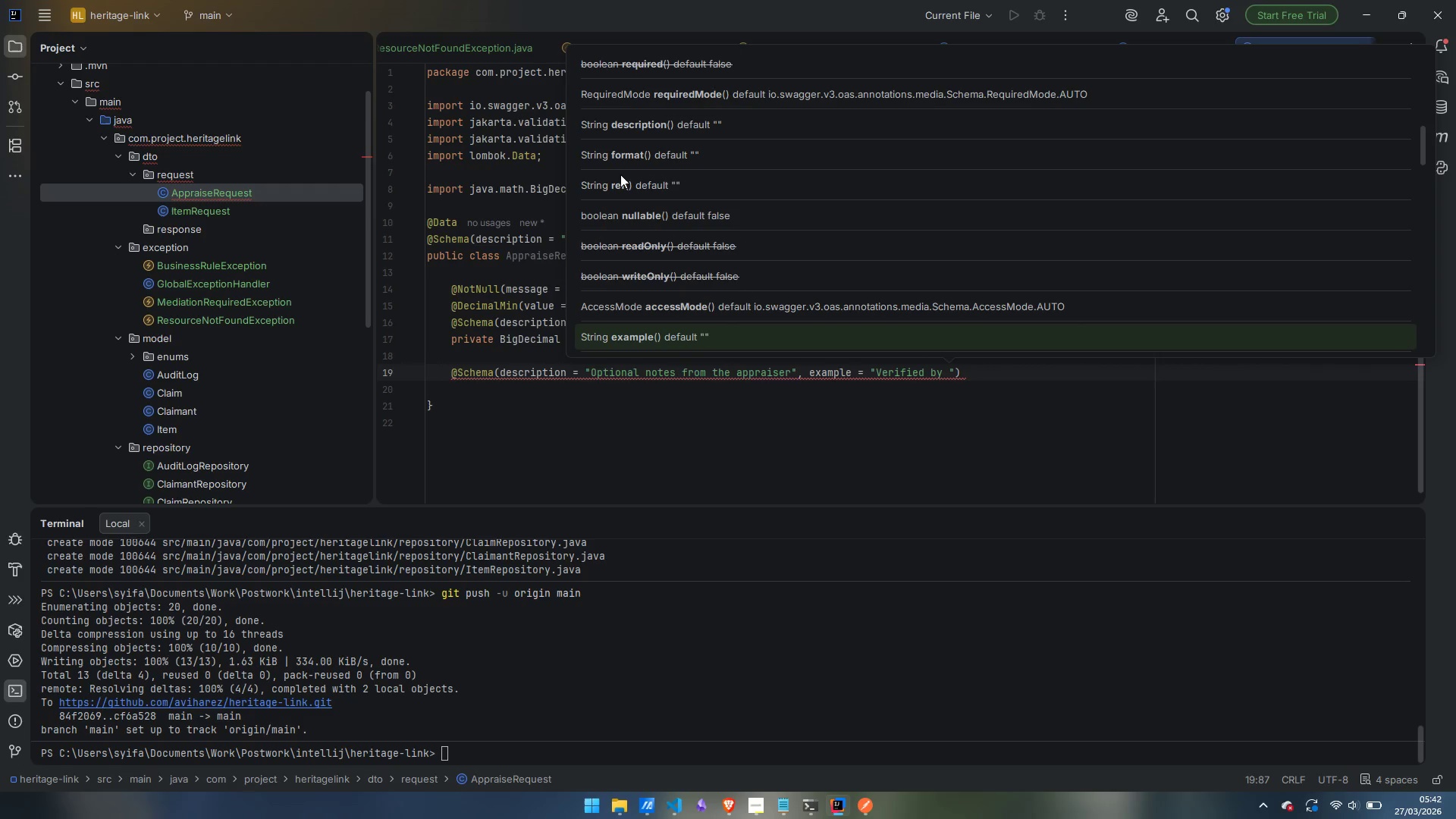 
hold_key(key=ShiftLeft, duration=1.5)
 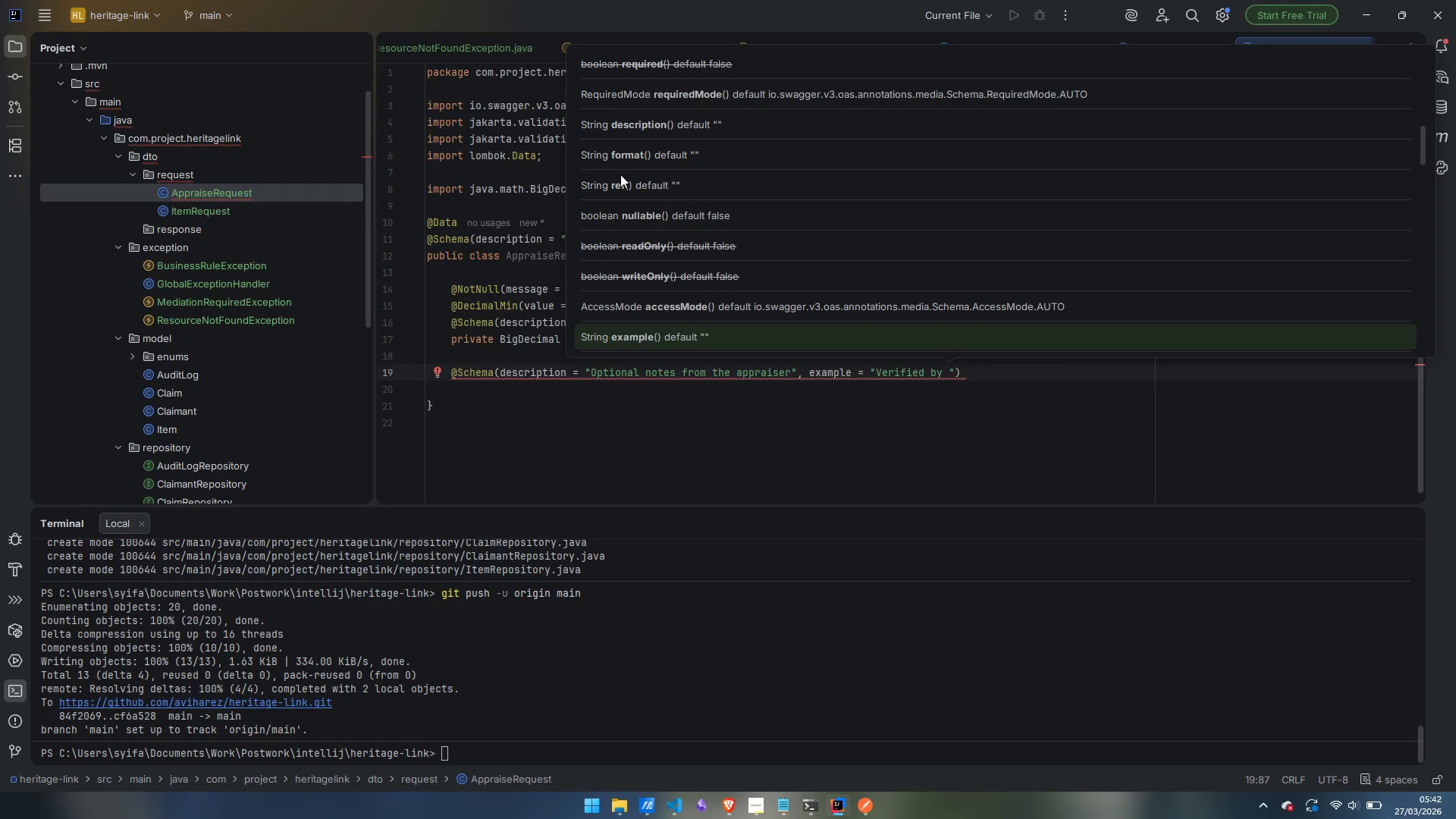 
hold_key(key=ShiftLeft, duration=1.52)
 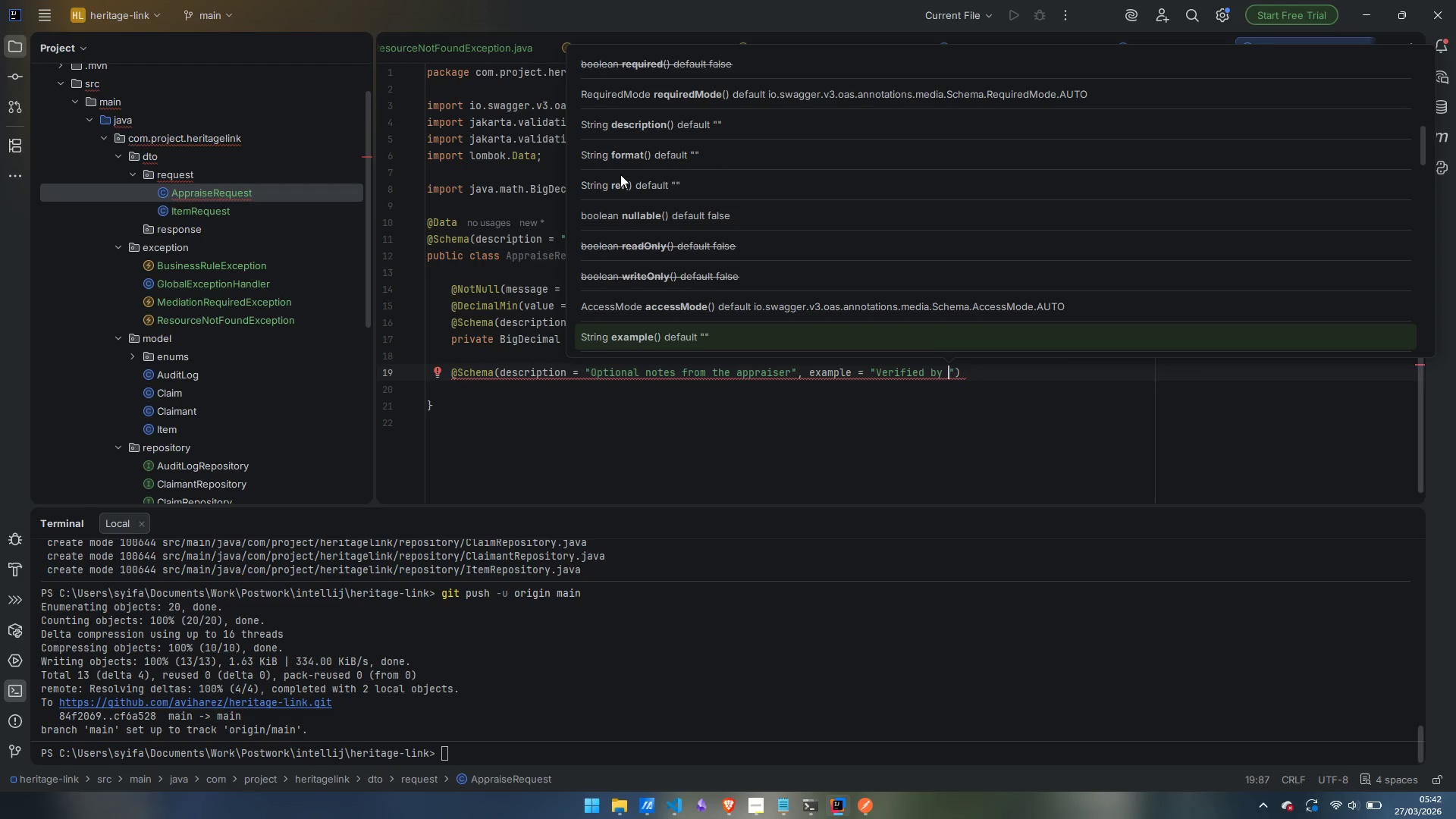 
hold_key(key=ShiftLeft, duration=1.52)
 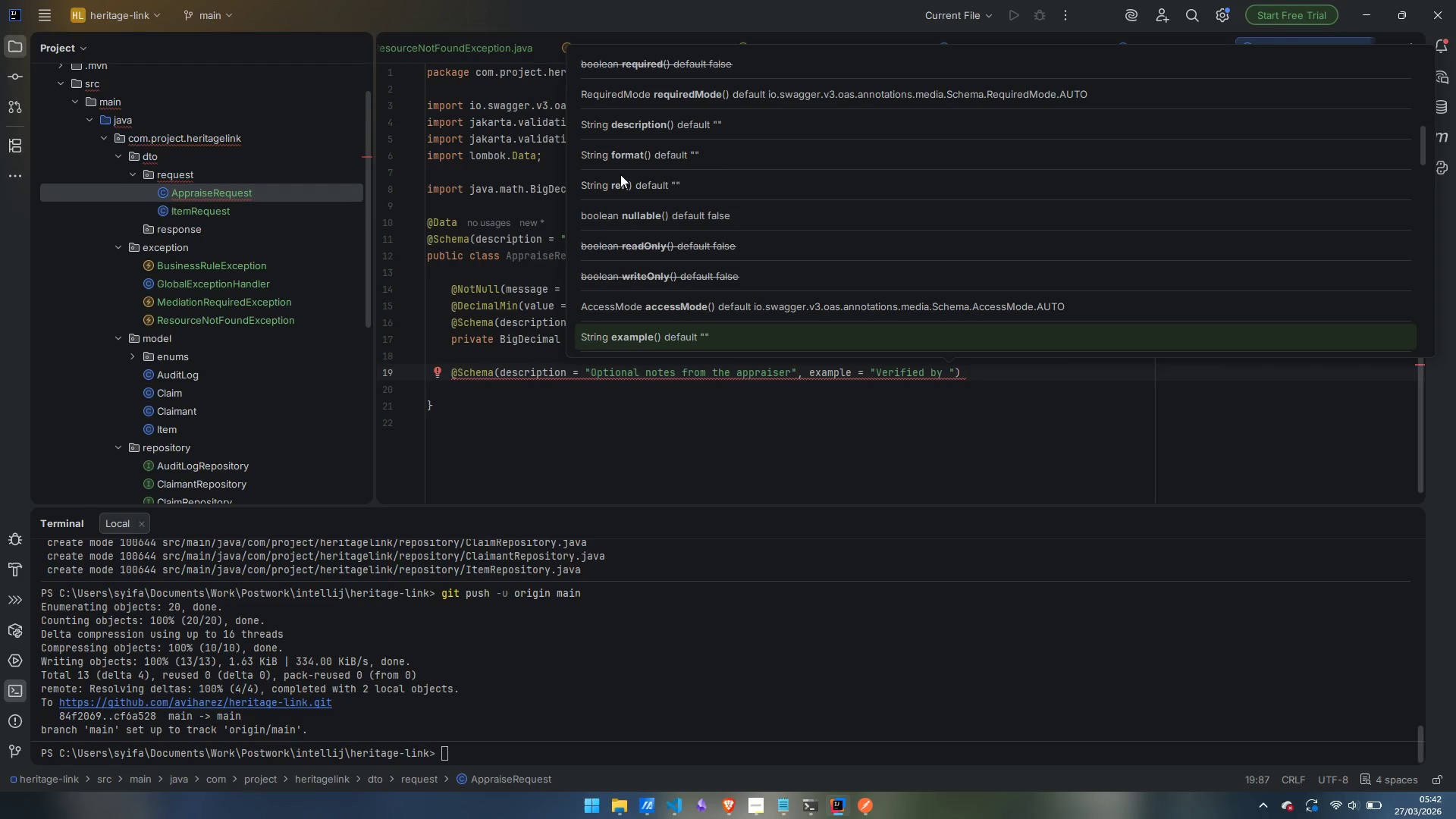 
hold_key(key=ShiftLeft, duration=1.53)
 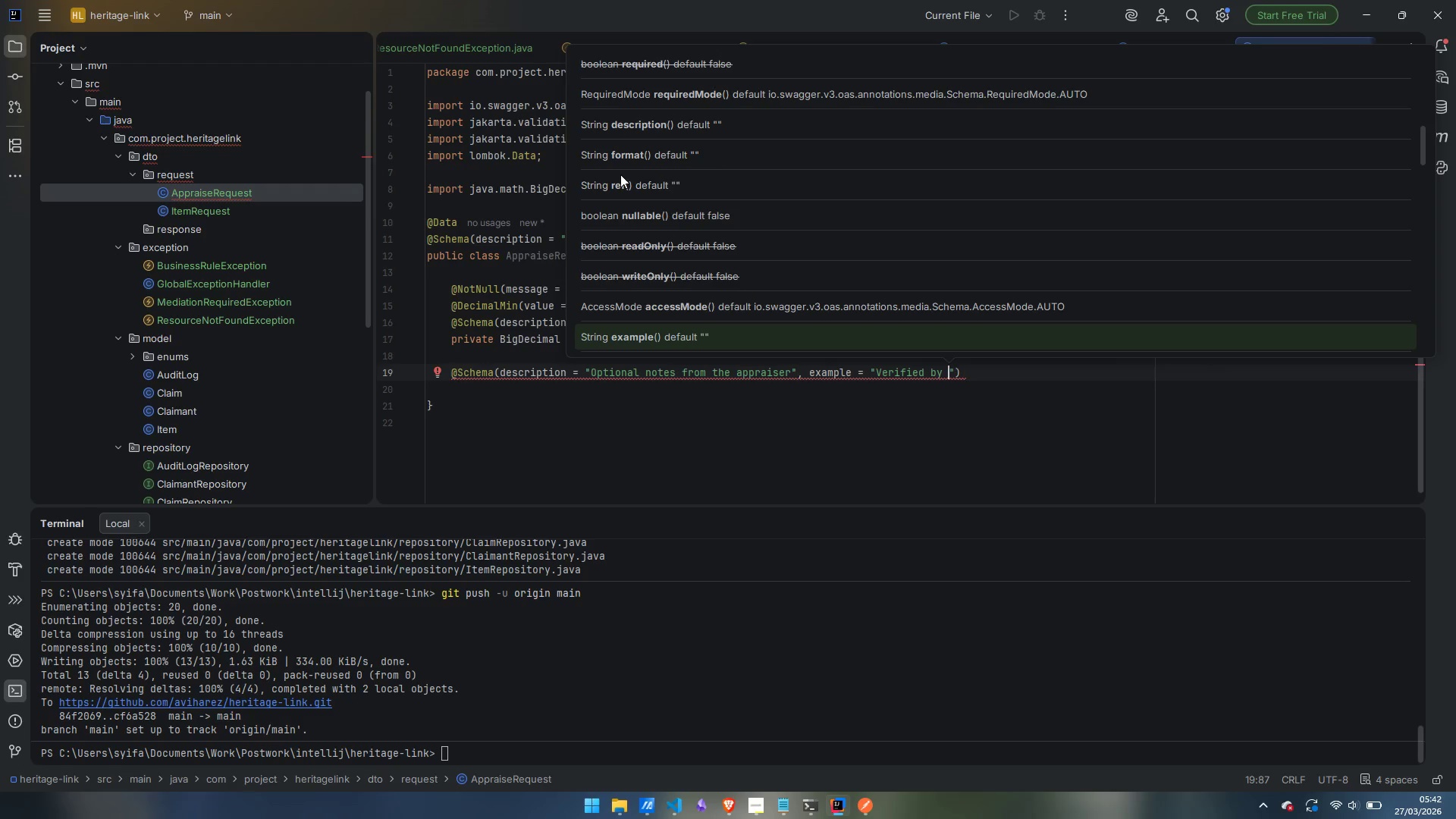 
hold_key(key=ShiftLeft, duration=1.51)
 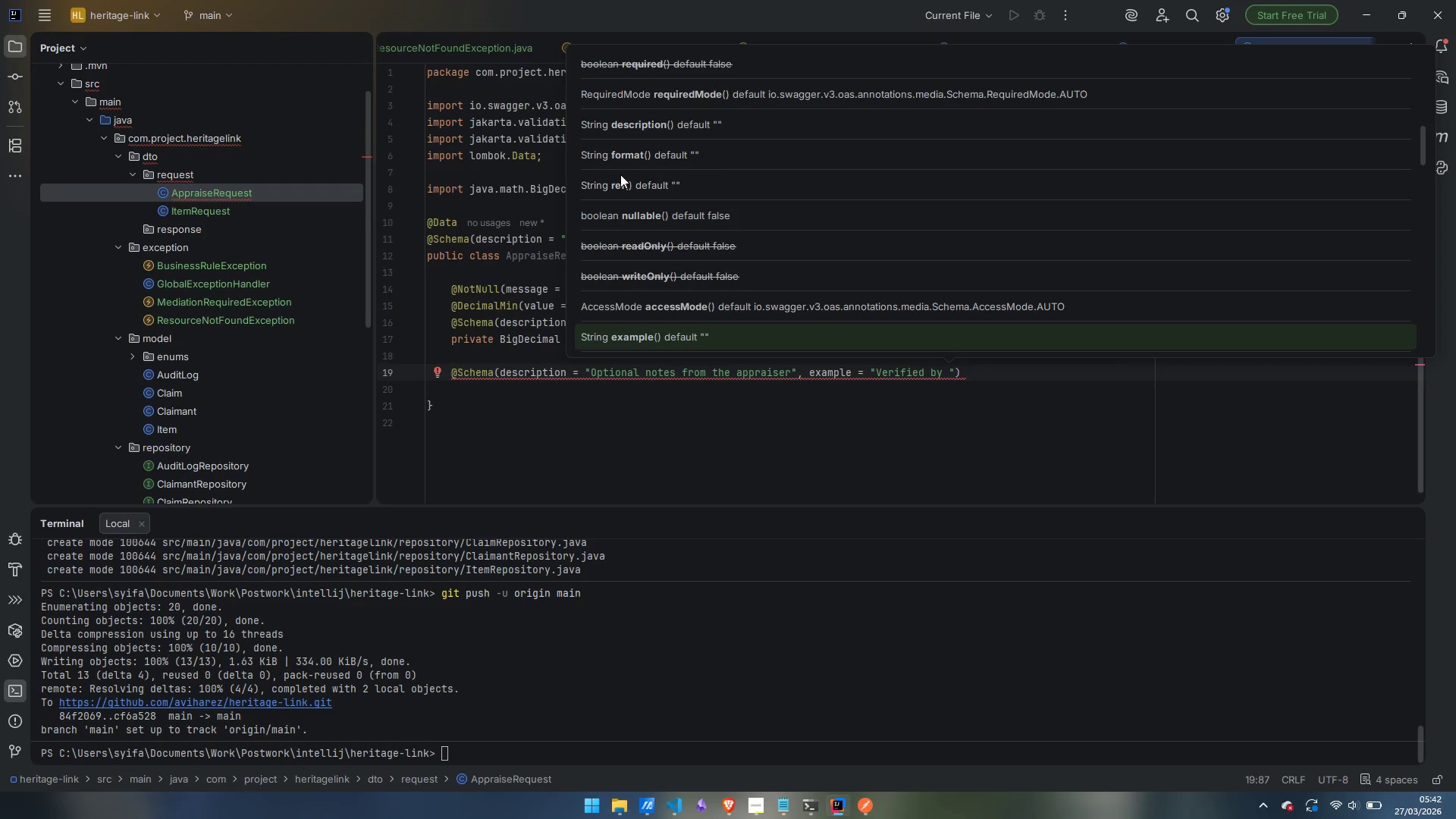 
hold_key(key=ShiftLeft, duration=1.52)
 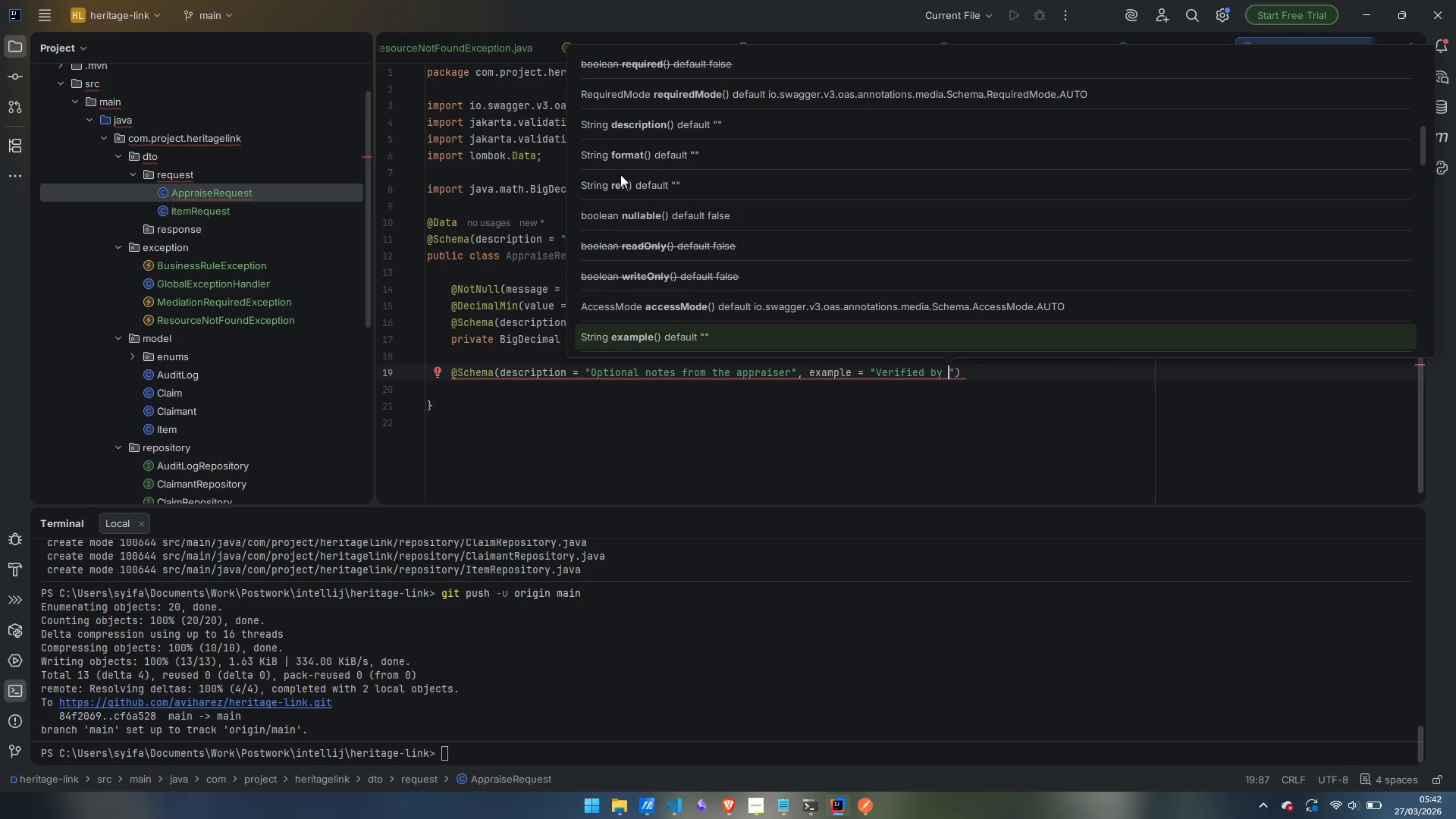 
hold_key(key=ShiftLeft, duration=1.52)
 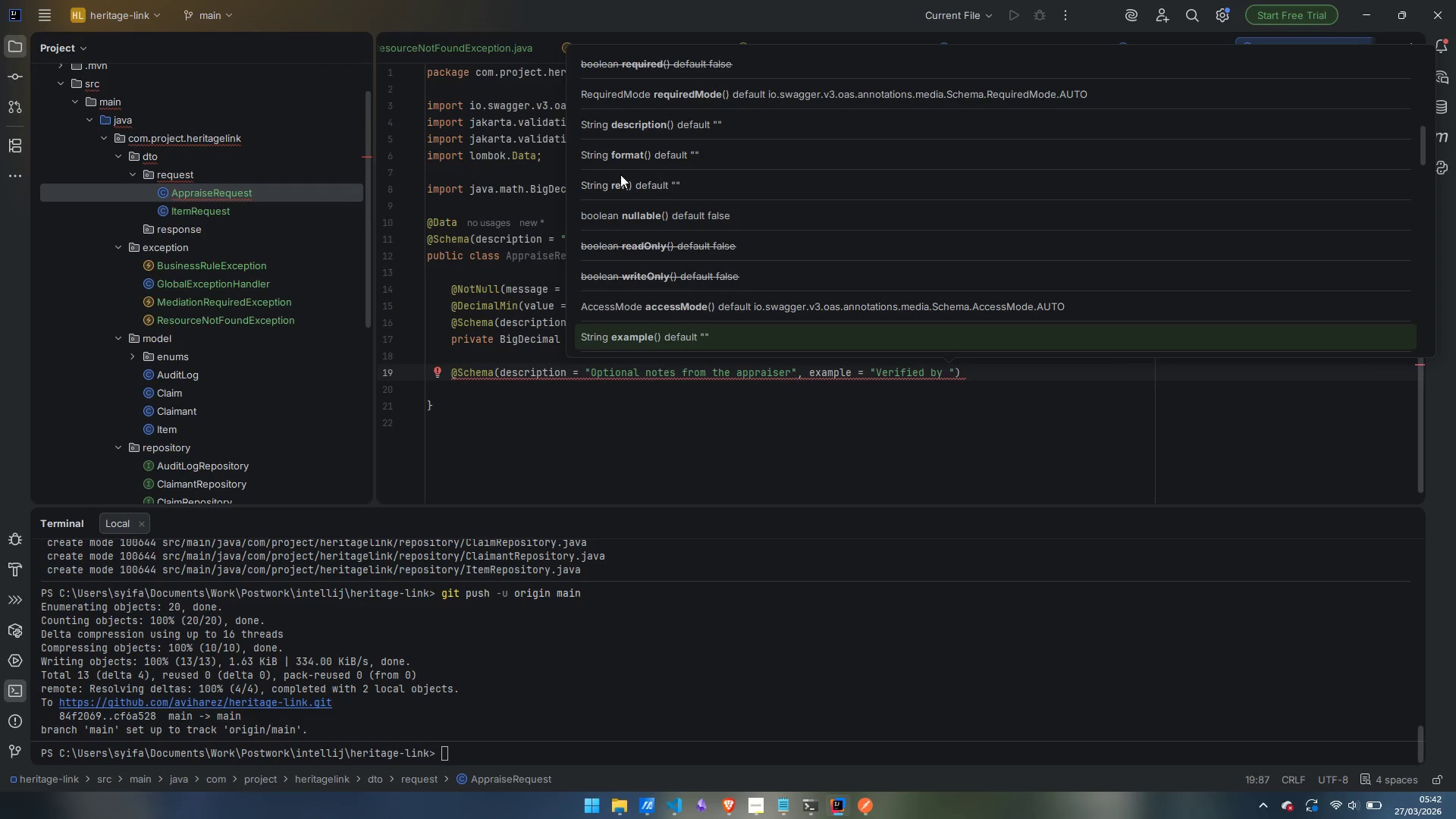 
hold_key(key=ShiftLeft, duration=1.51)
 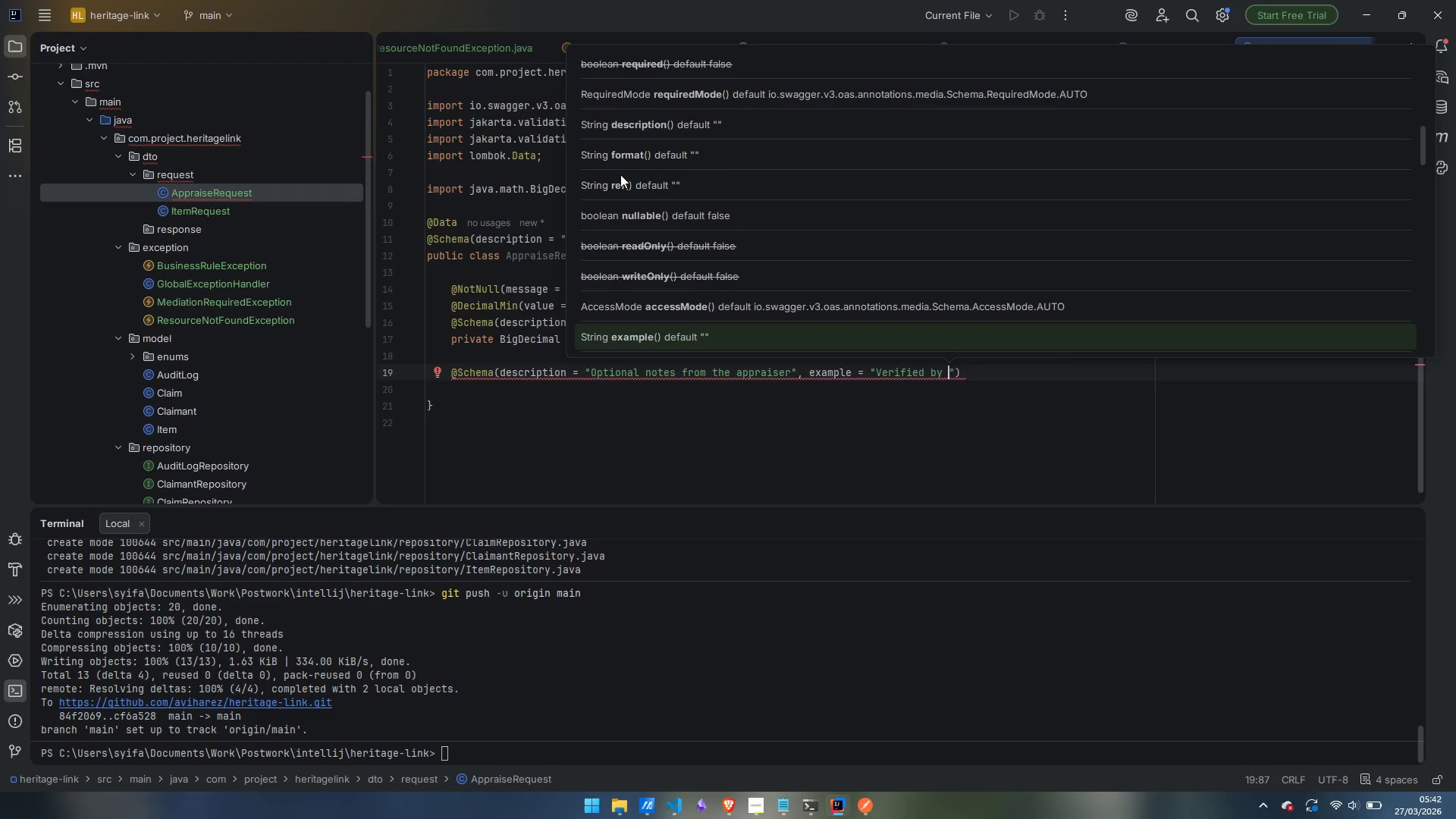 
hold_key(key=ShiftLeft, duration=0.94)
 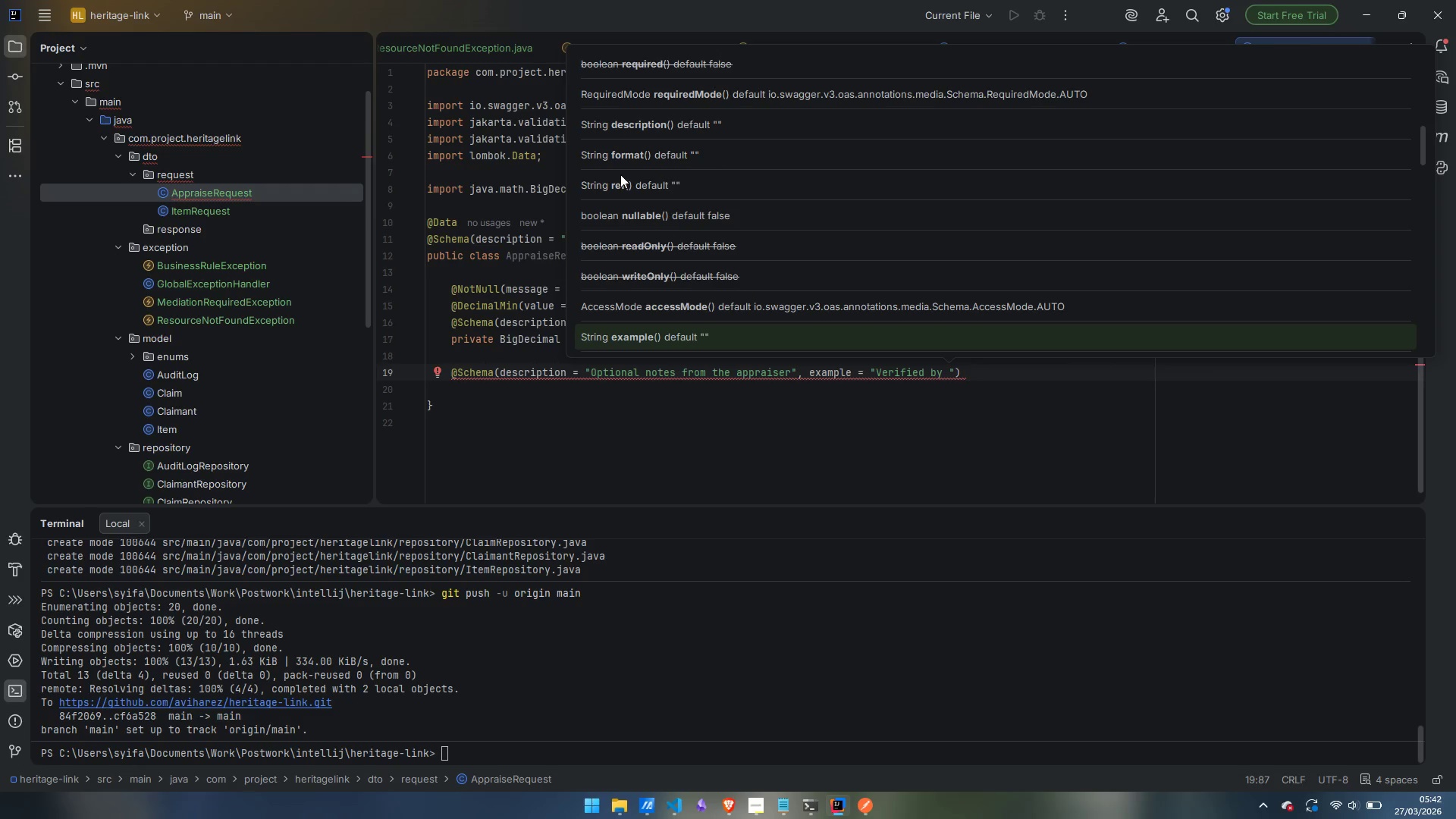 
key(Backspace)
 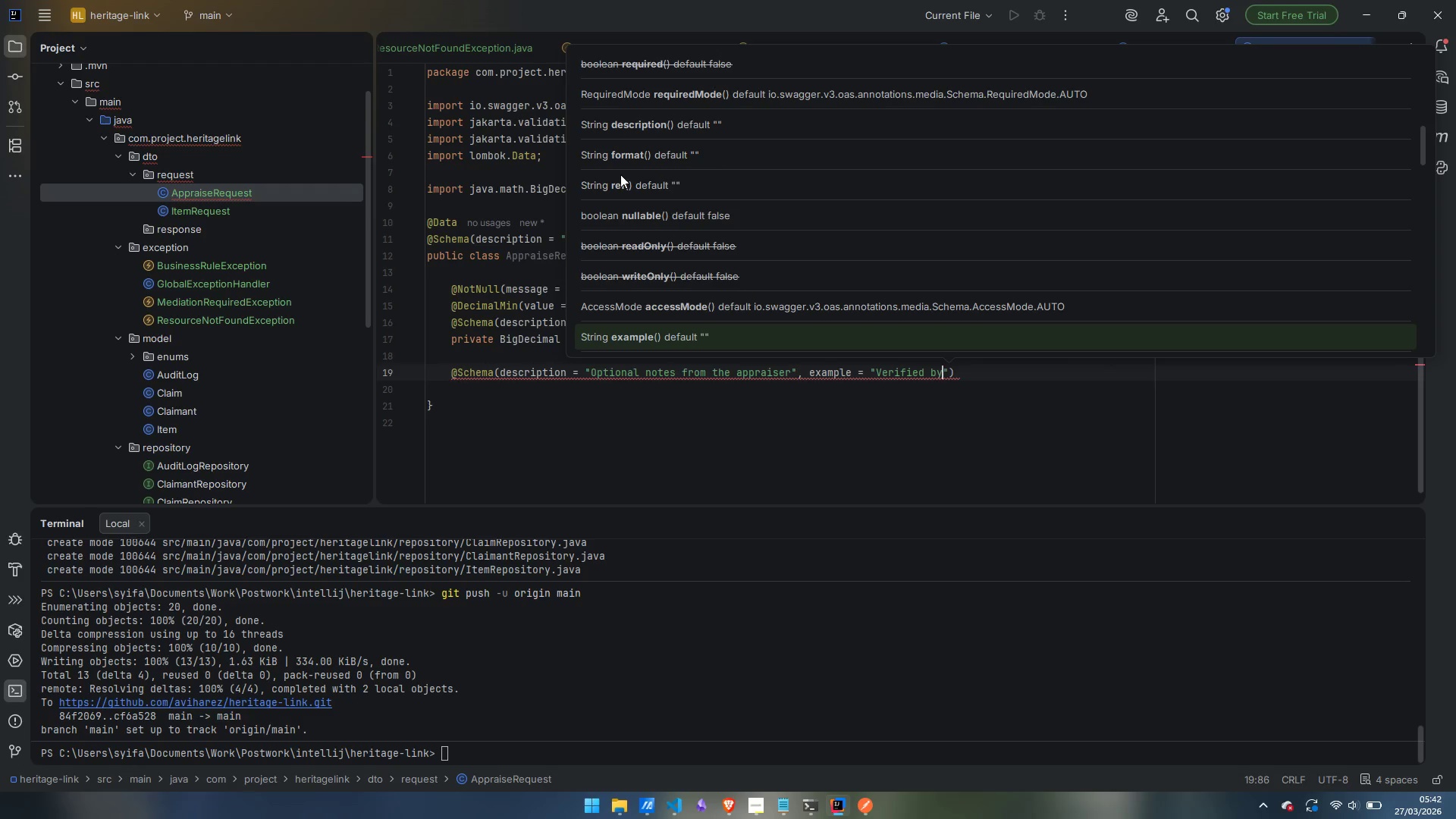 
key(Space)
 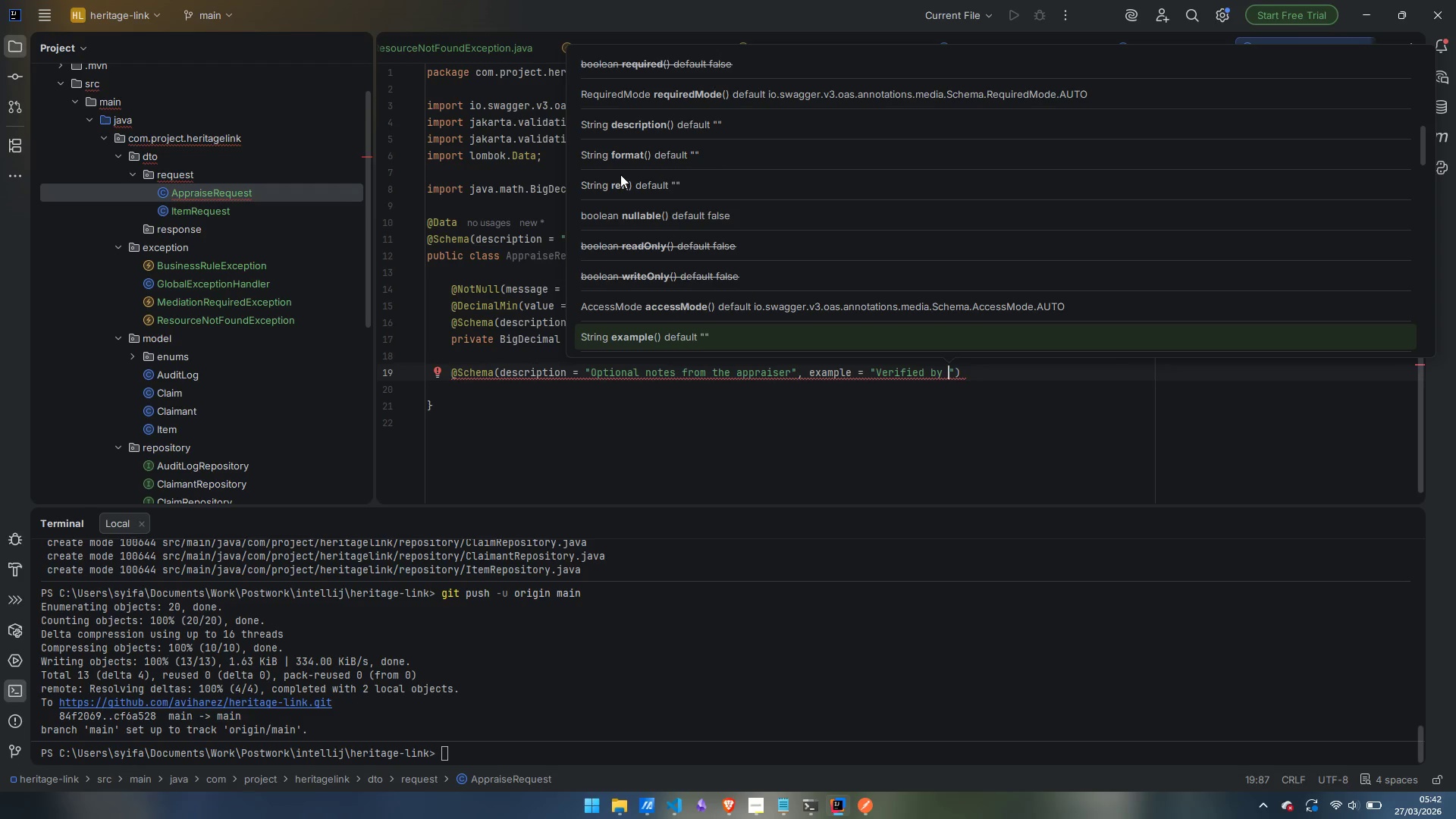 
type(Judge's)
 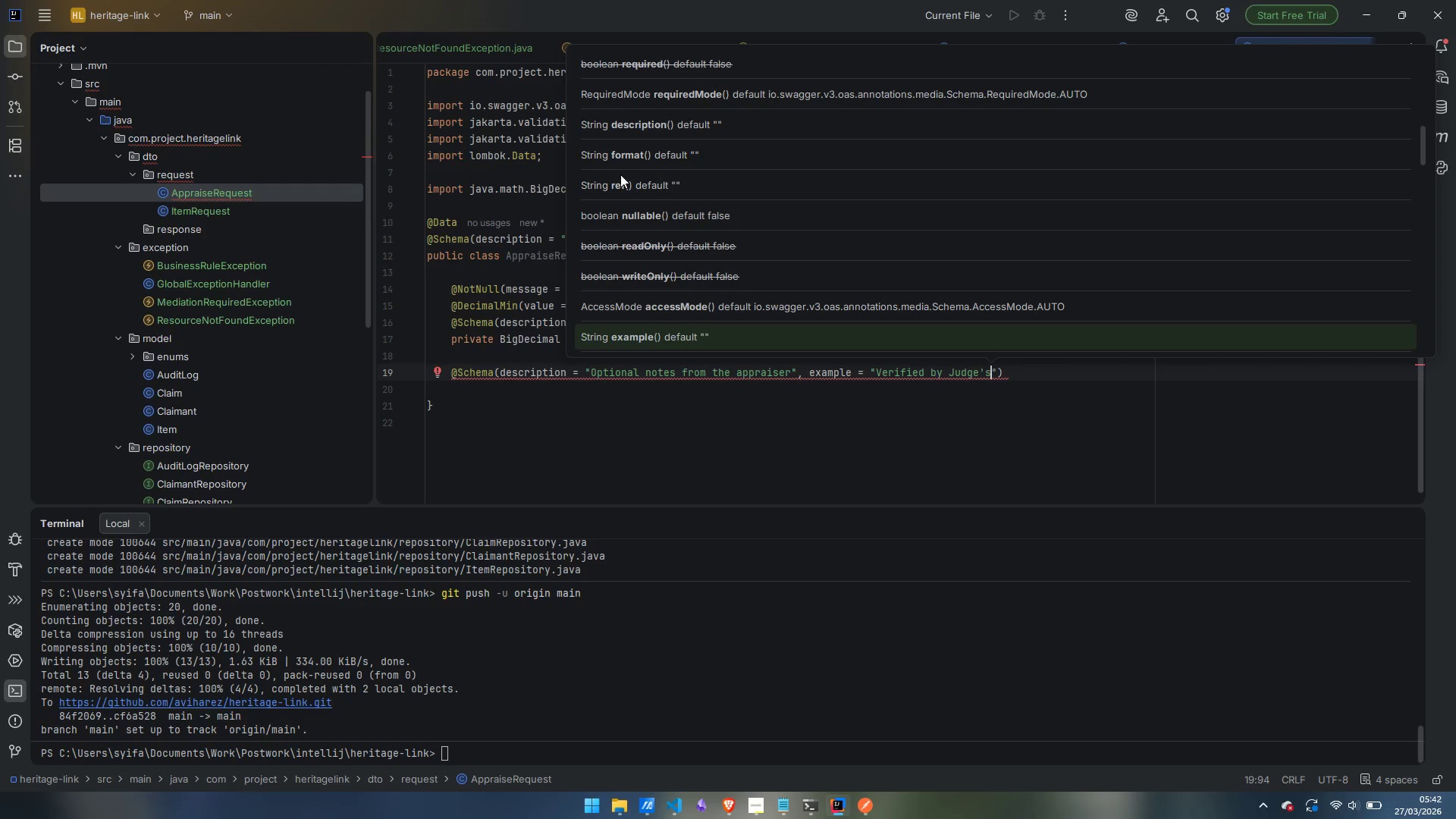 
type(. )
key(Backspace)
type( Authenticated )
key(Escape)
 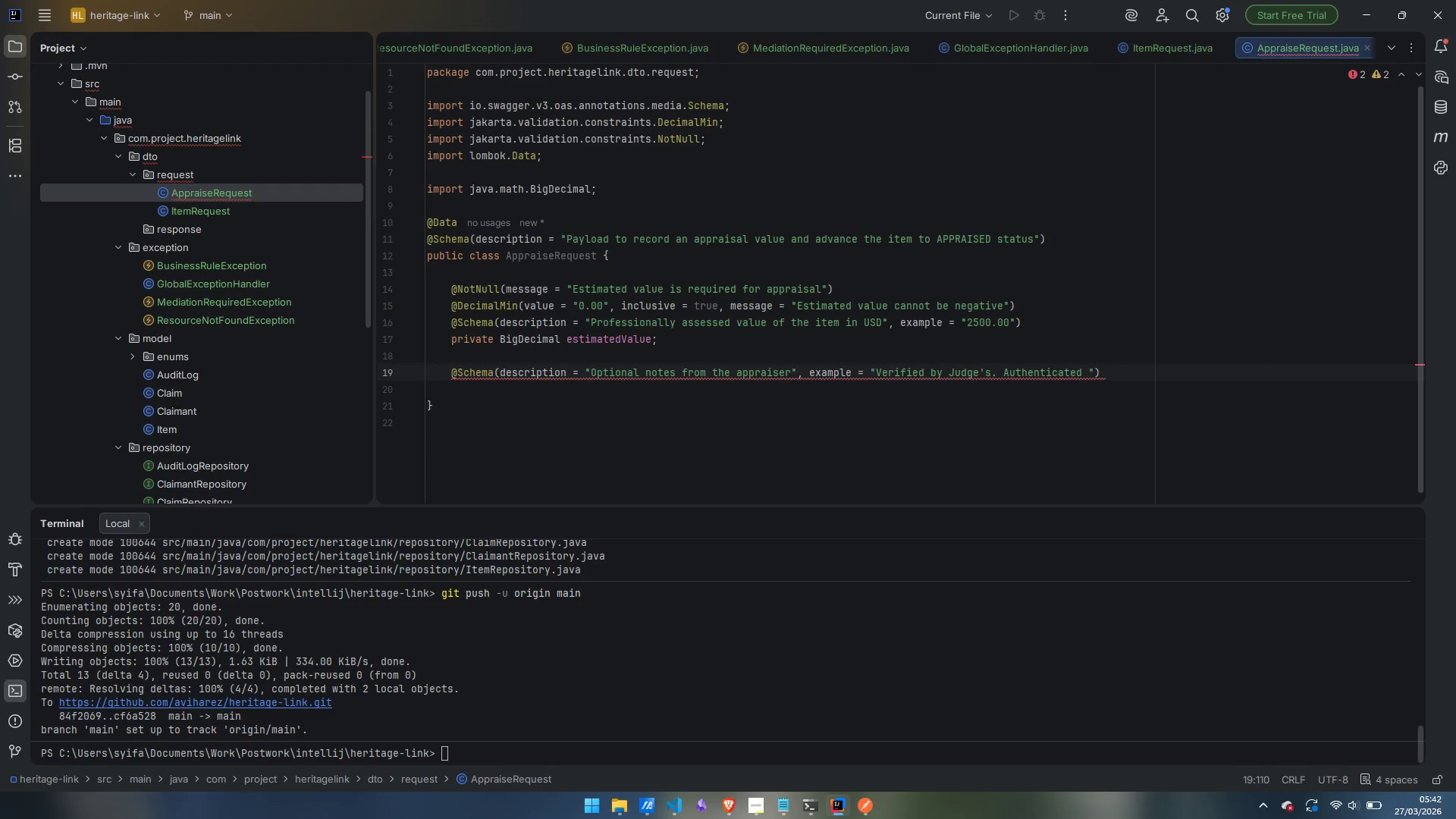 
type(Victorian perios)
key(Backspace)
type(d, circa 199)
key(Backspace)
key(Backspace)
type(885.)
 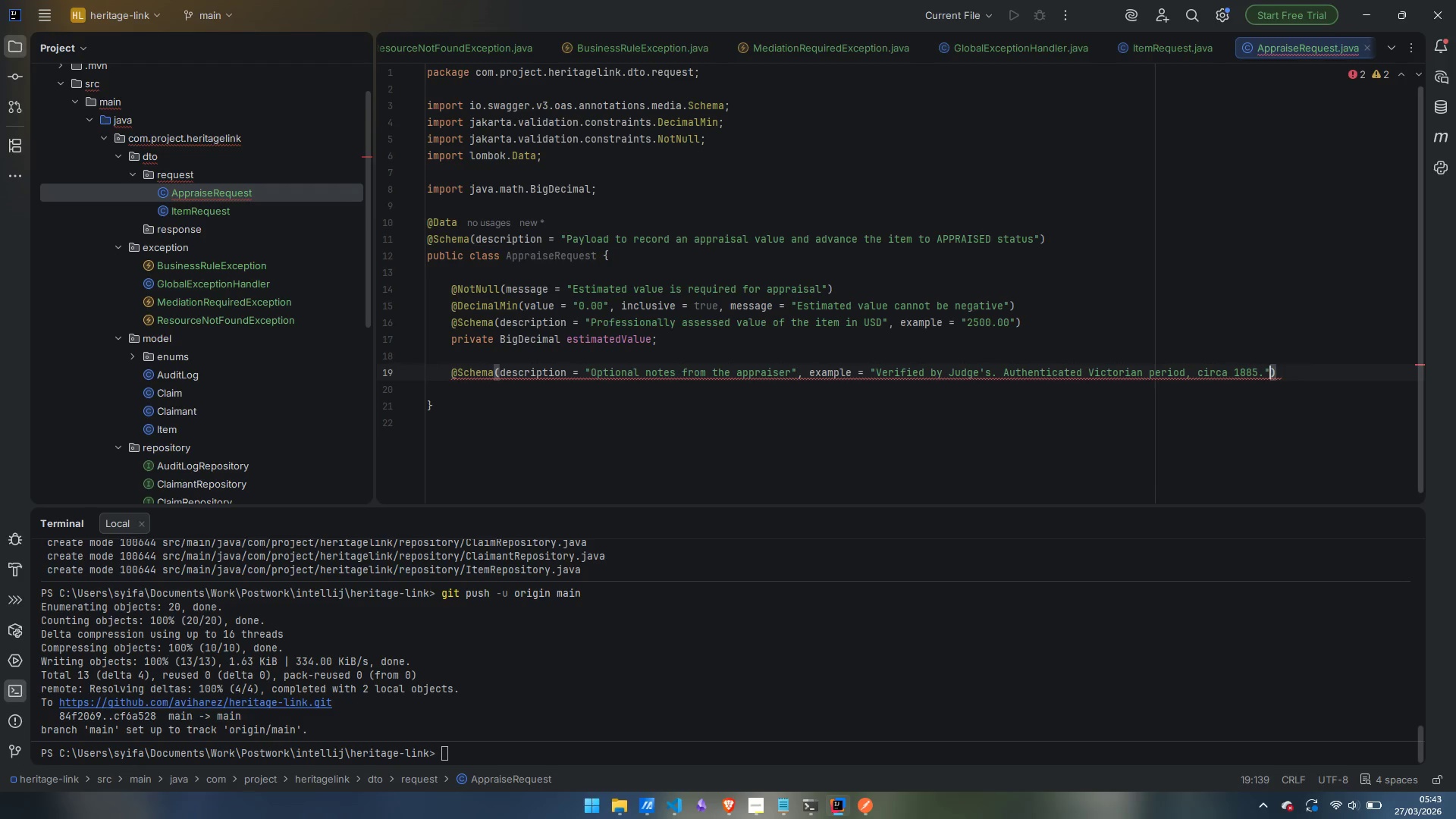 
 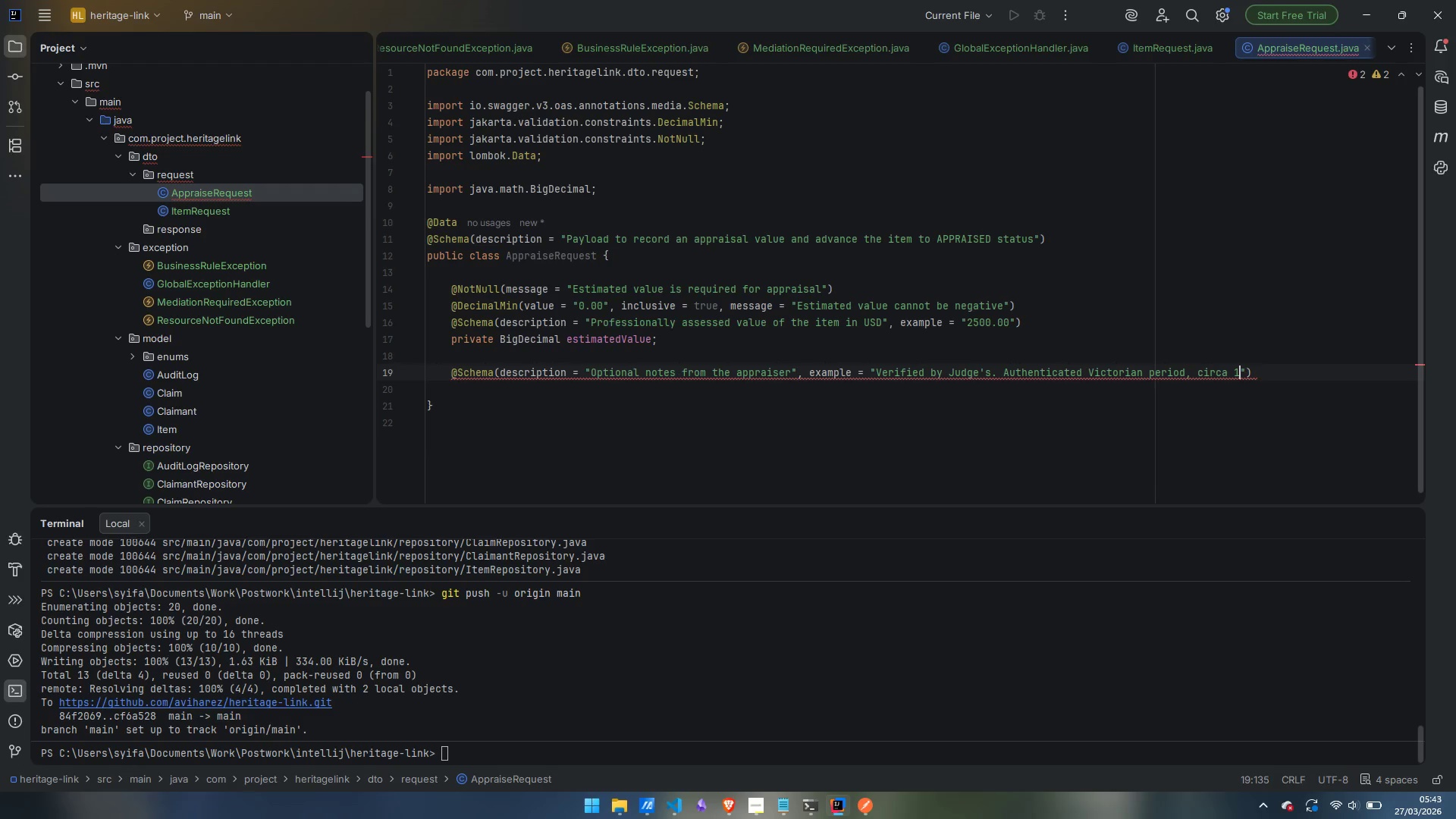 
key(ArrowRight)
 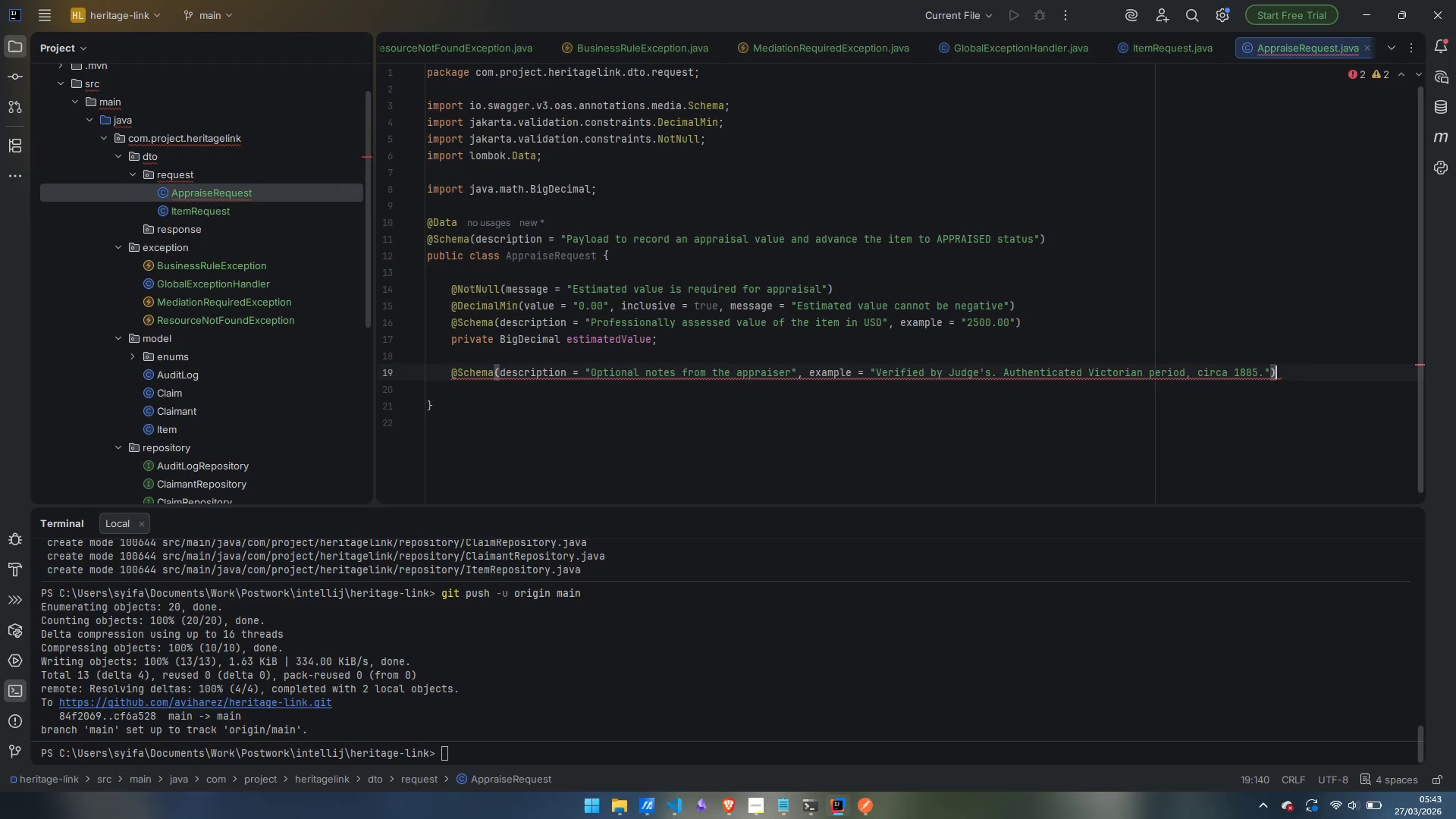 
key(ArrowRight)
 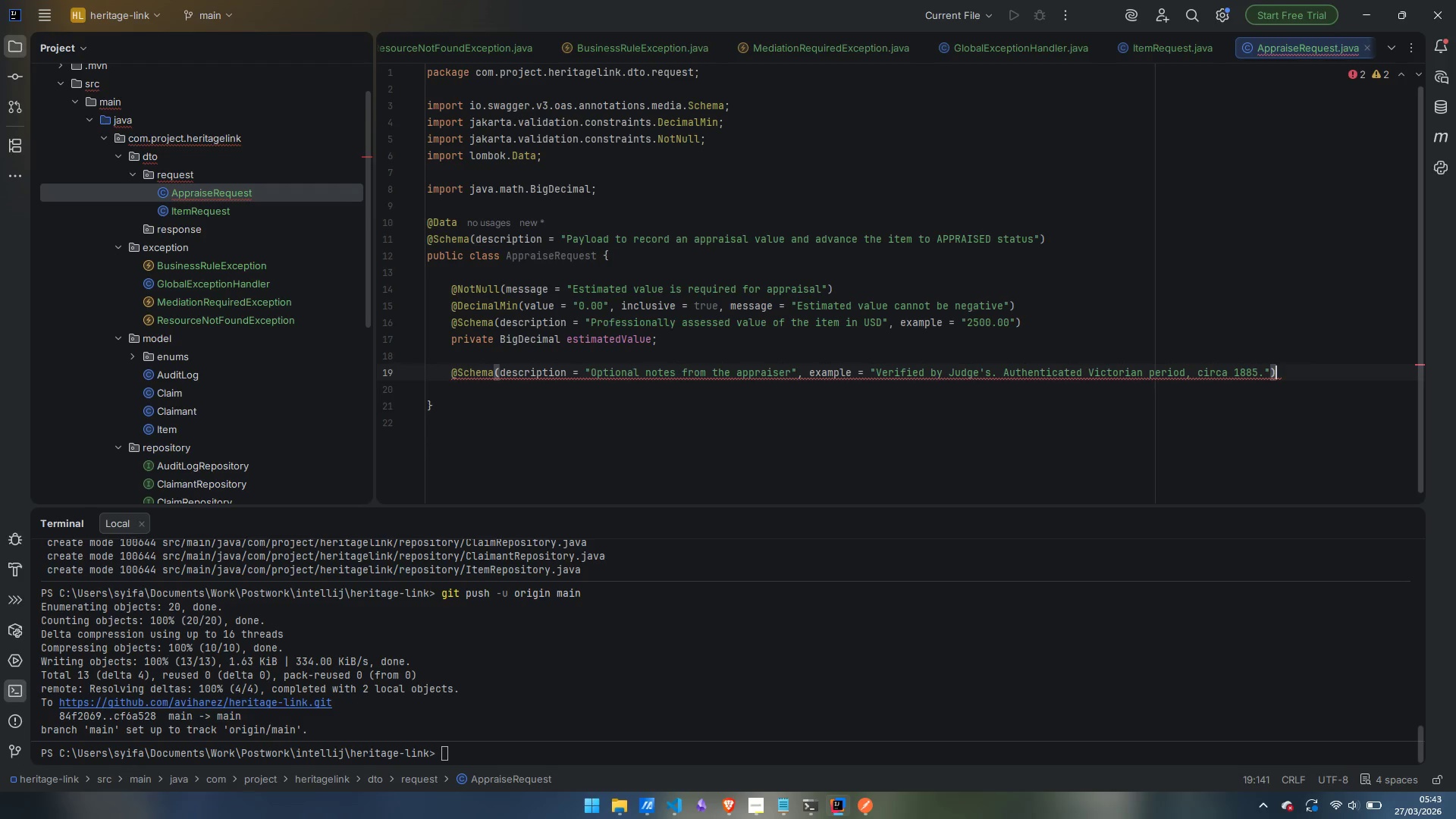 
key(Enter)
 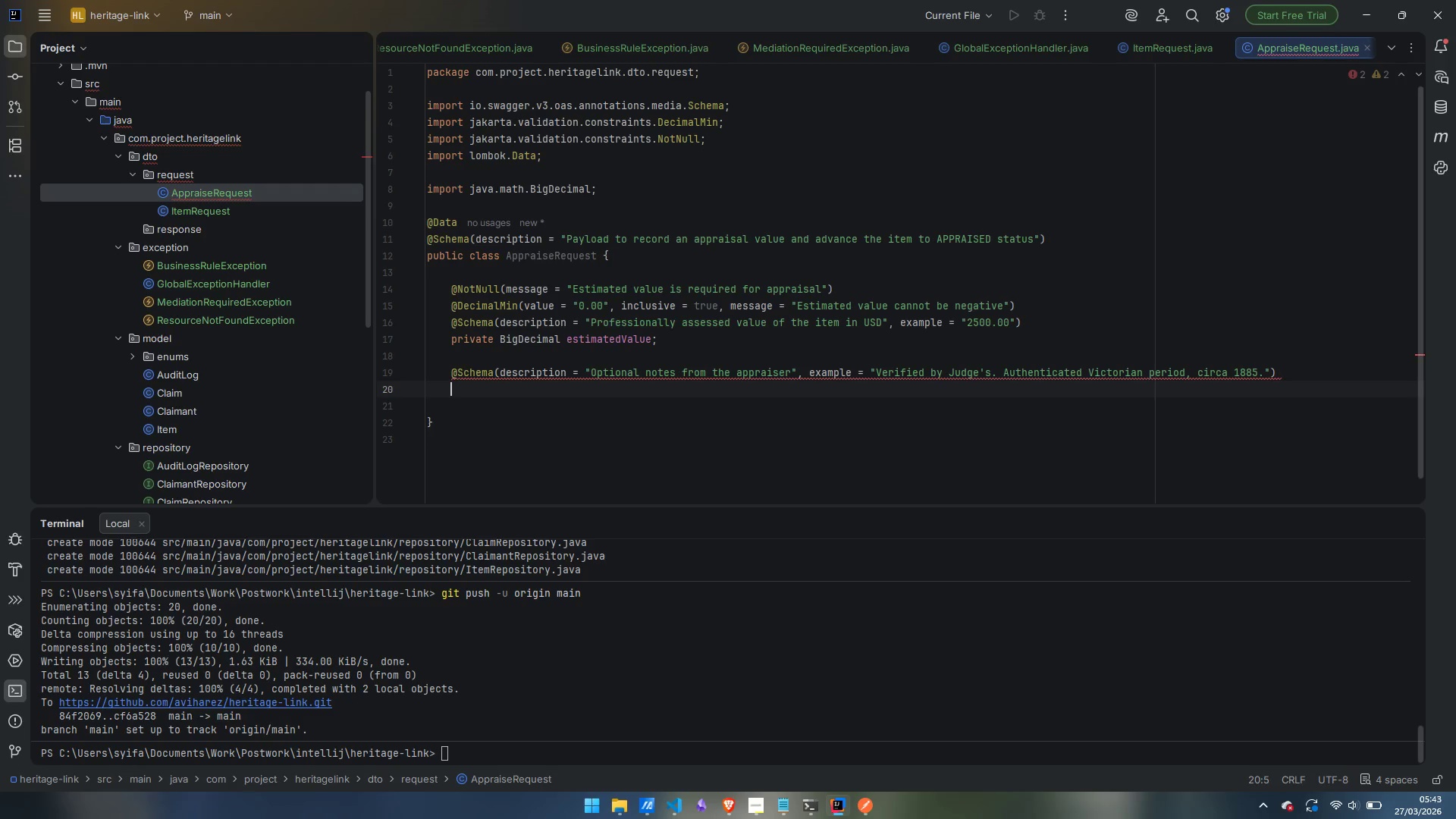 
hold_key(key=ShiftLeft, duration=0.8)
 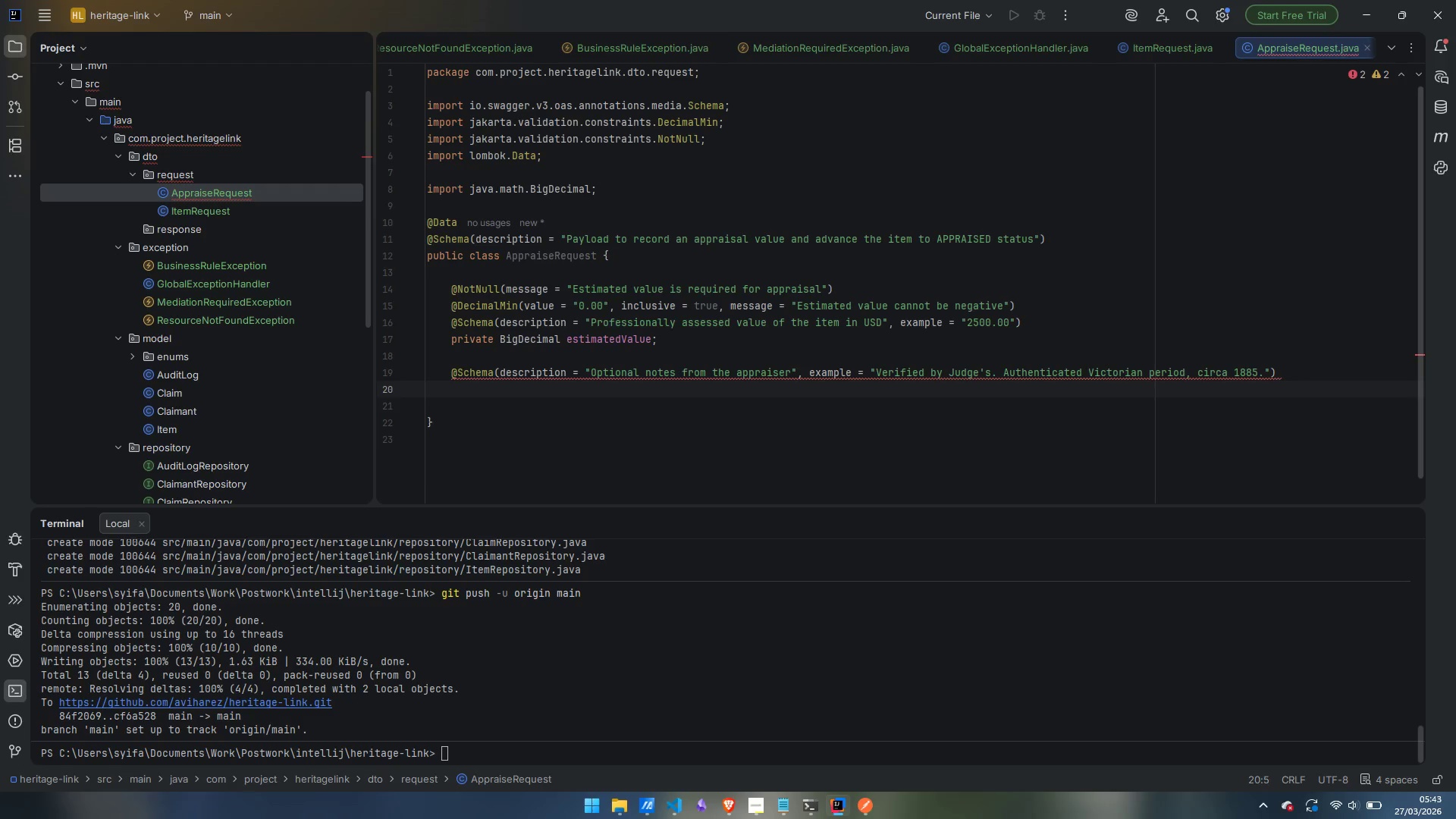 
type(privae )
key(Backspace)
key(Backspace)
type(te String appraisalNotes;)
 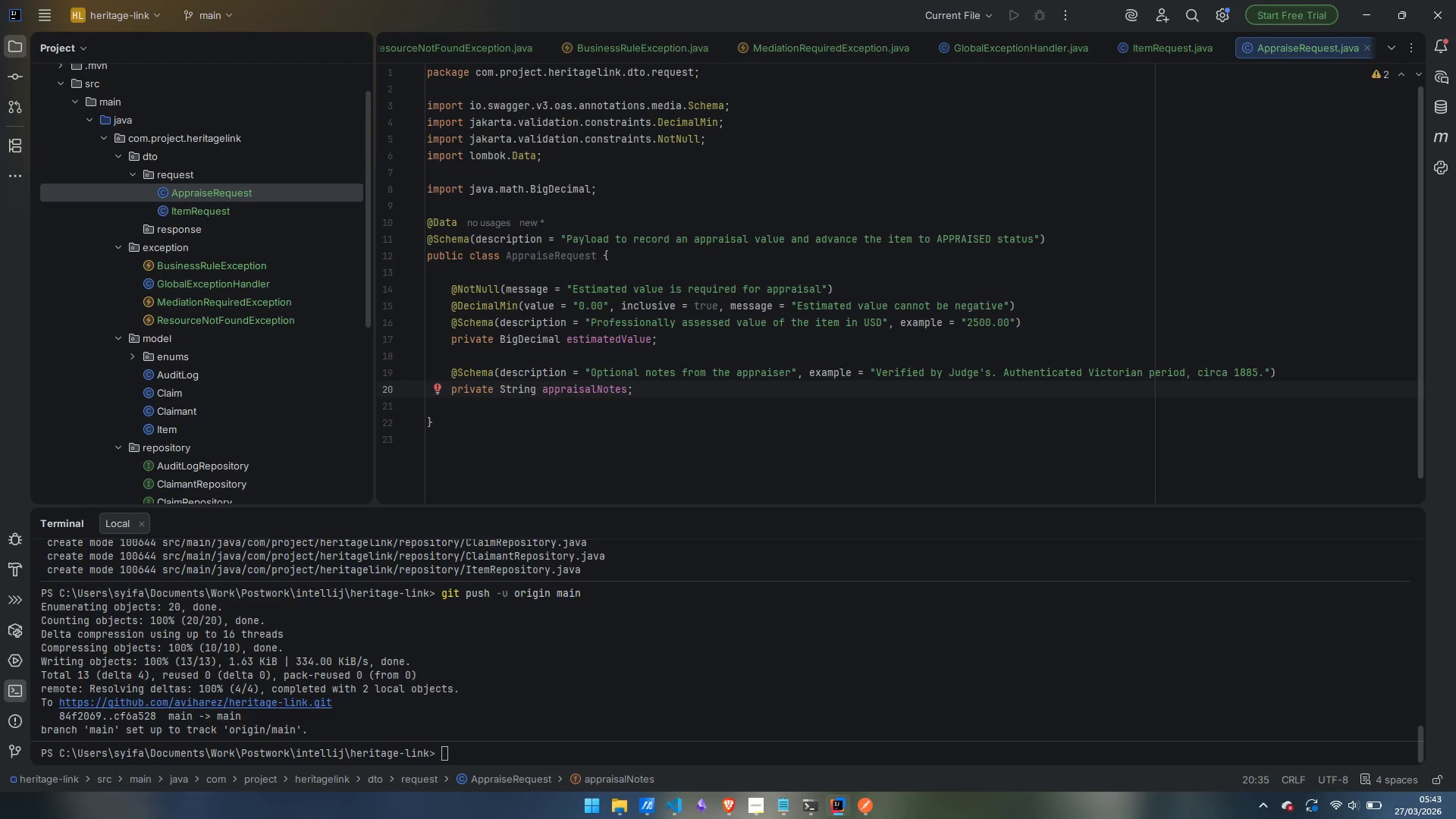 
wait(9.42)
 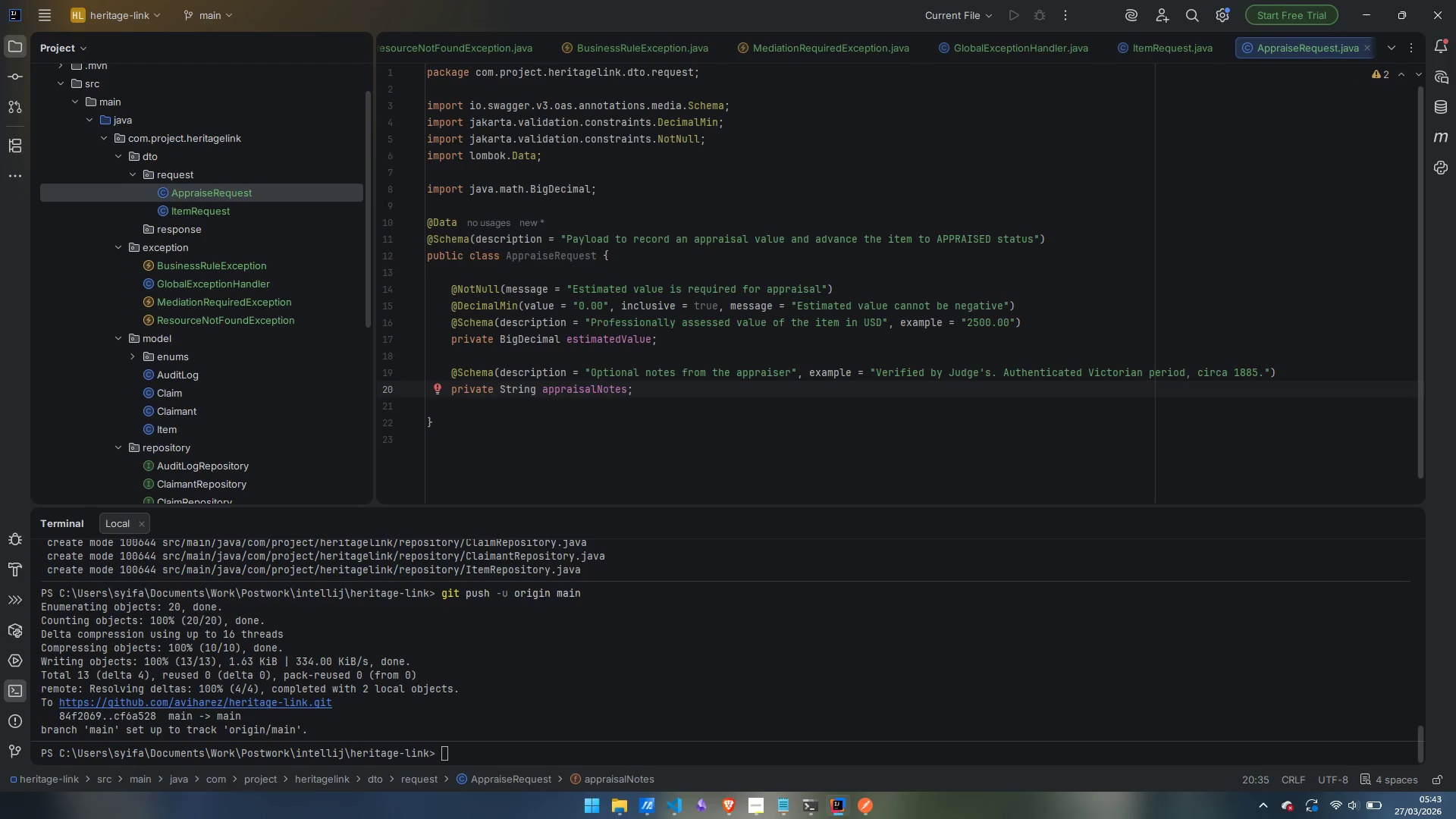 
right_click([197, 174])
 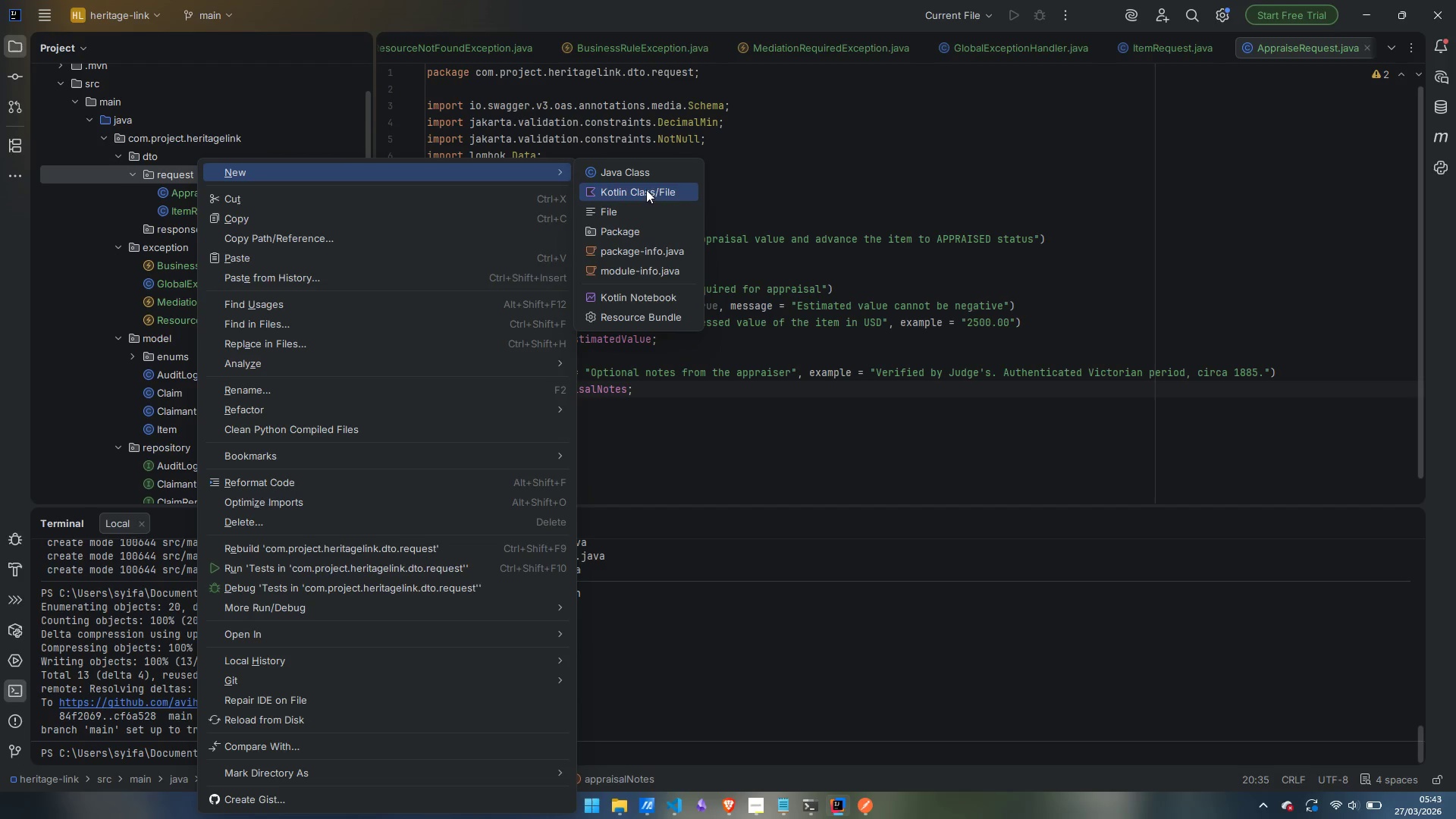 
left_click([644, 171])
 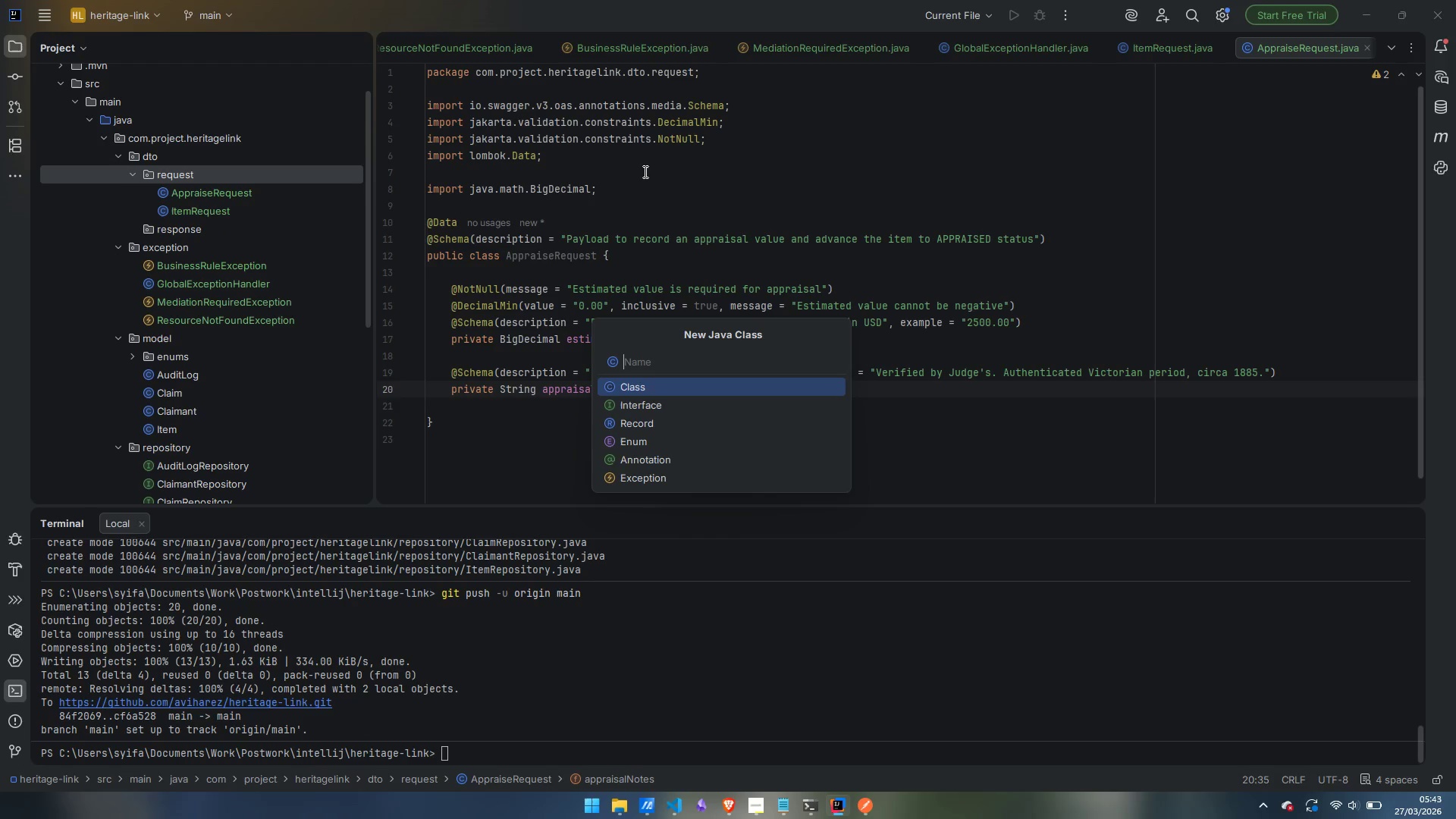 
type(AssignRq)
key(Backspace)
type(equest)
 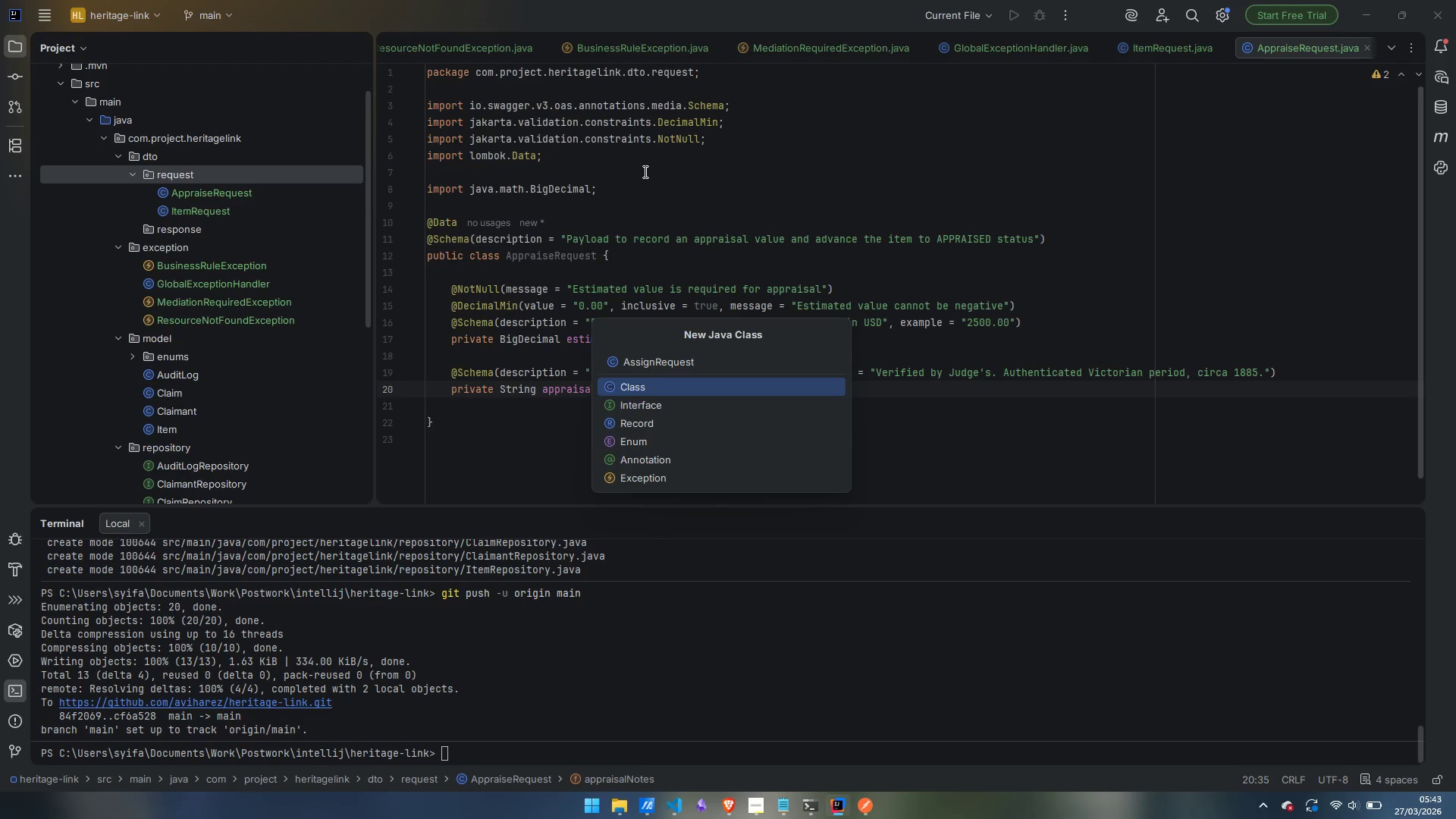 
key(Enter)
 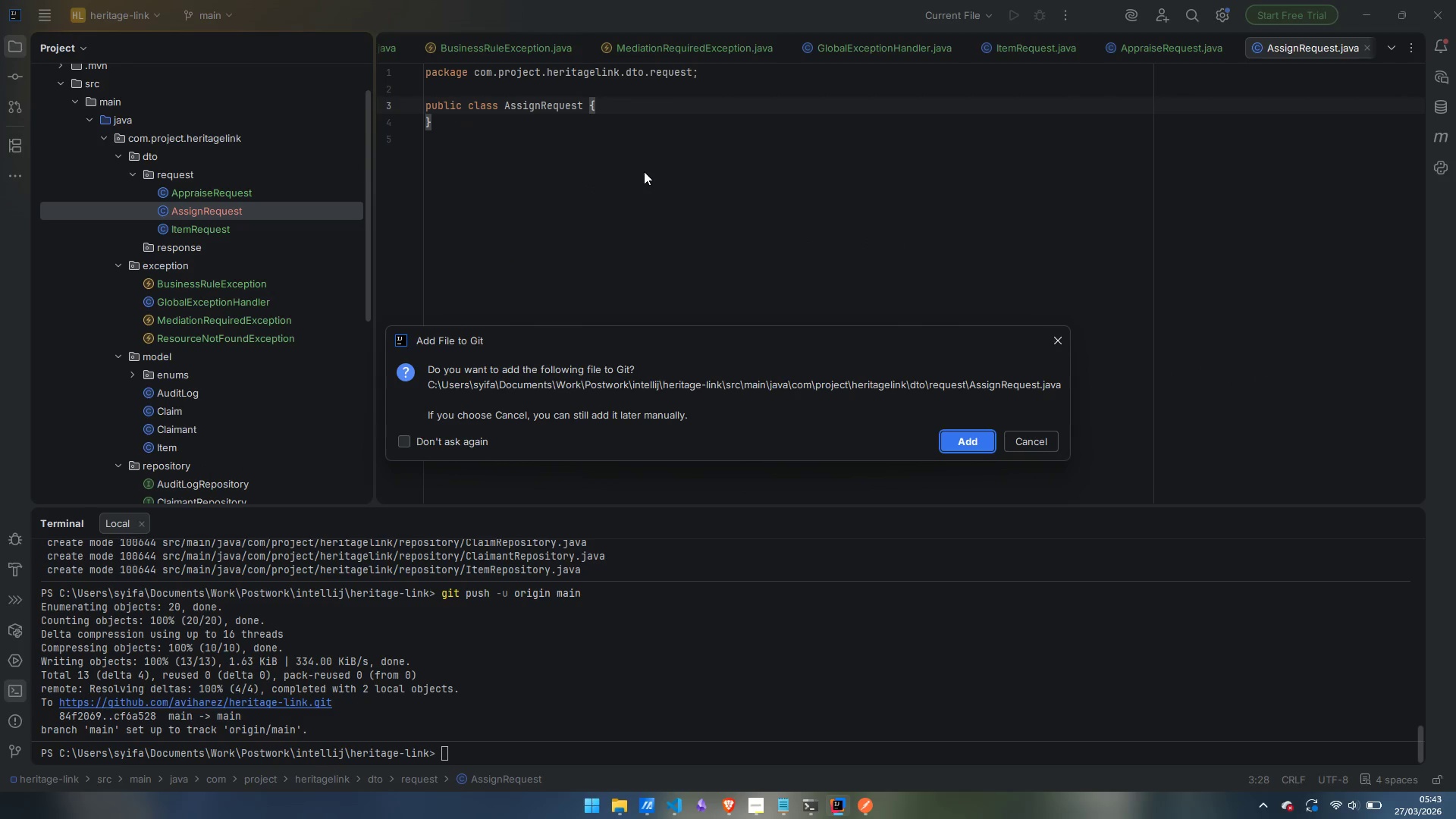 
key(Enter)
 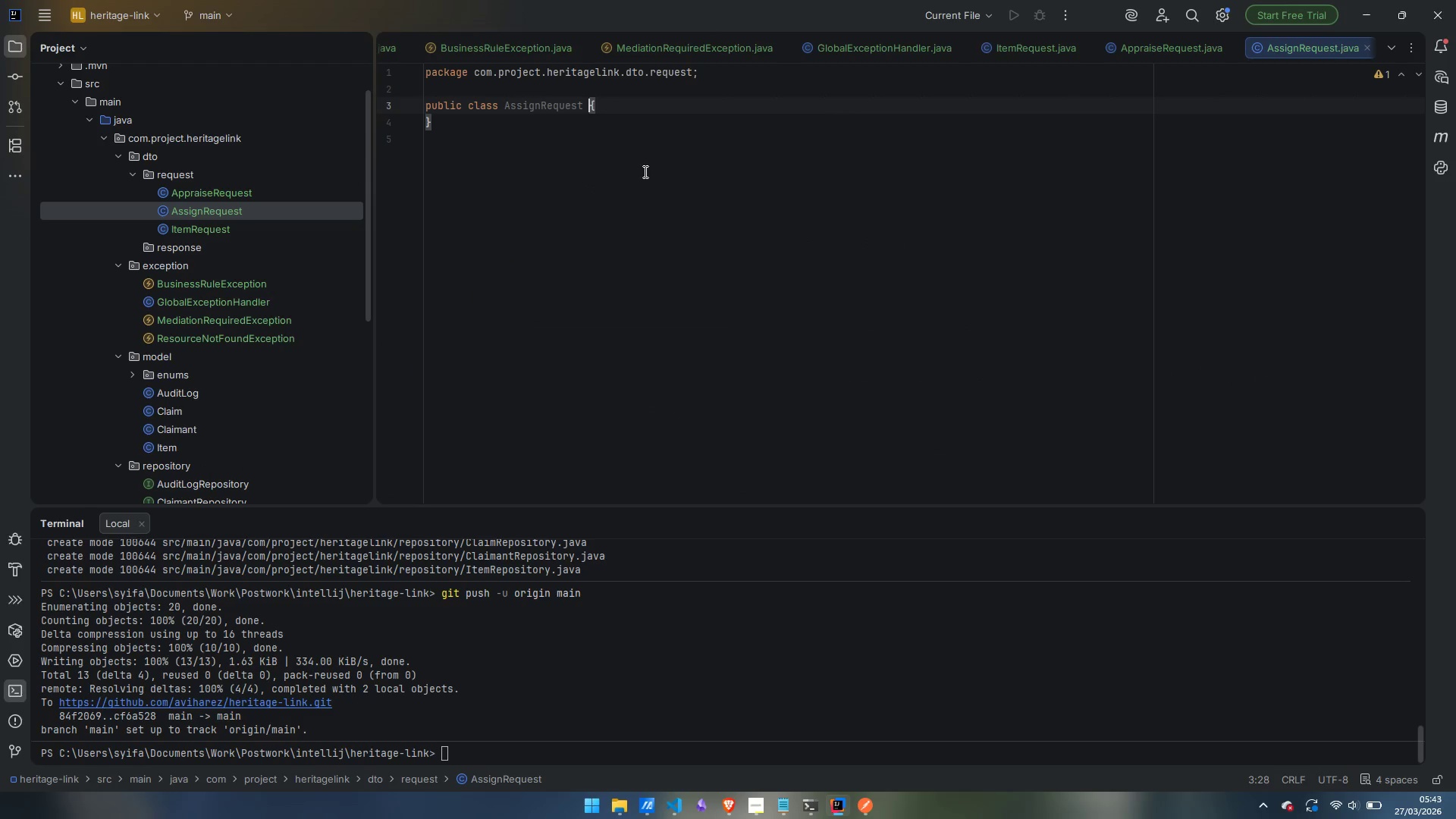 
key(ArrowUp)
 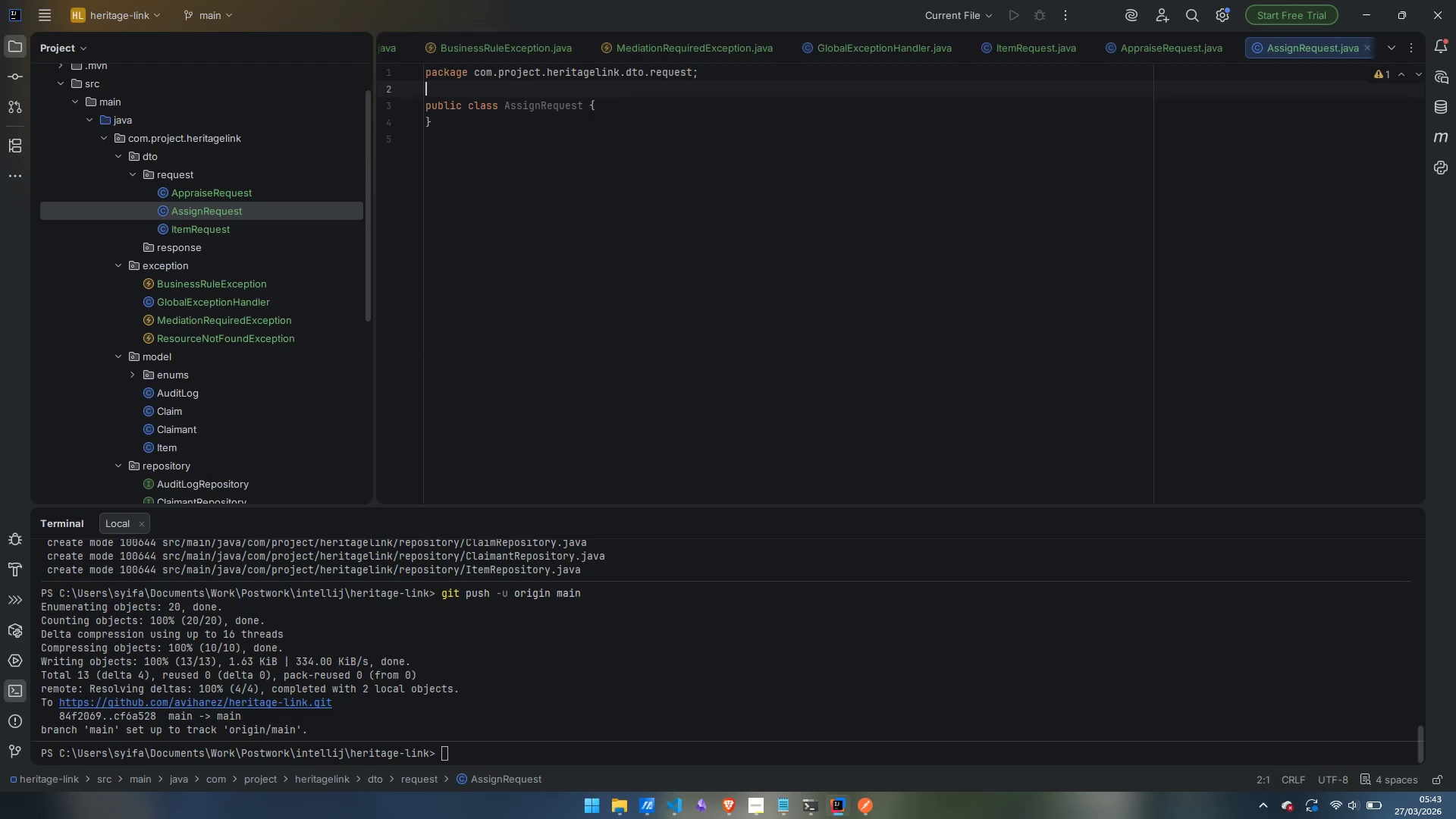 
key(Enter)
 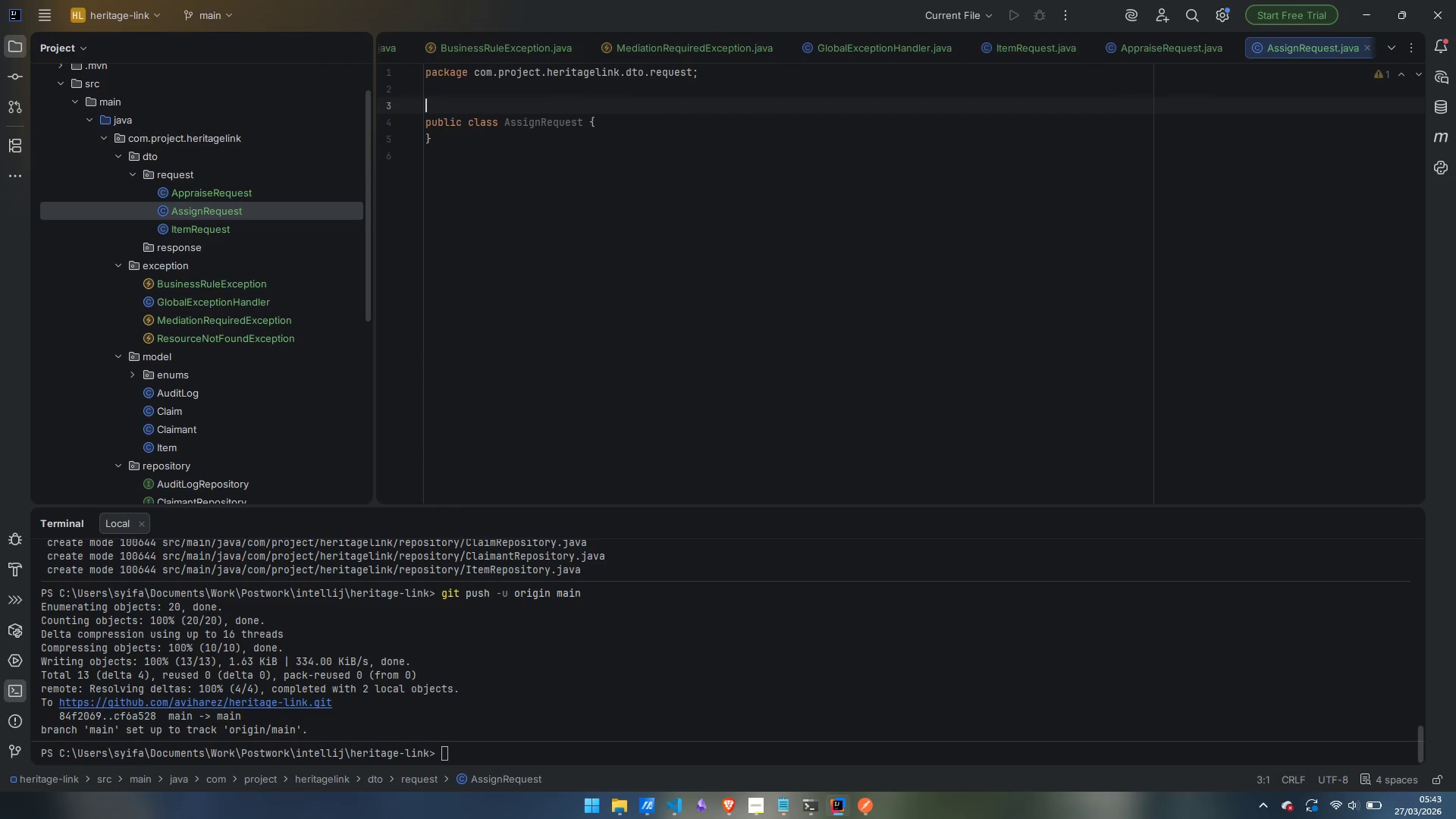 
type(@Data)
 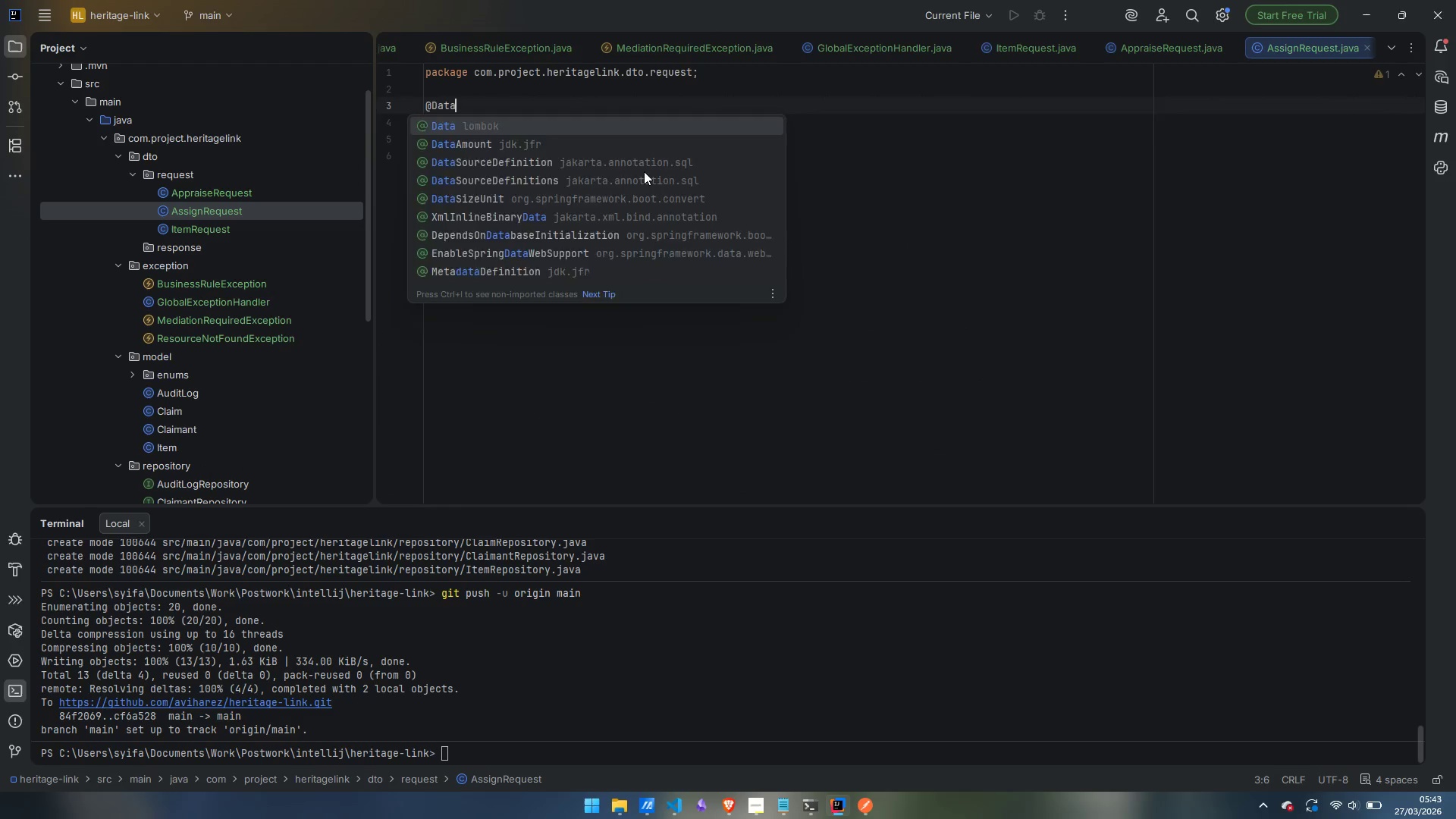 
key(Enter)
 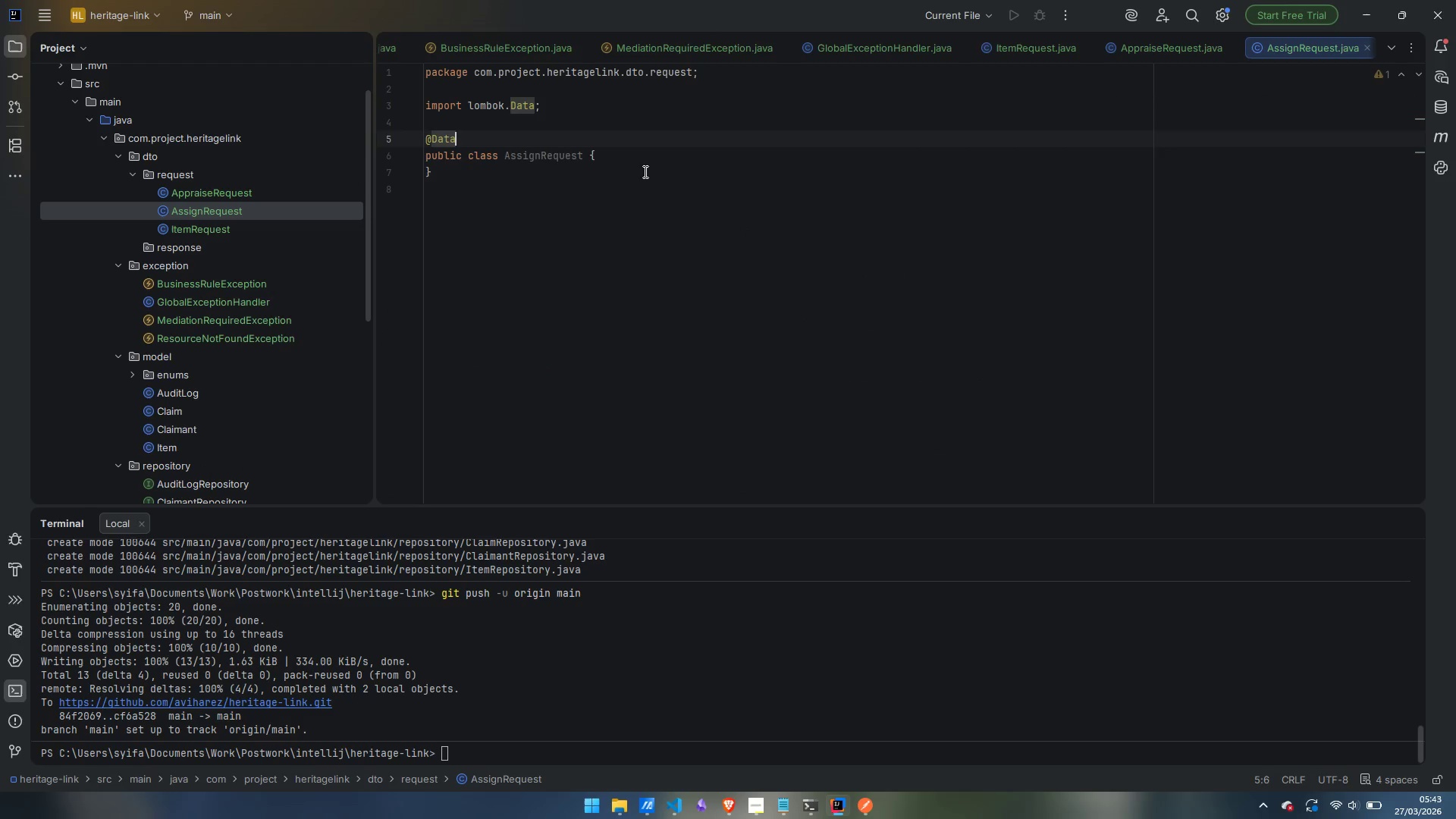 
key(Enter)
 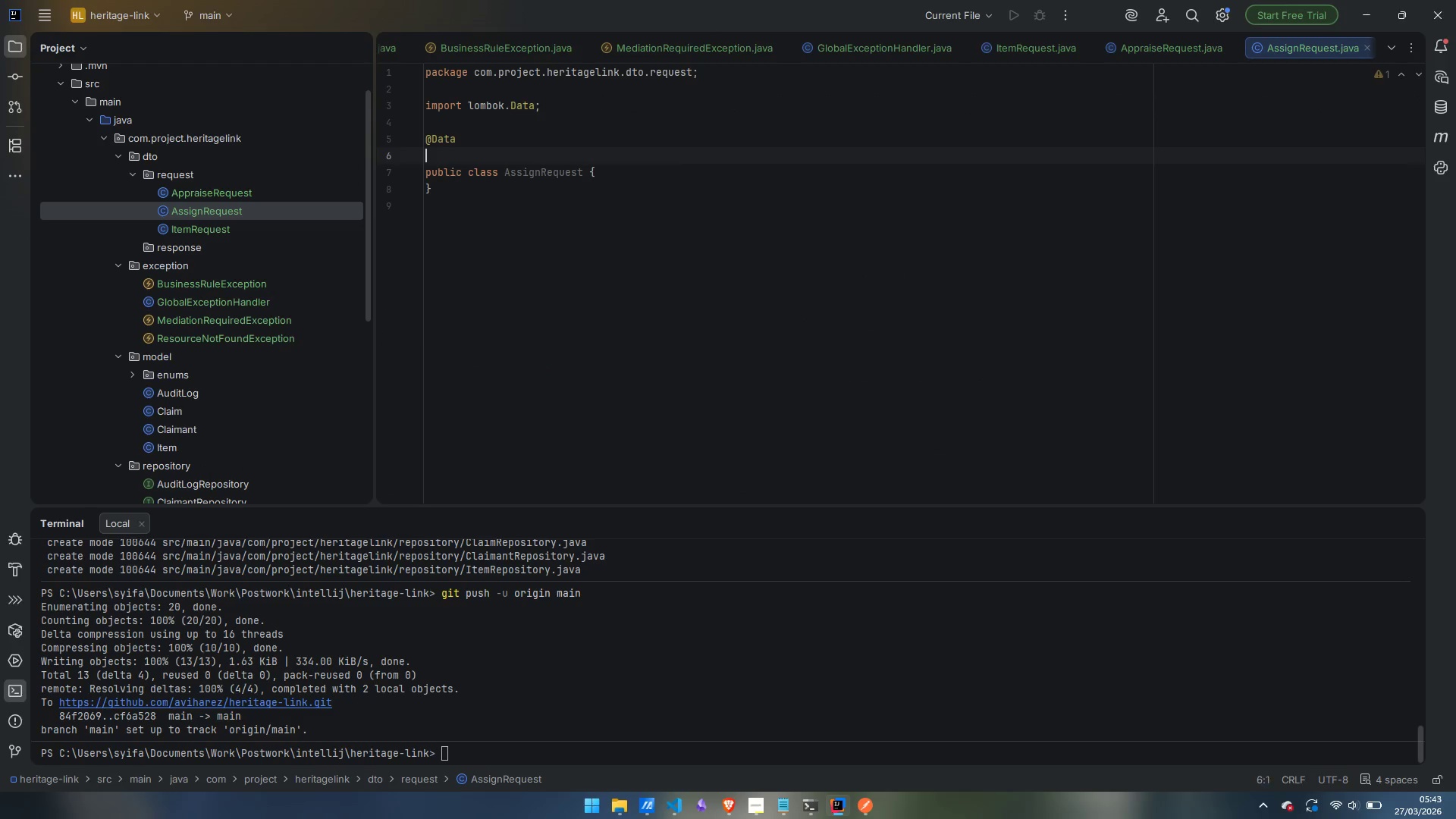 
type(@Schema)
 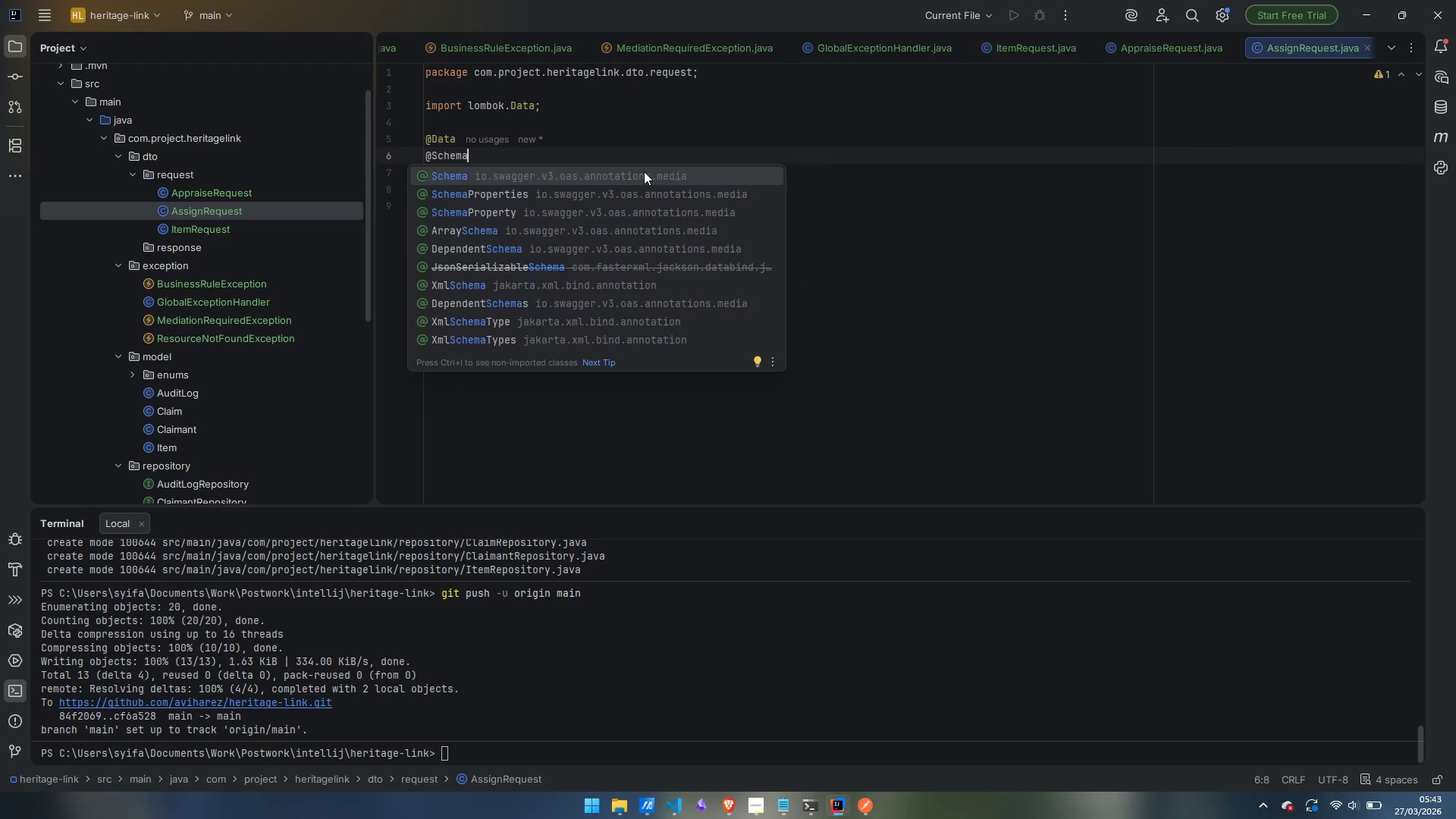 
key(Enter)
 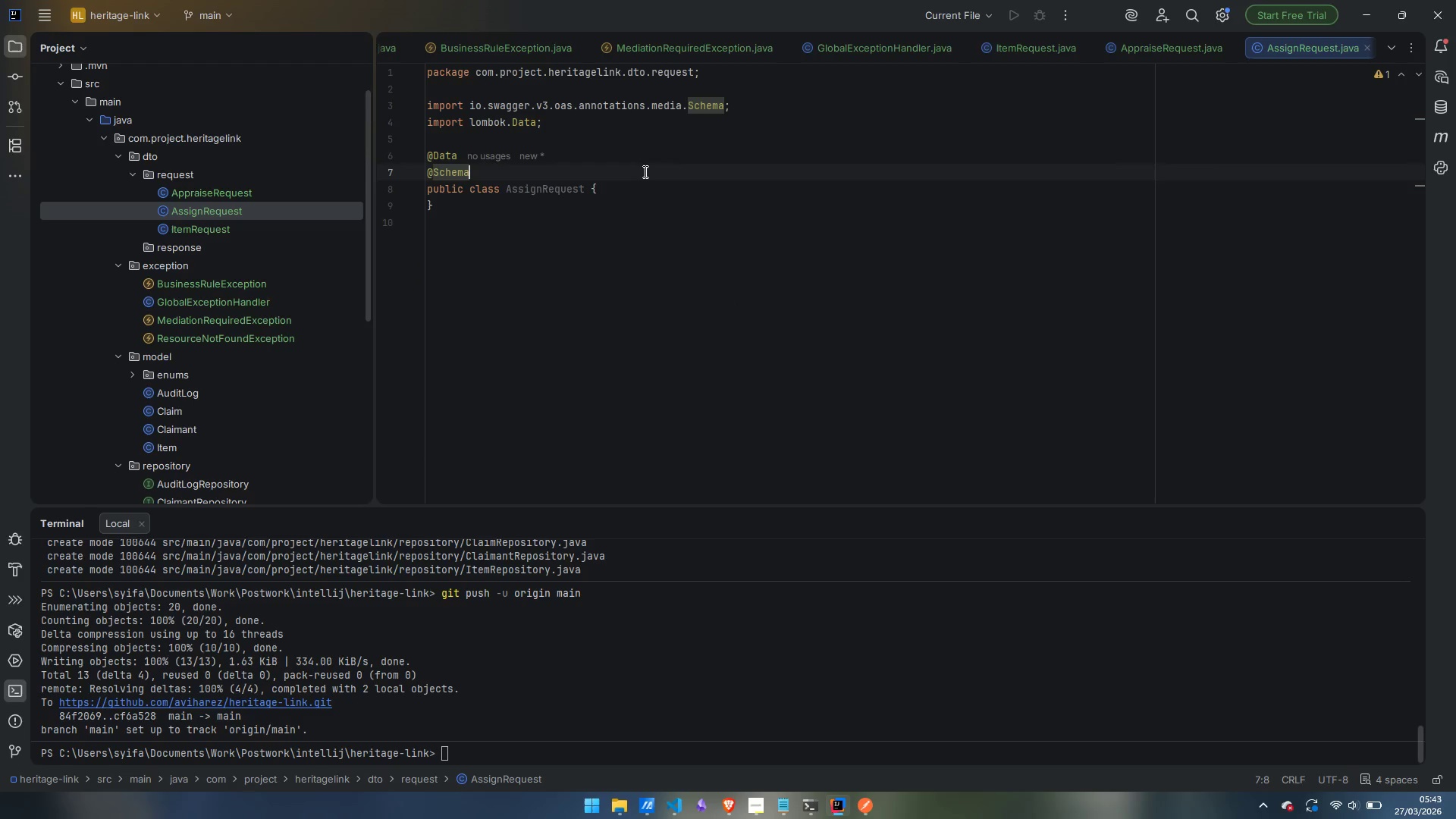 
type((description)
 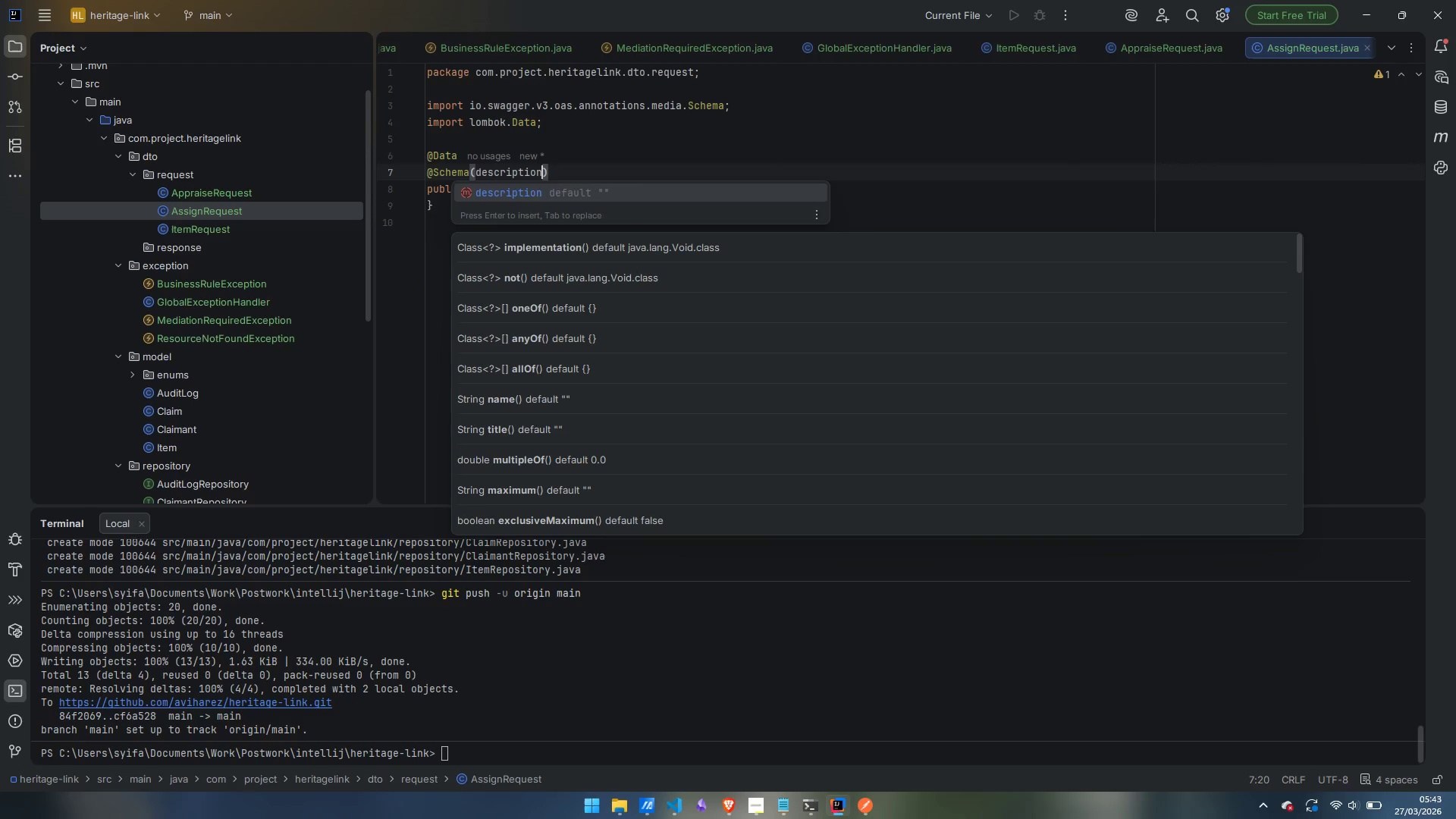 
key(Enter)
 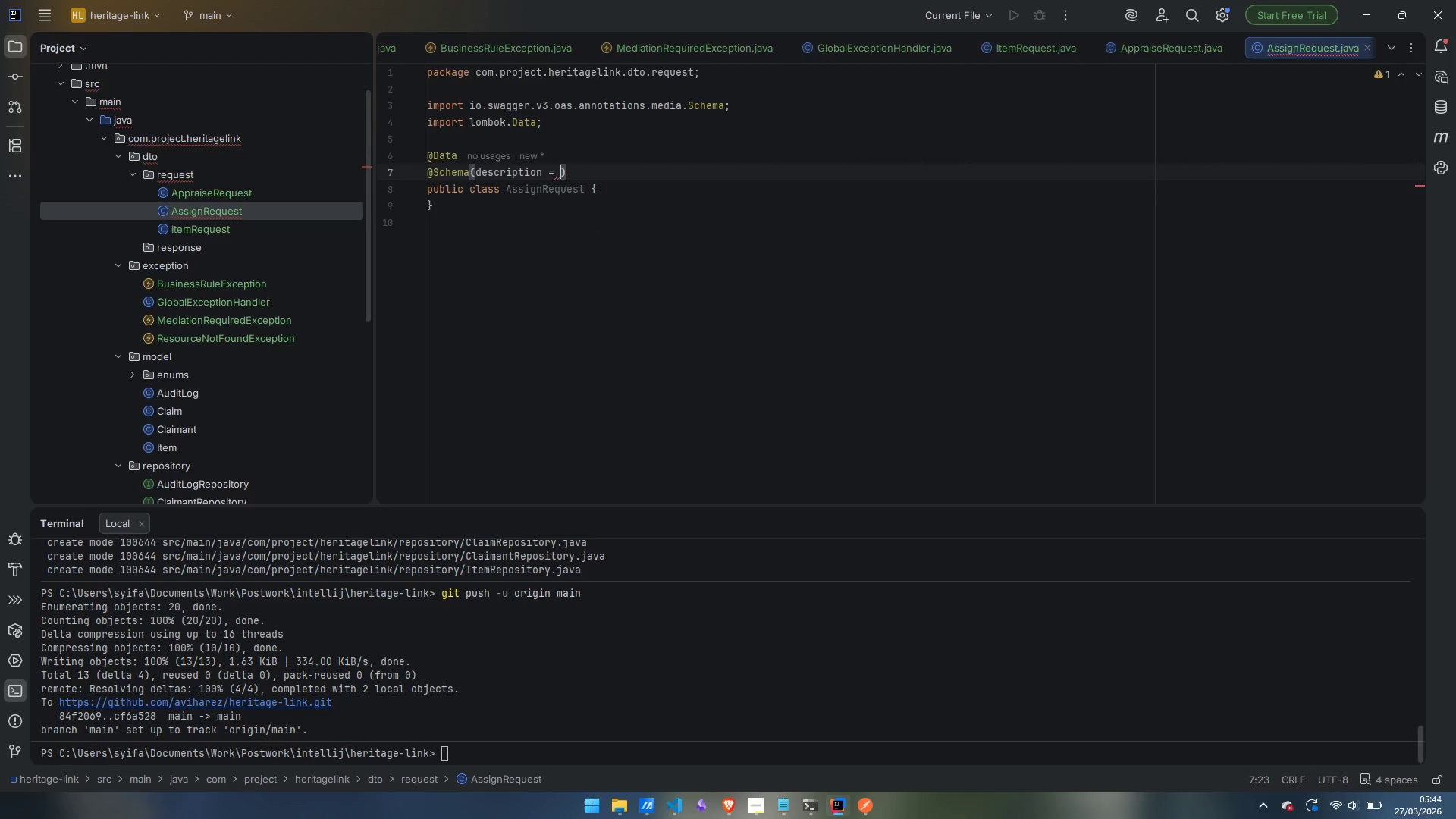 
type("Payload to assign a final disposition type to an appraised item)
 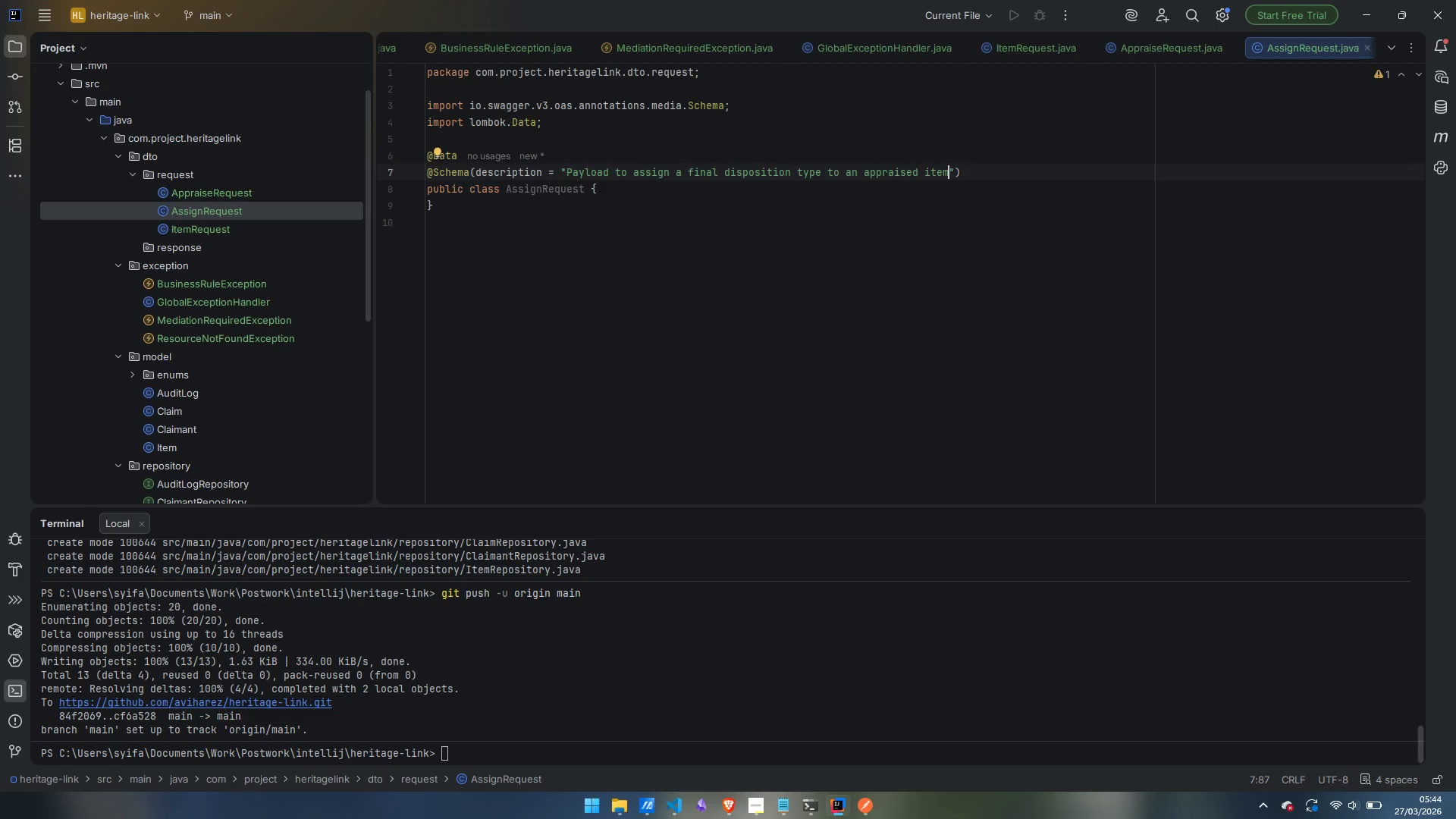 
key(ArrowDown)
 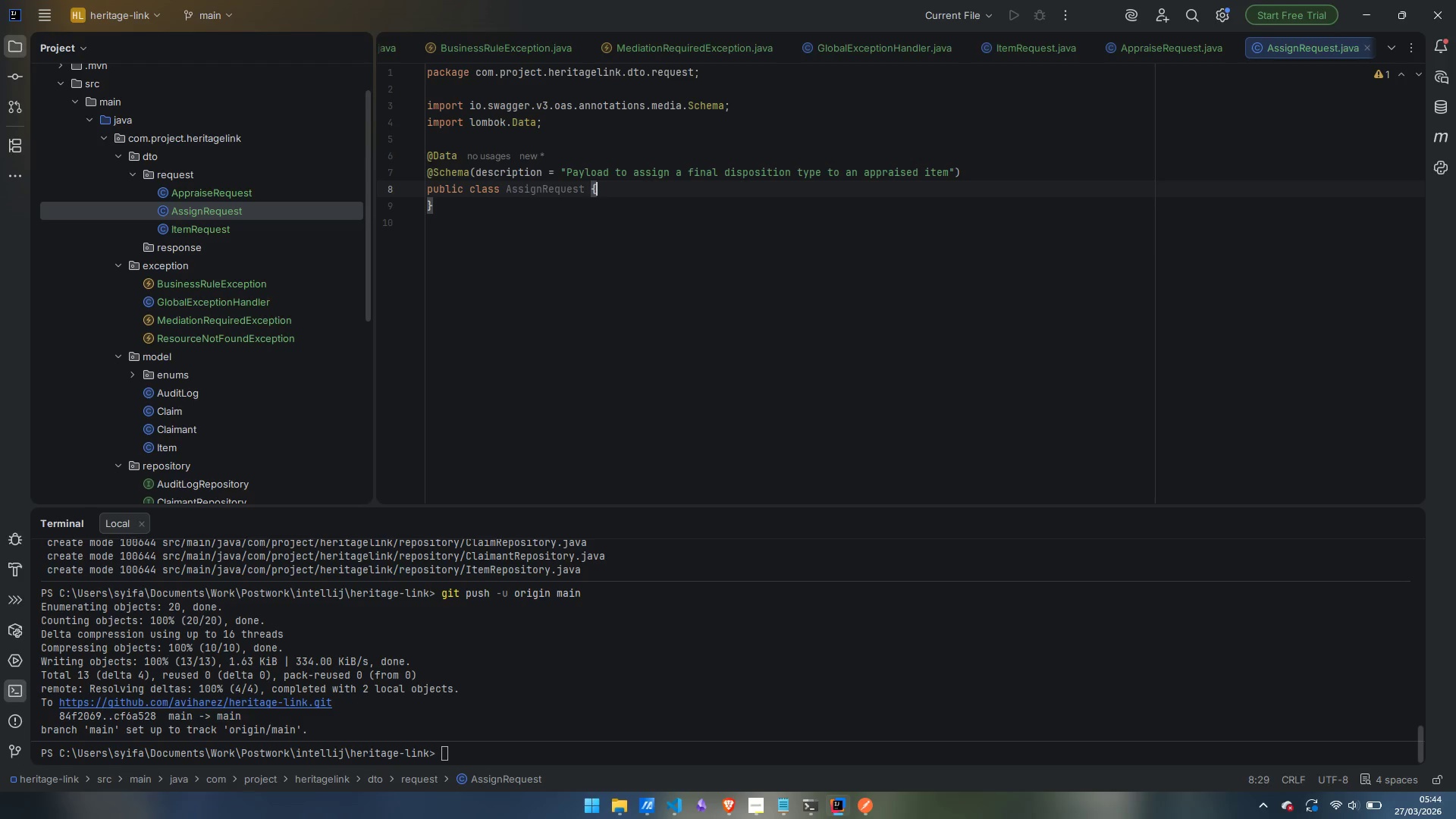 
key(Enter)
 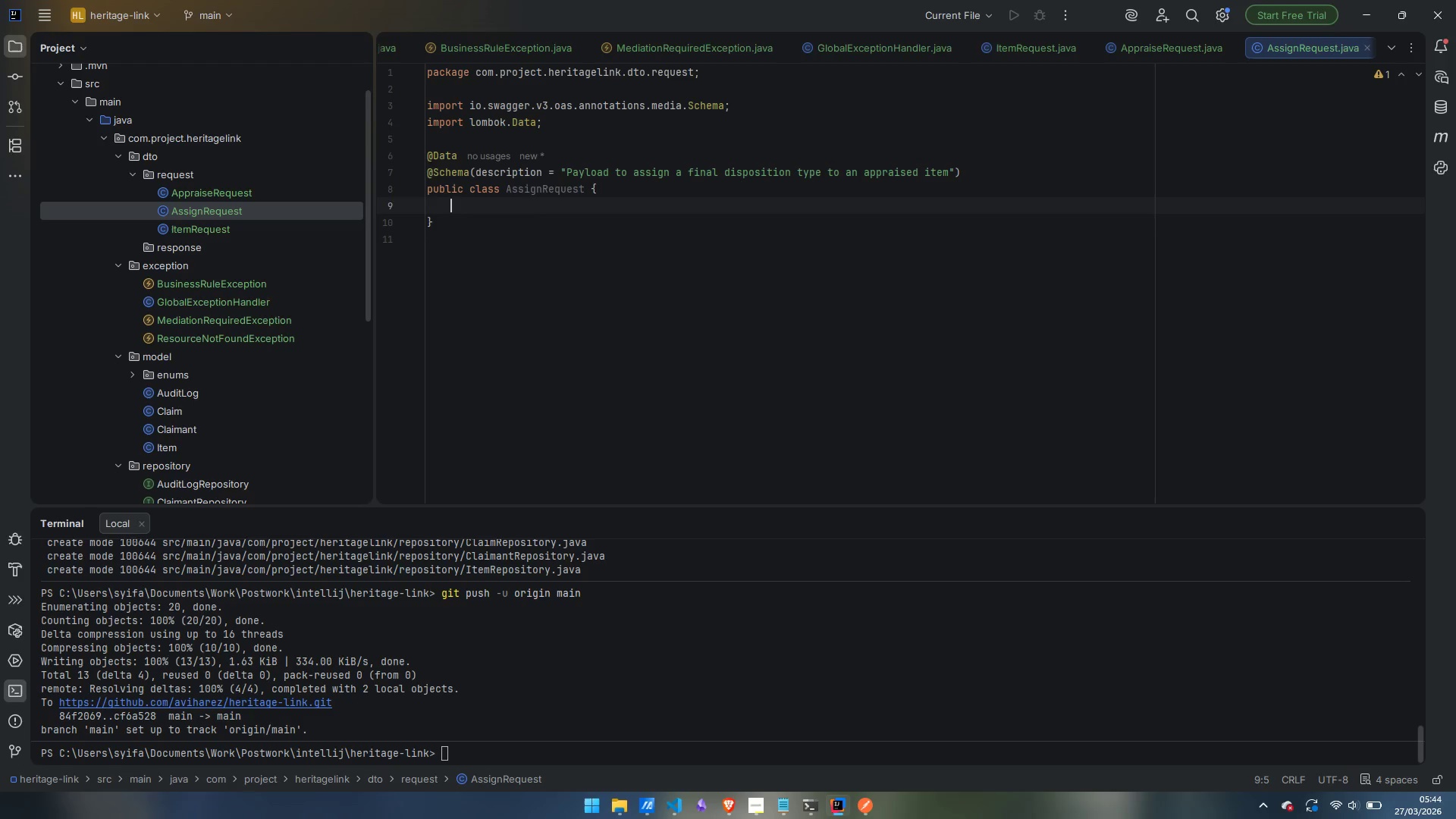 
key(Enter)
 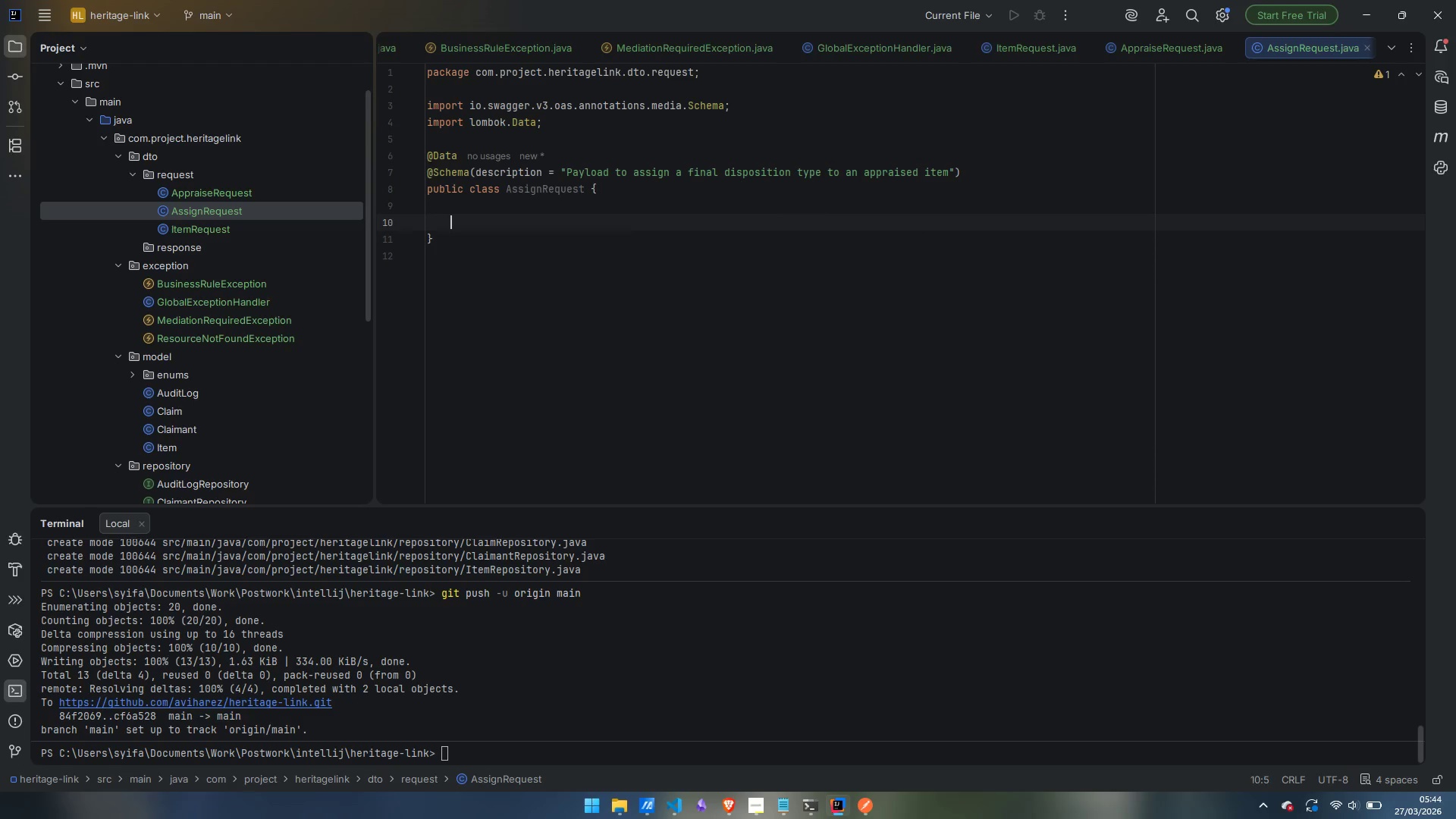 
key(Enter)
 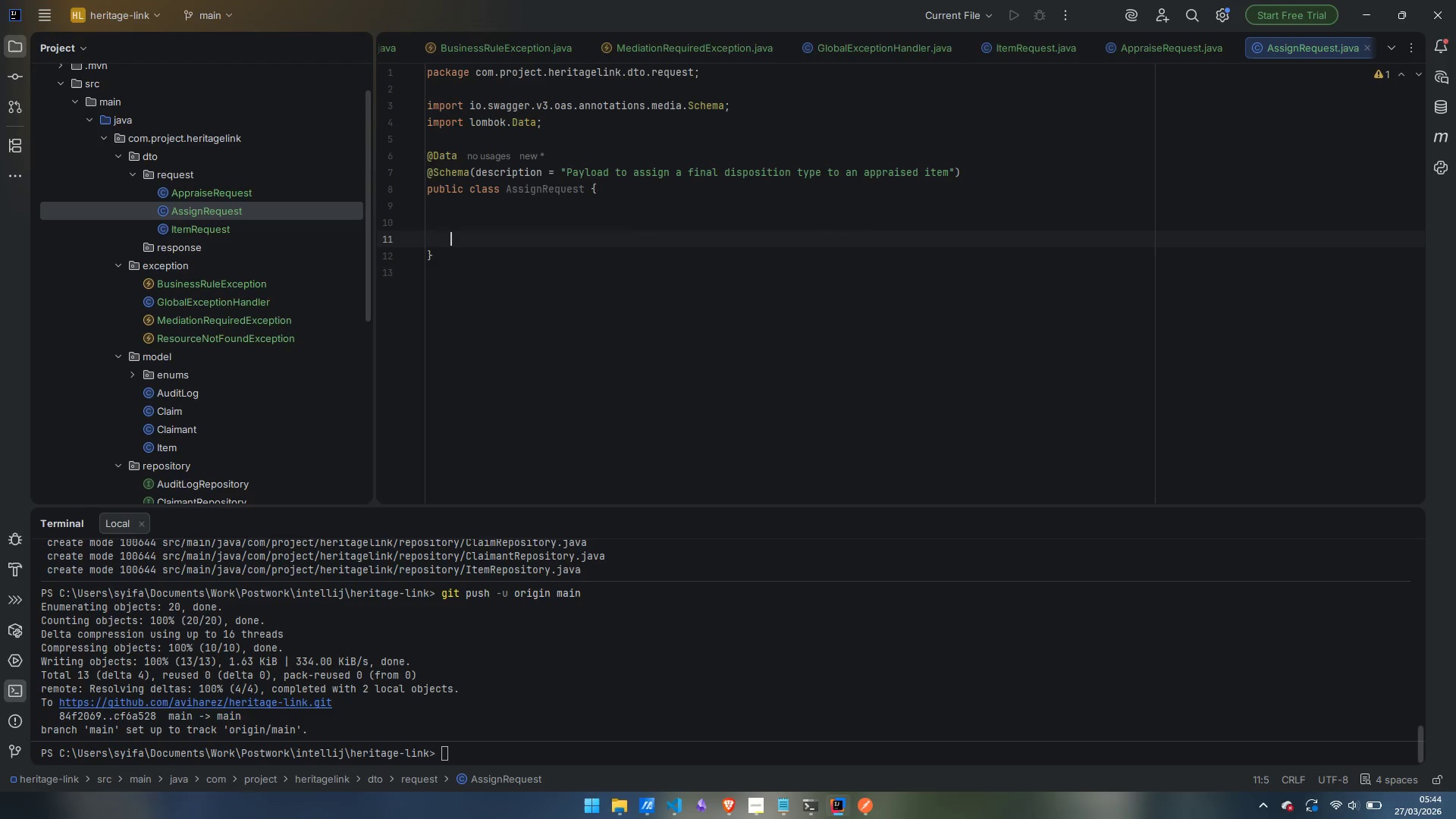 
key(ArrowUp)
 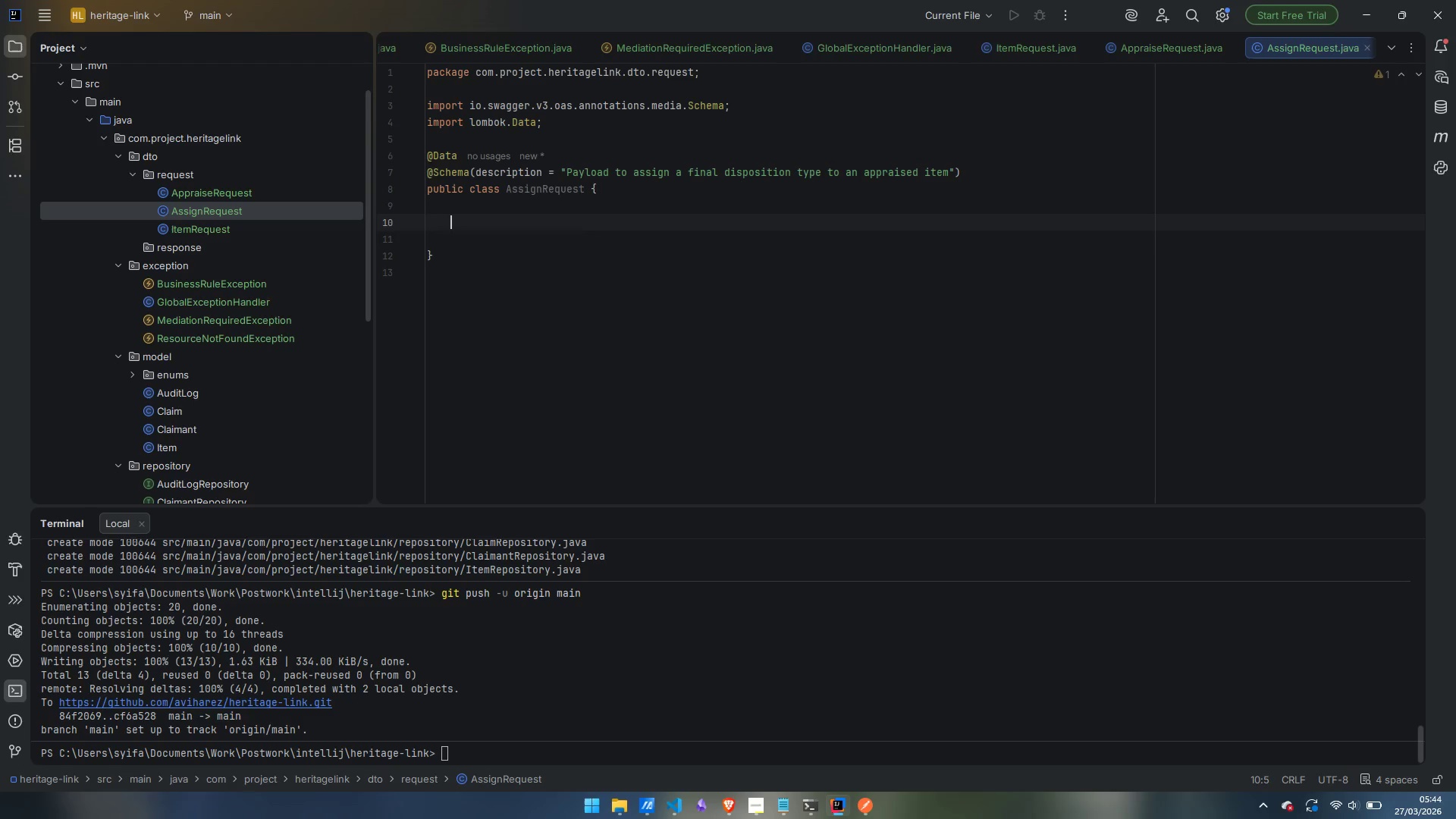 
type(@NotNull)
 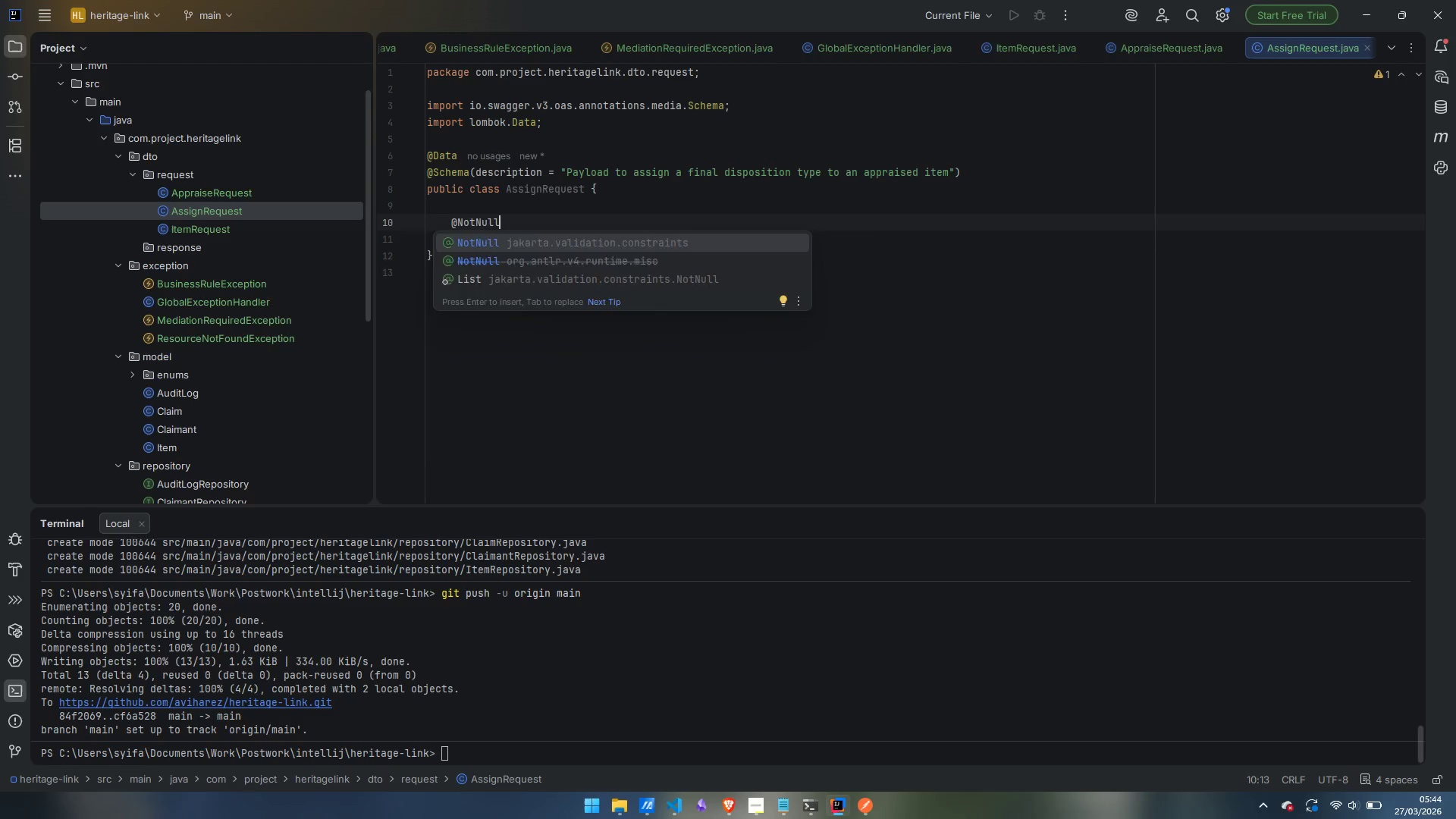 
key(Enter)
 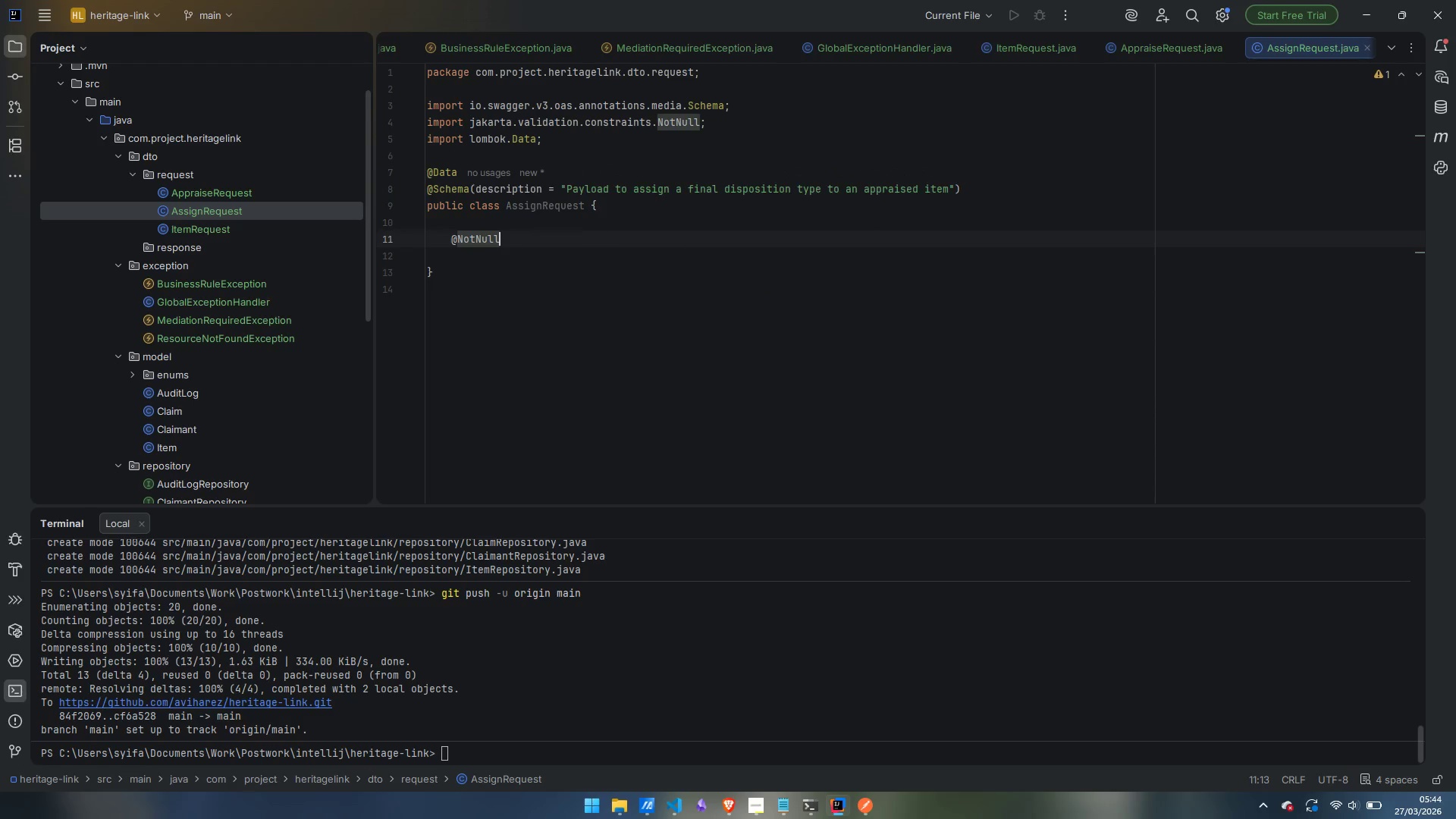 
type((message)
 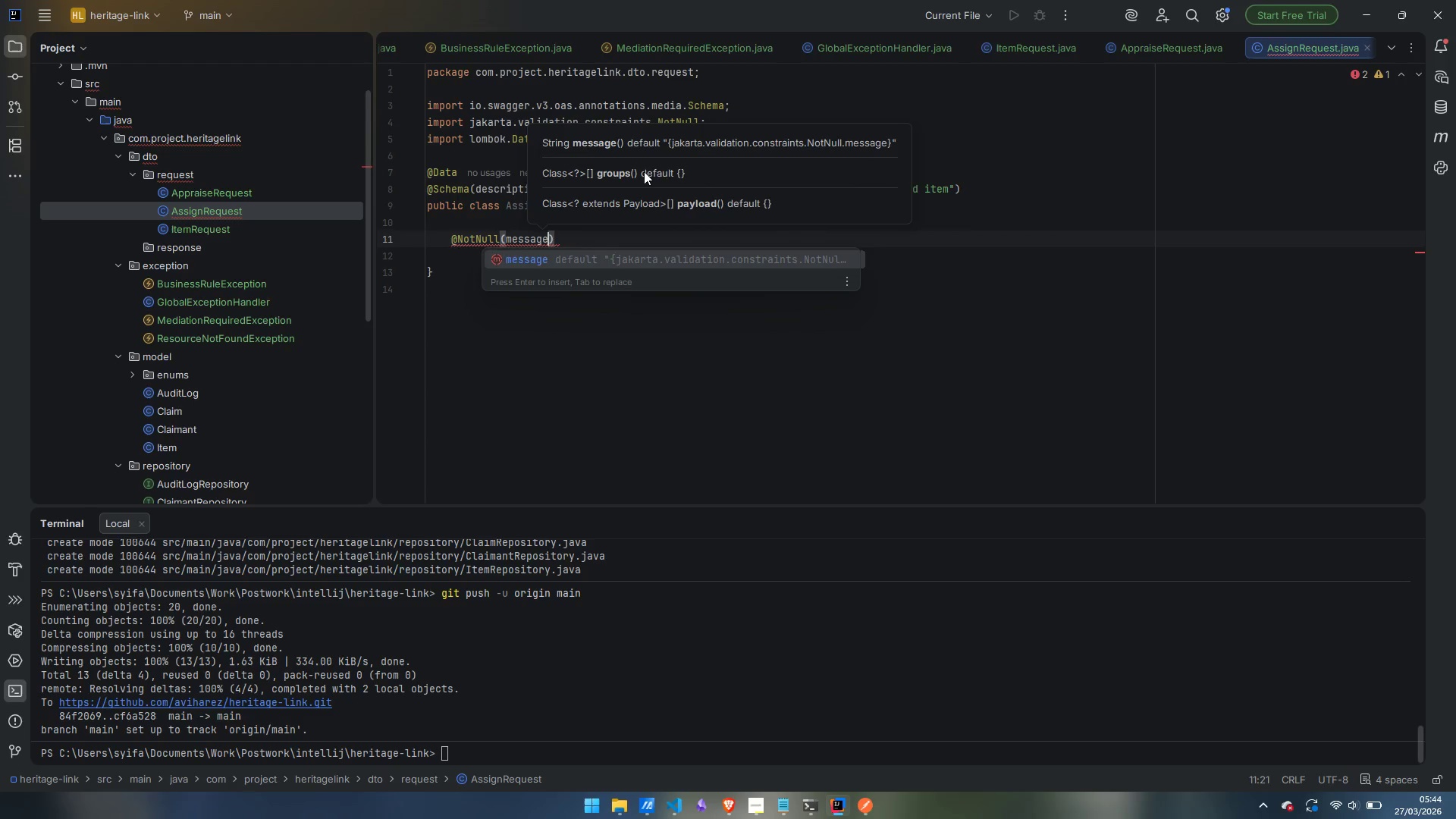 
key(Enter)
 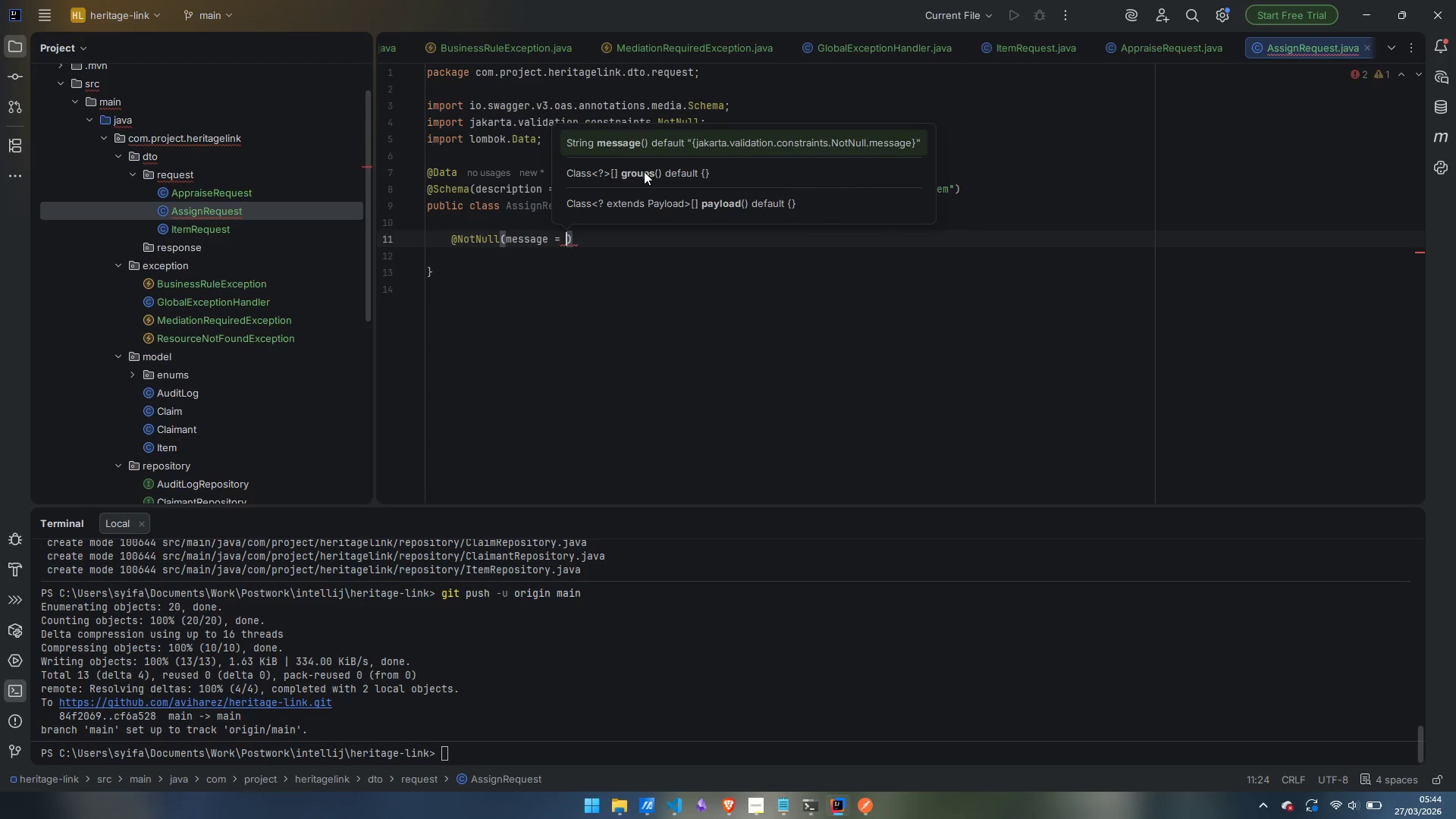 
type("Disposition type is rqui)
key(Backspace)
key(Backspace)
key(Backspace)
type(equired)
 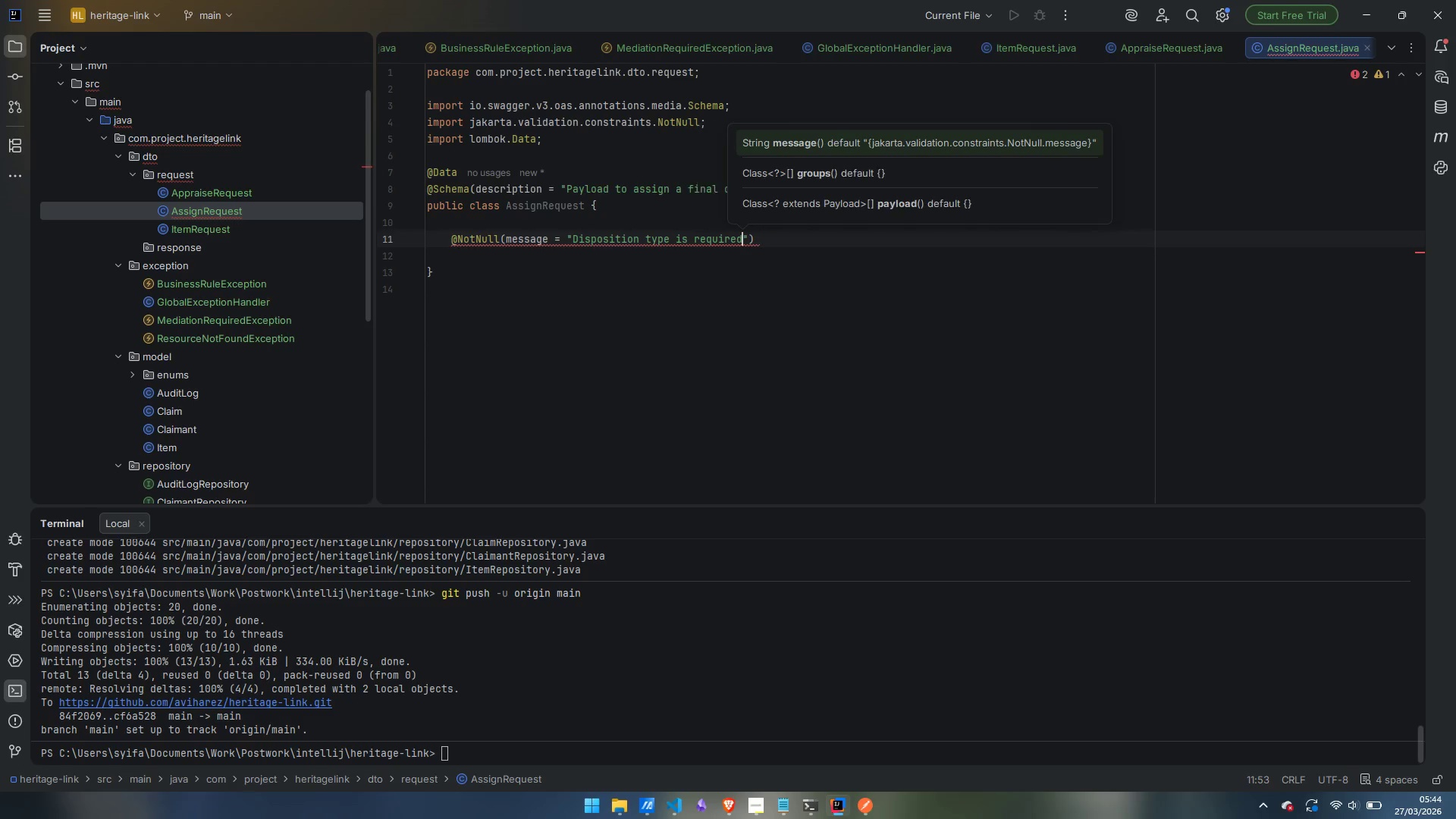 
key(ArrowRight)
 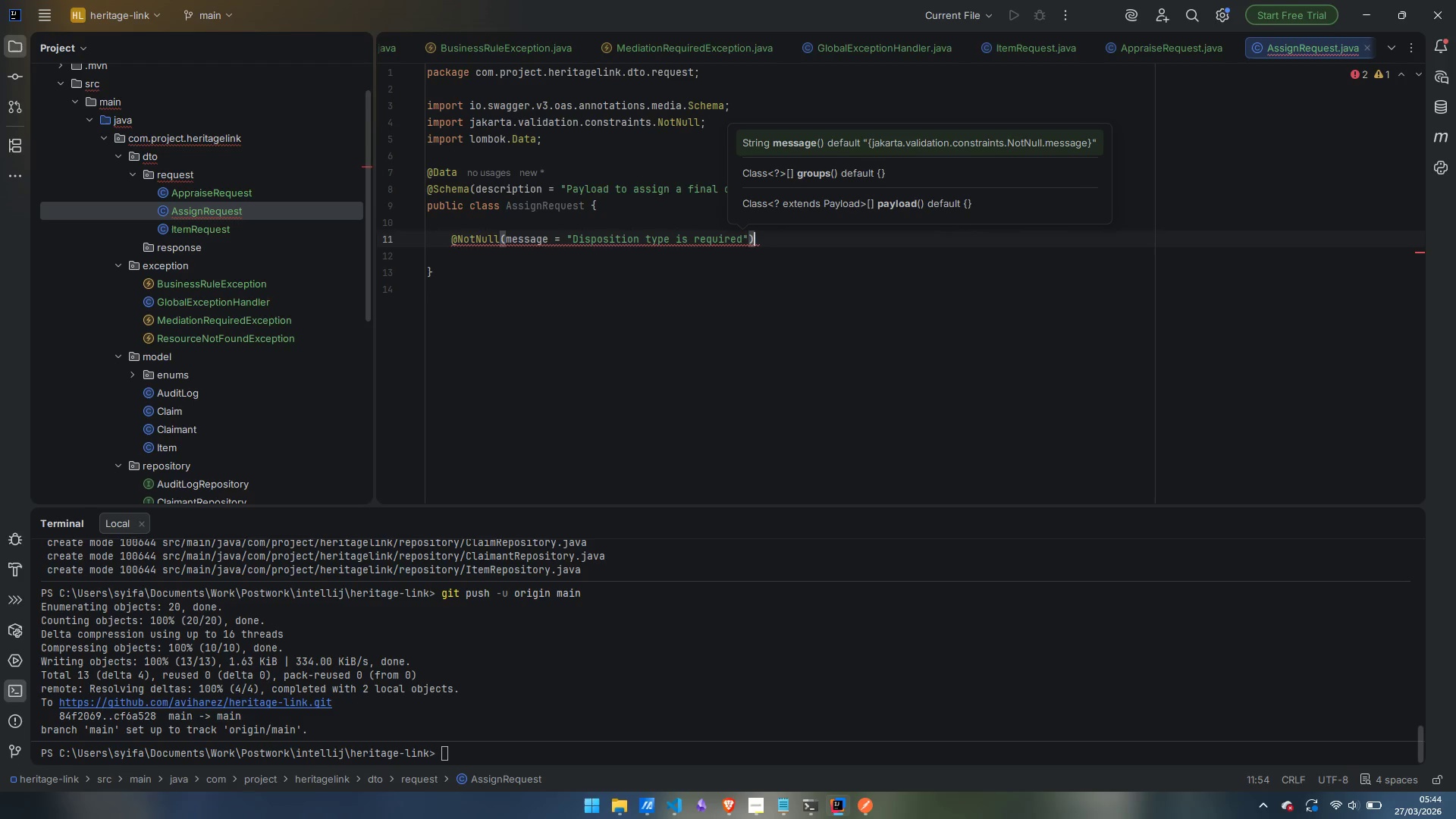 
key(ArrowRight)
 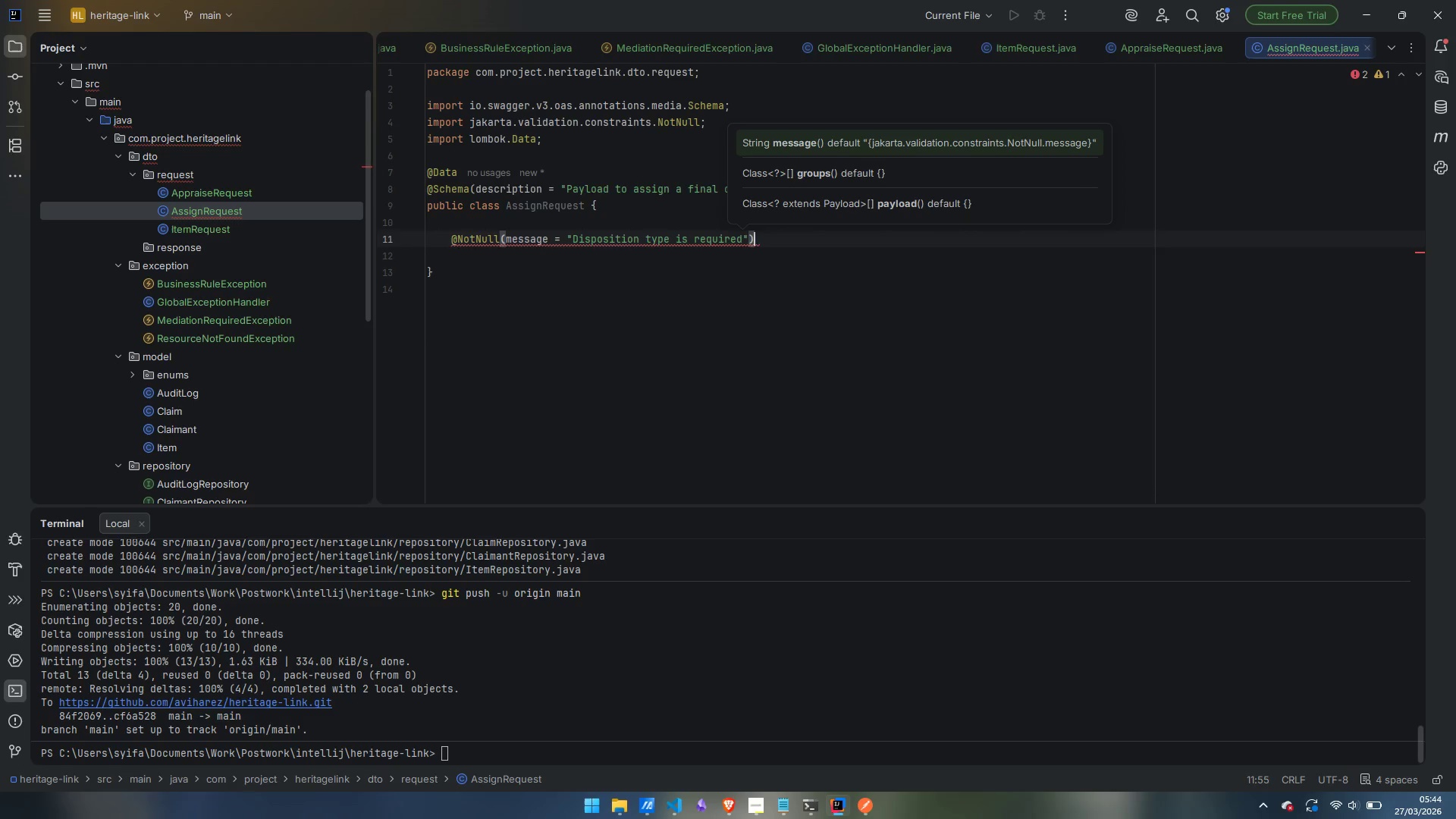 
key(Enter)
 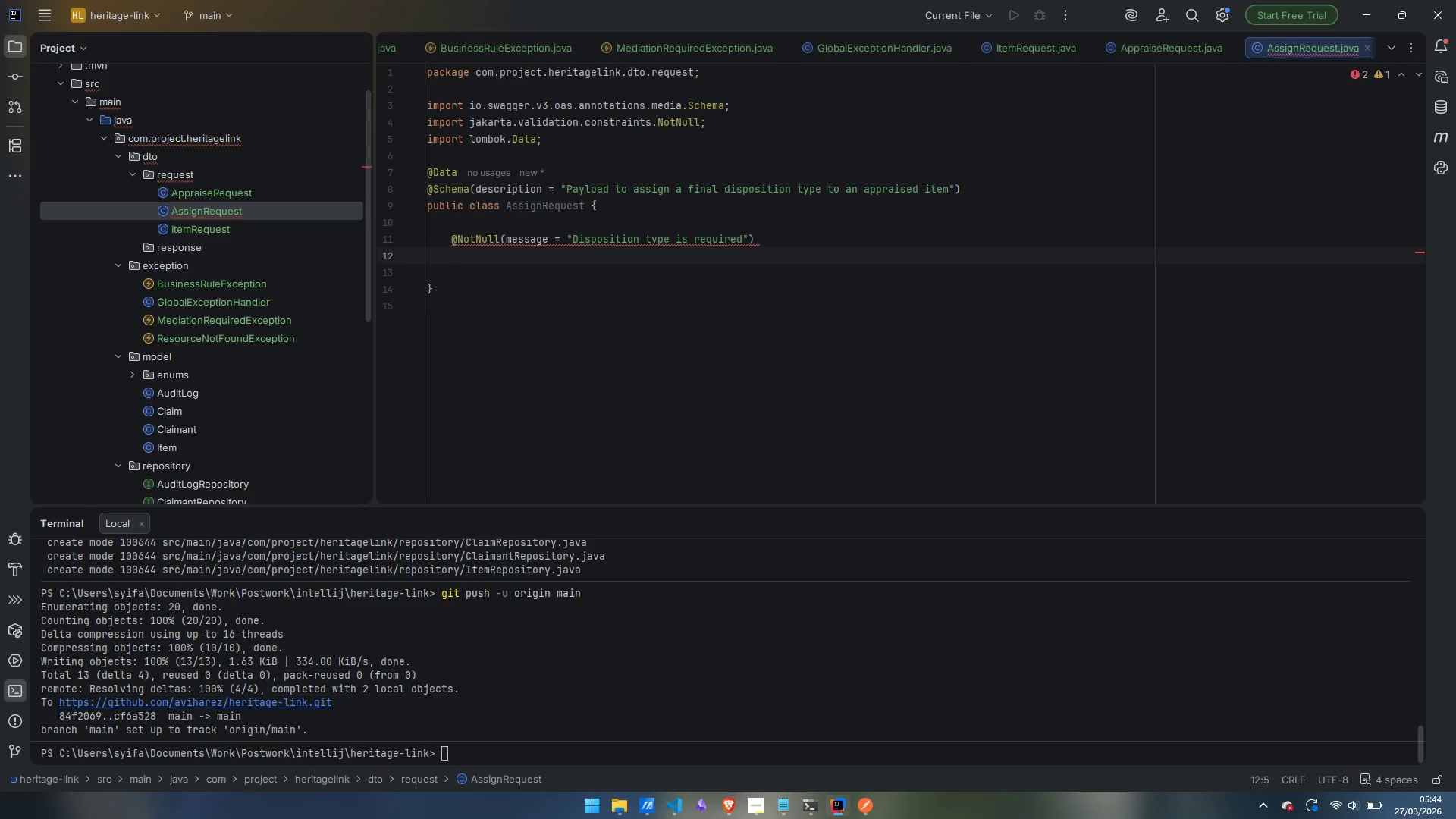 
type(@Schema)
 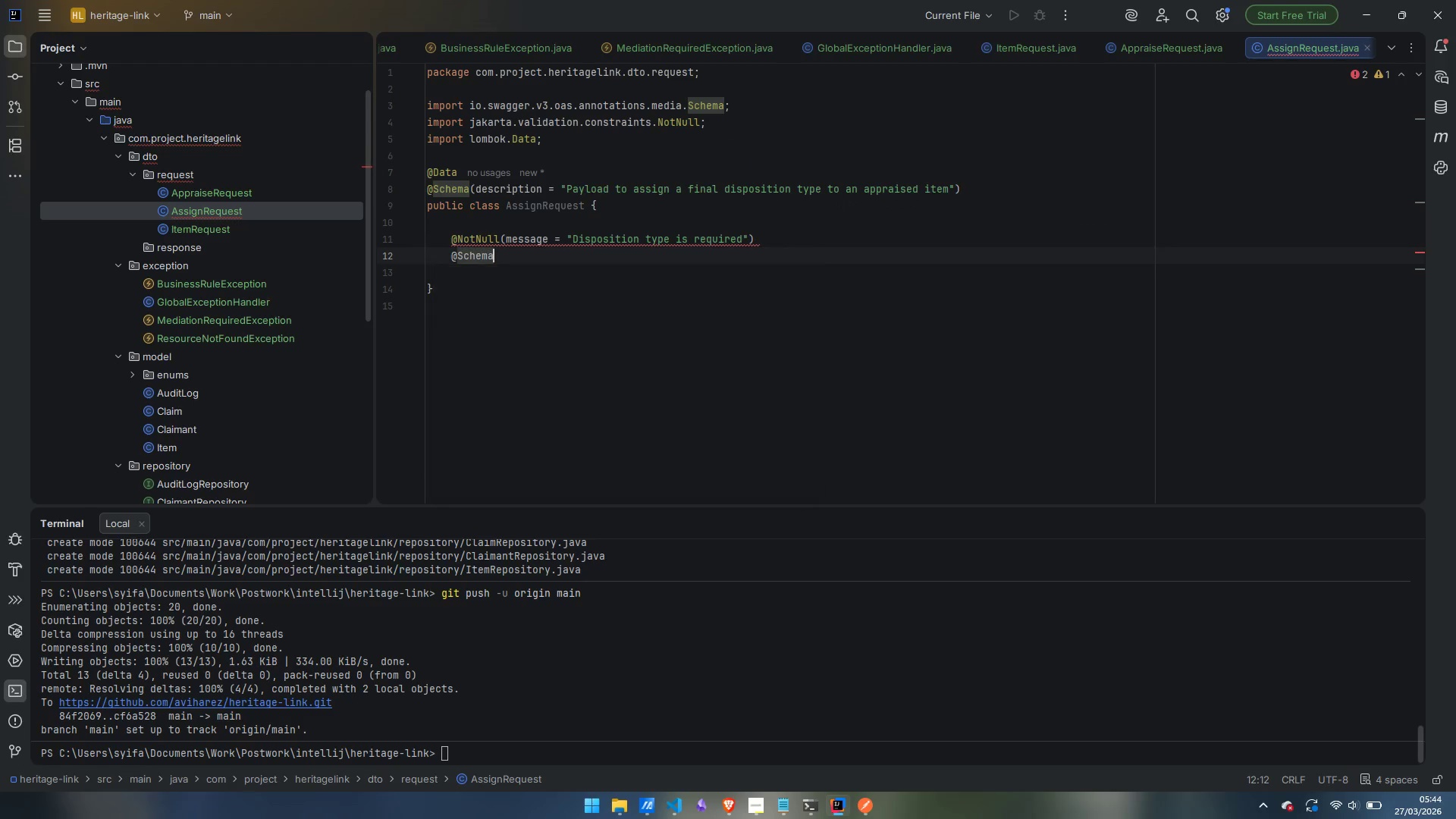 
key(Enter)
 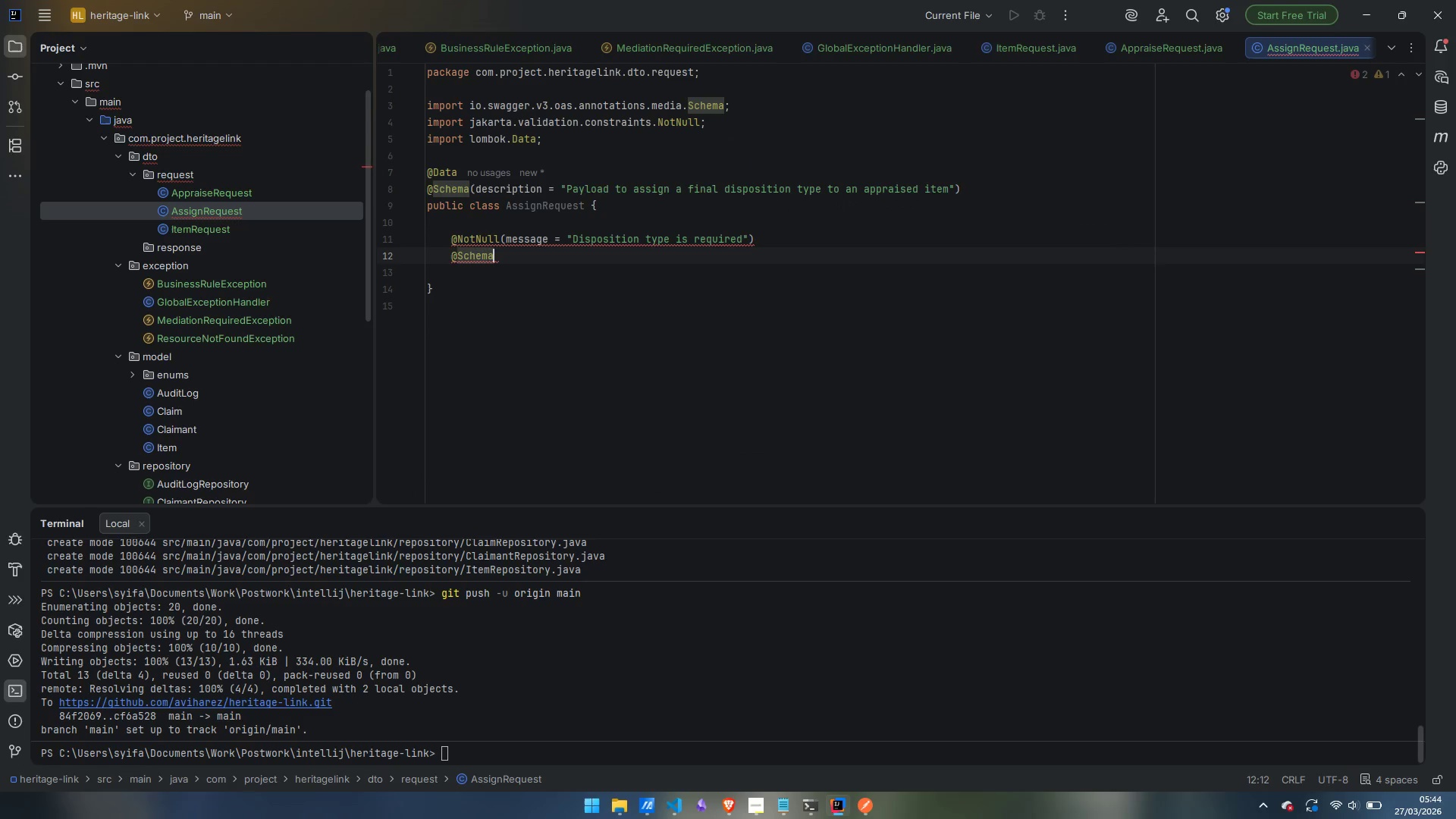 
key(Shift+ShiftLeft)
 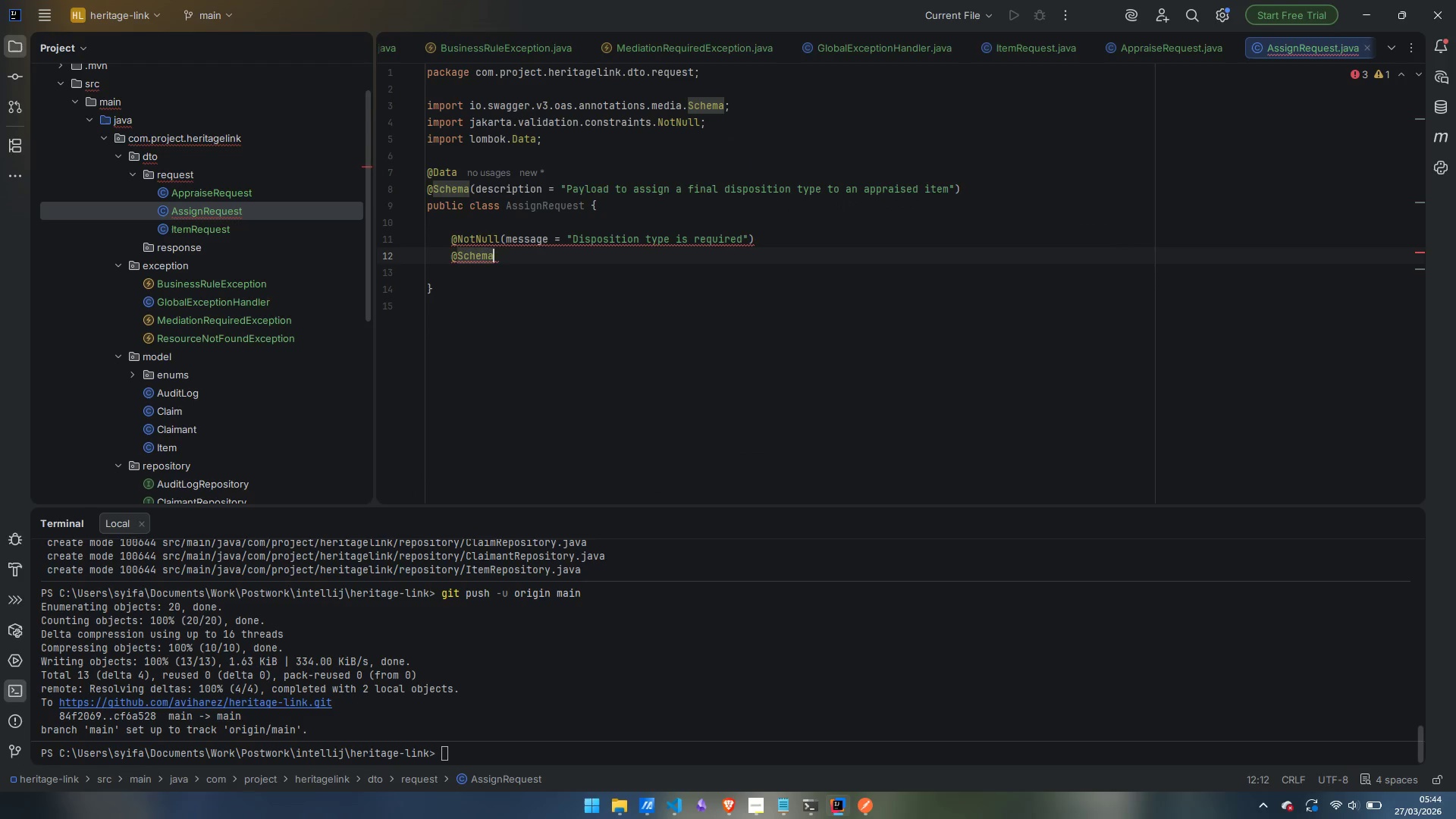 
key(Shift+9)
 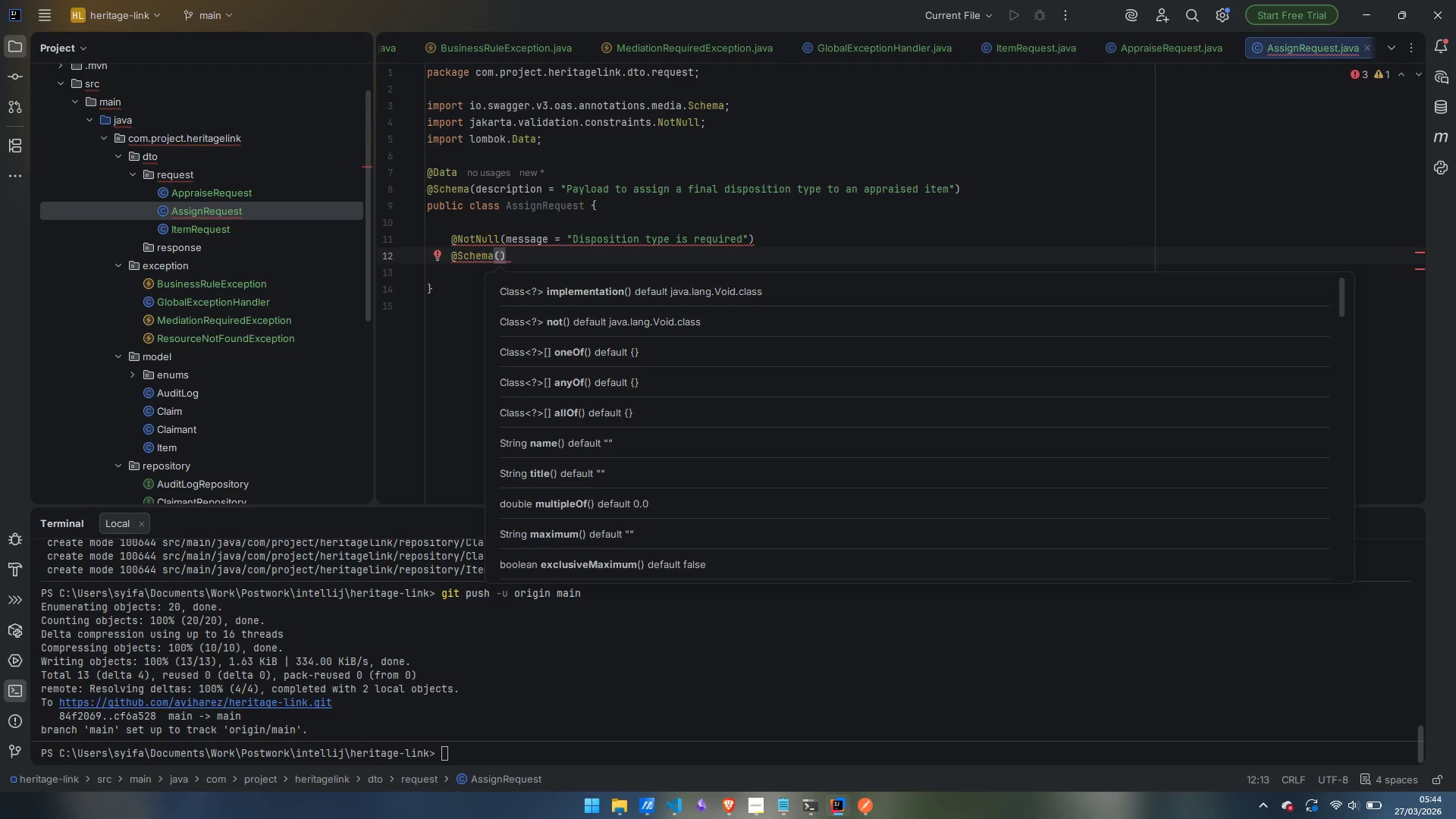 
type(description)
 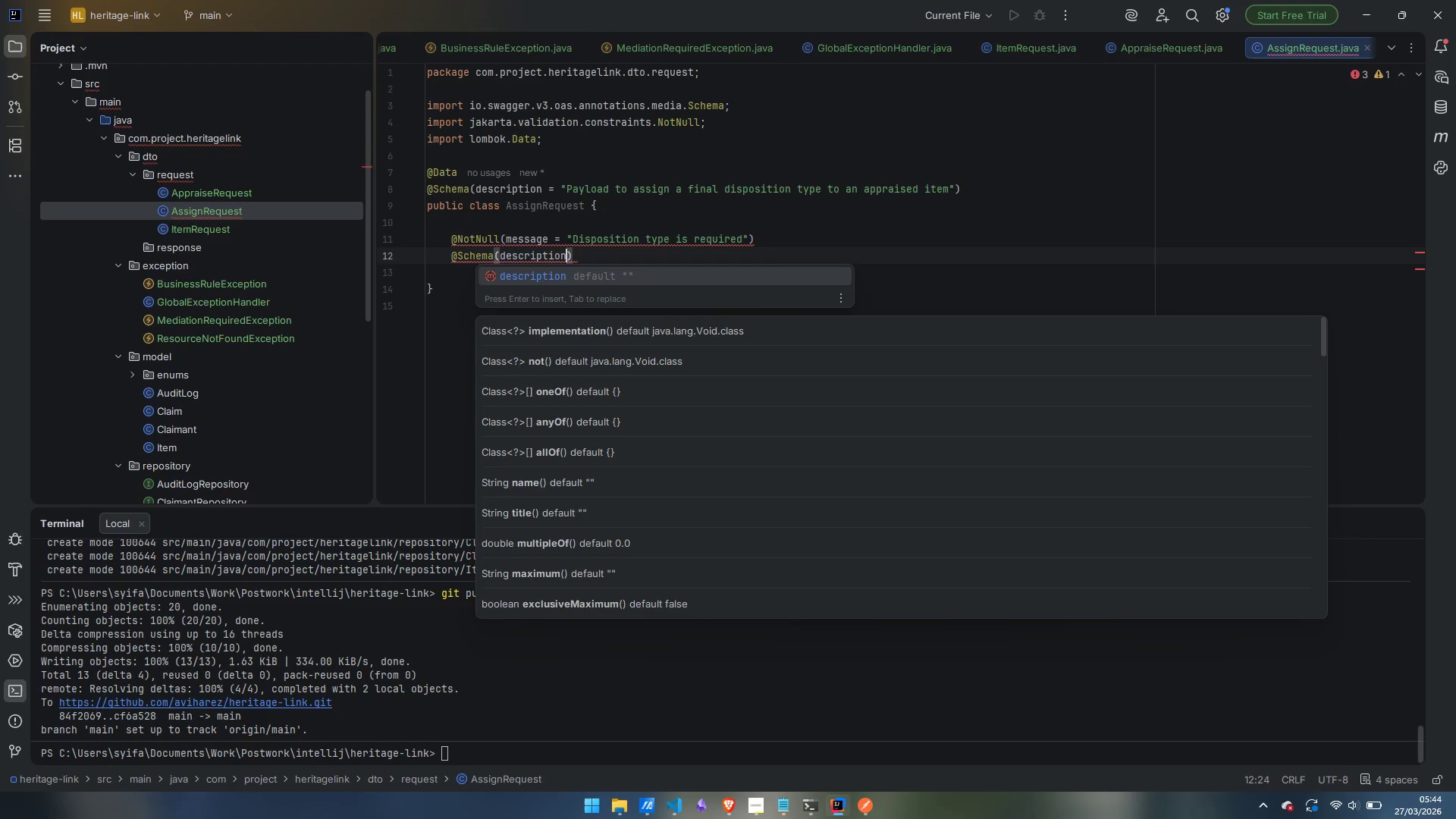 
key(Enter)
 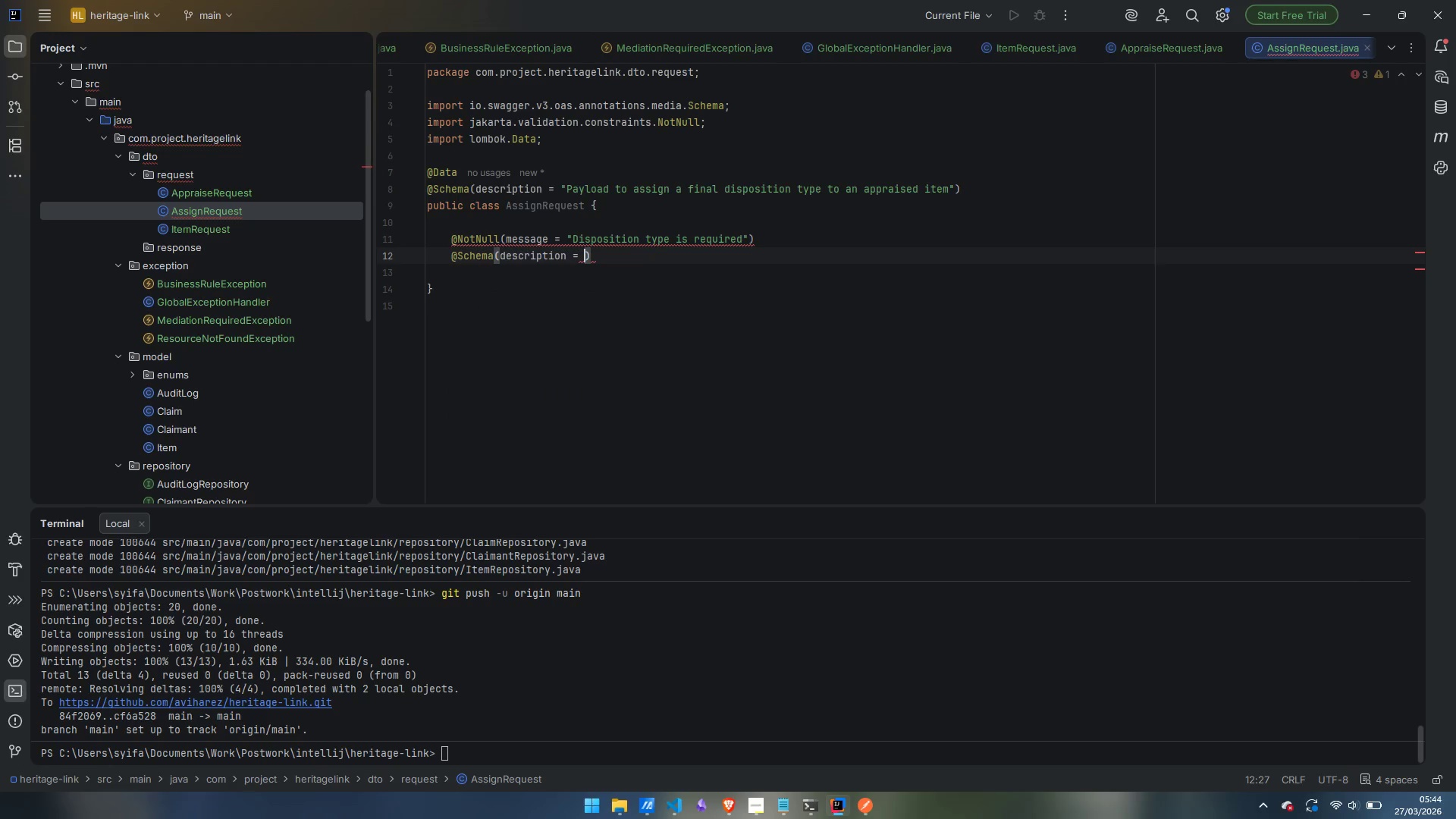 
type("How the item will be handled at the end of the r)
key(Backspace)
type(transition)
 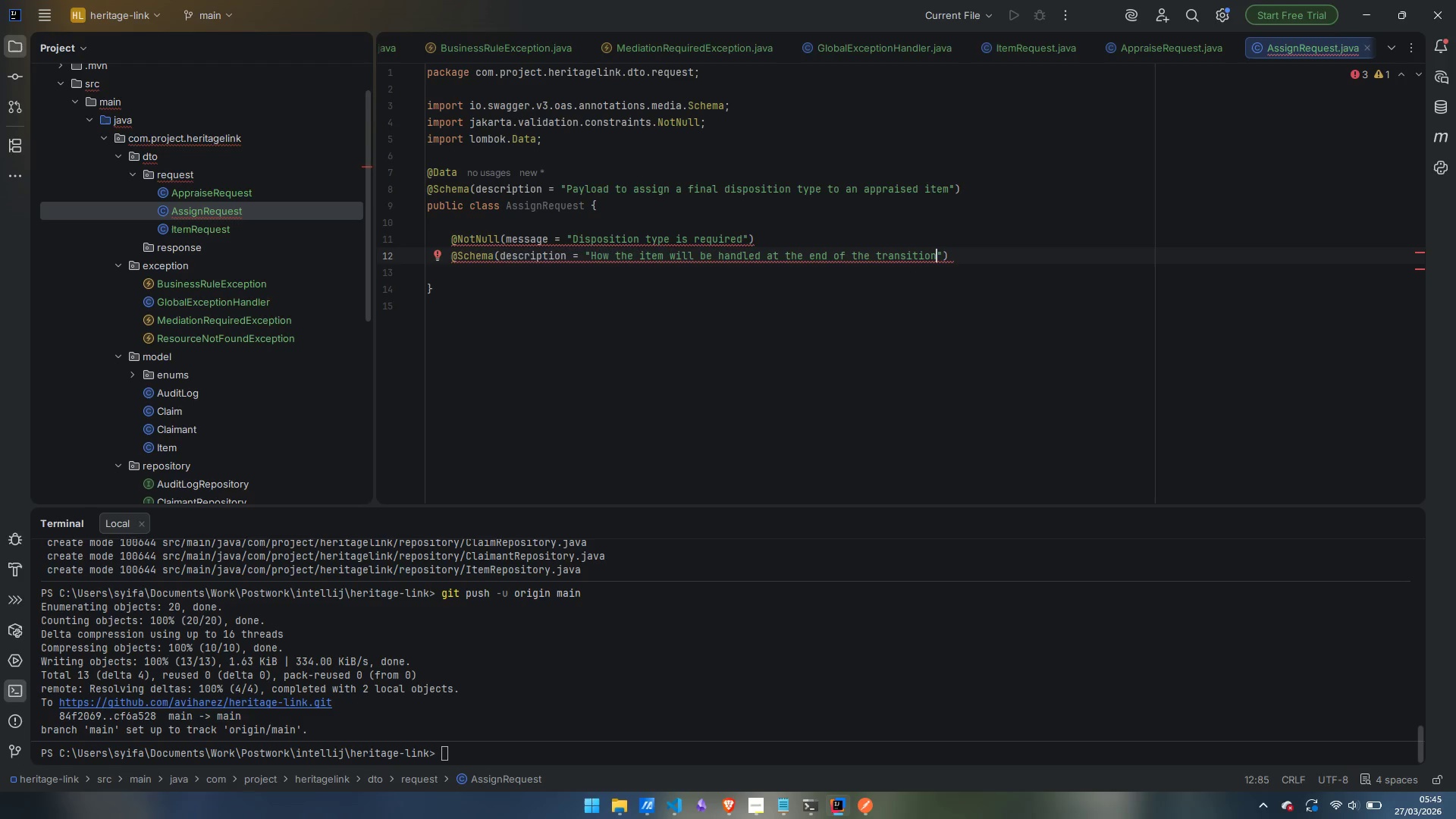 
key(ArrowRight)
 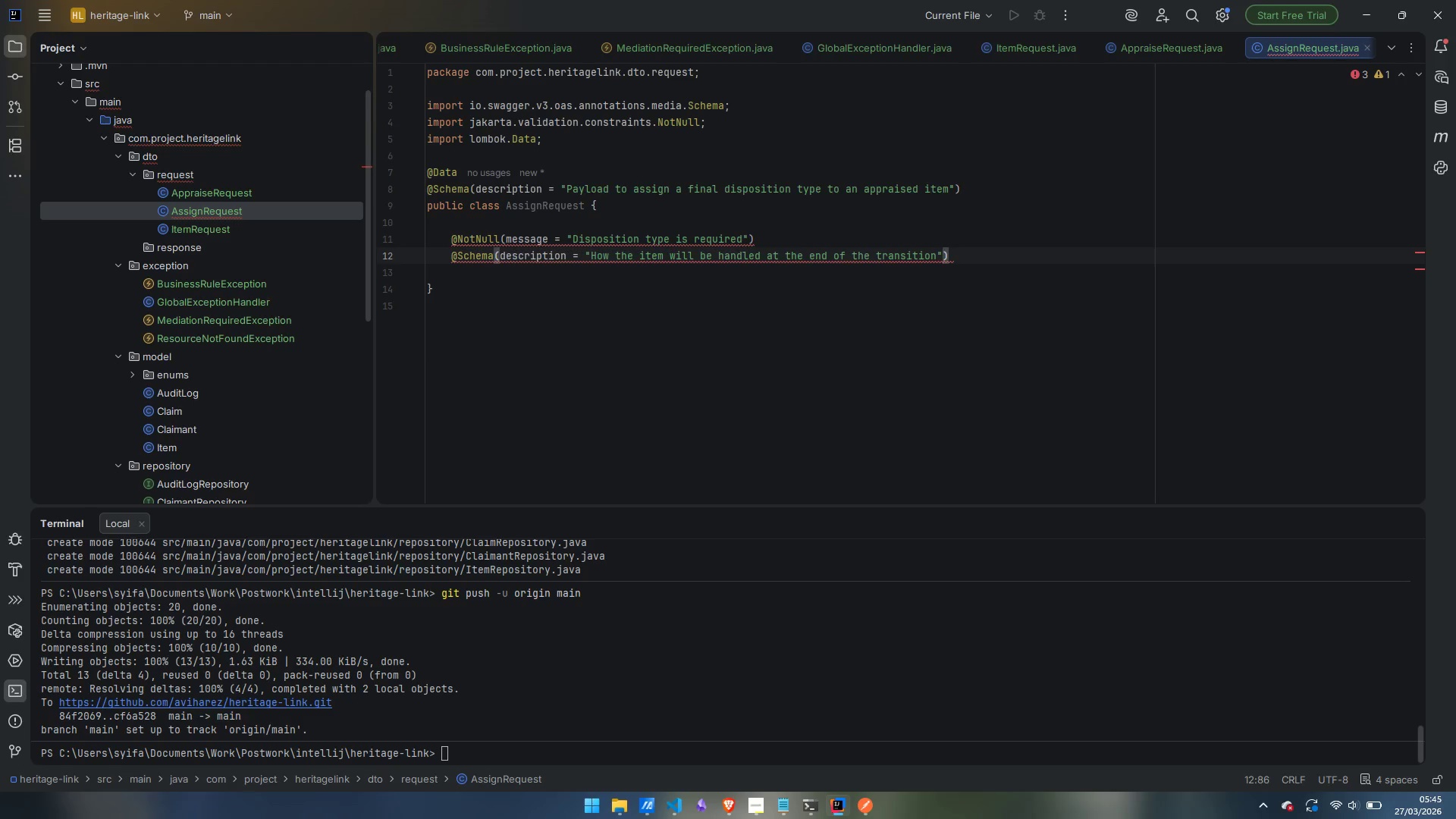 
type(, example = "REO)
key(Backspace)
type(LOCATION)
 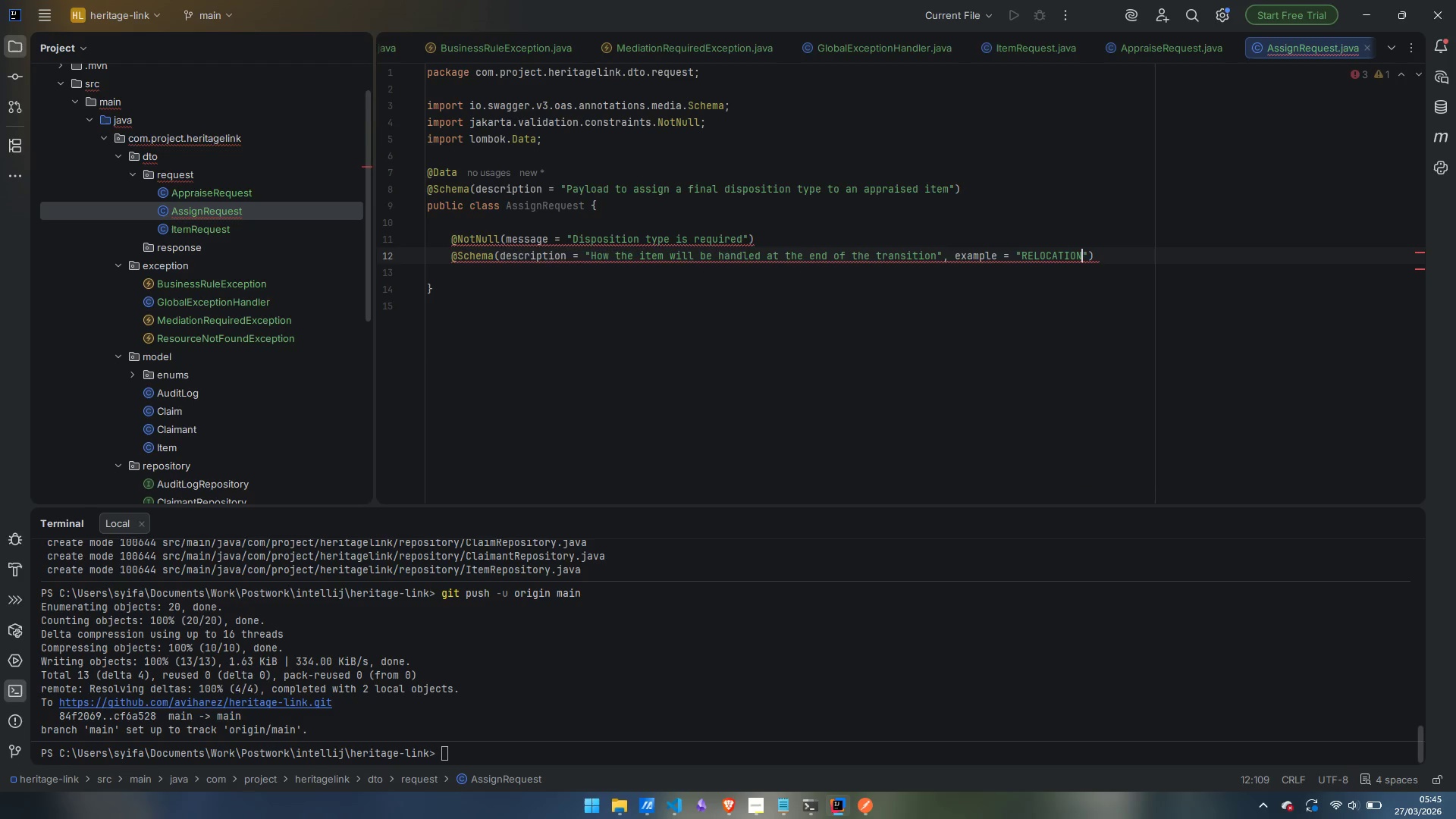 
key(Control+ArrowLeft)
 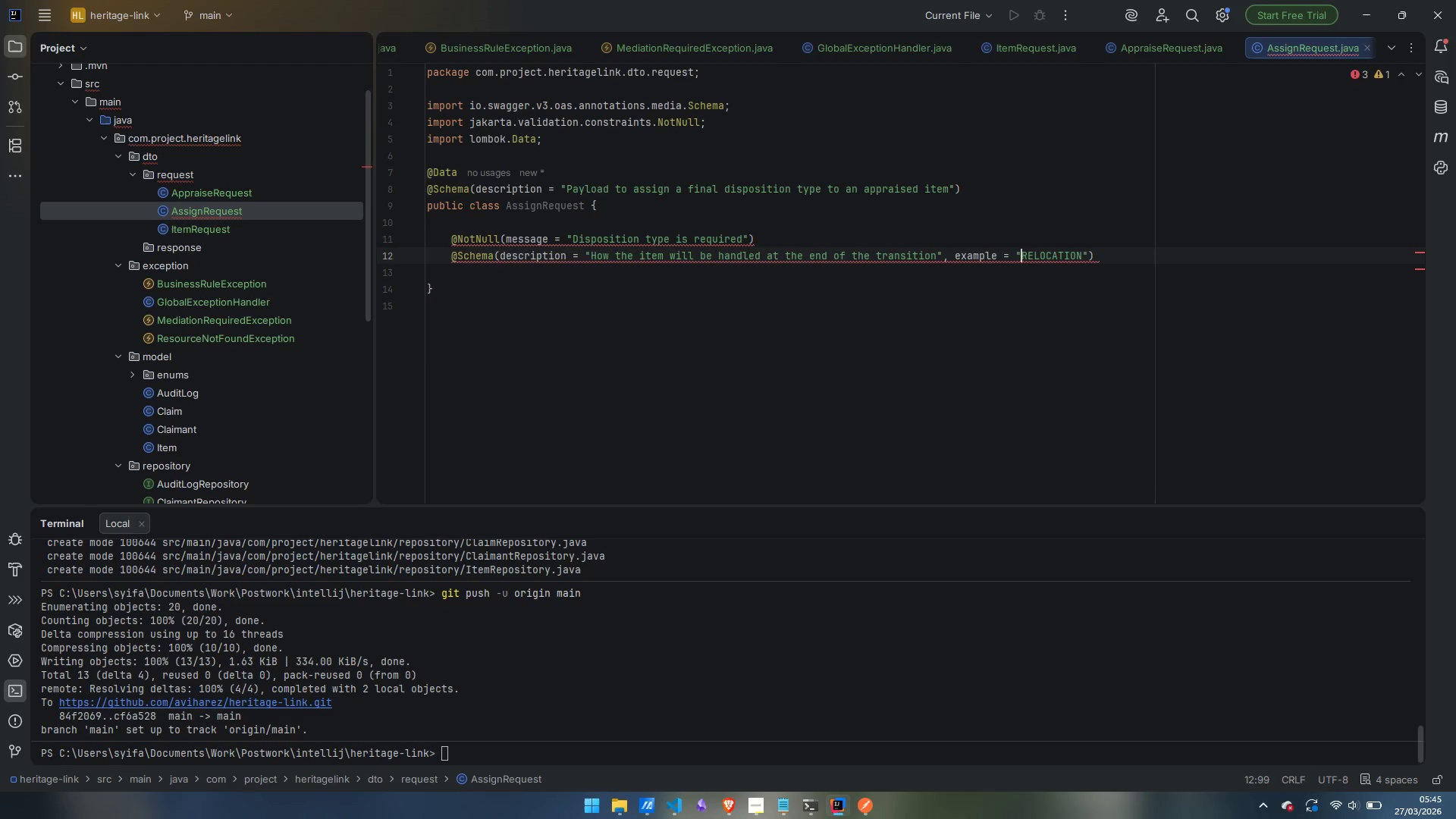 
key(Control+ArrowLeft)
 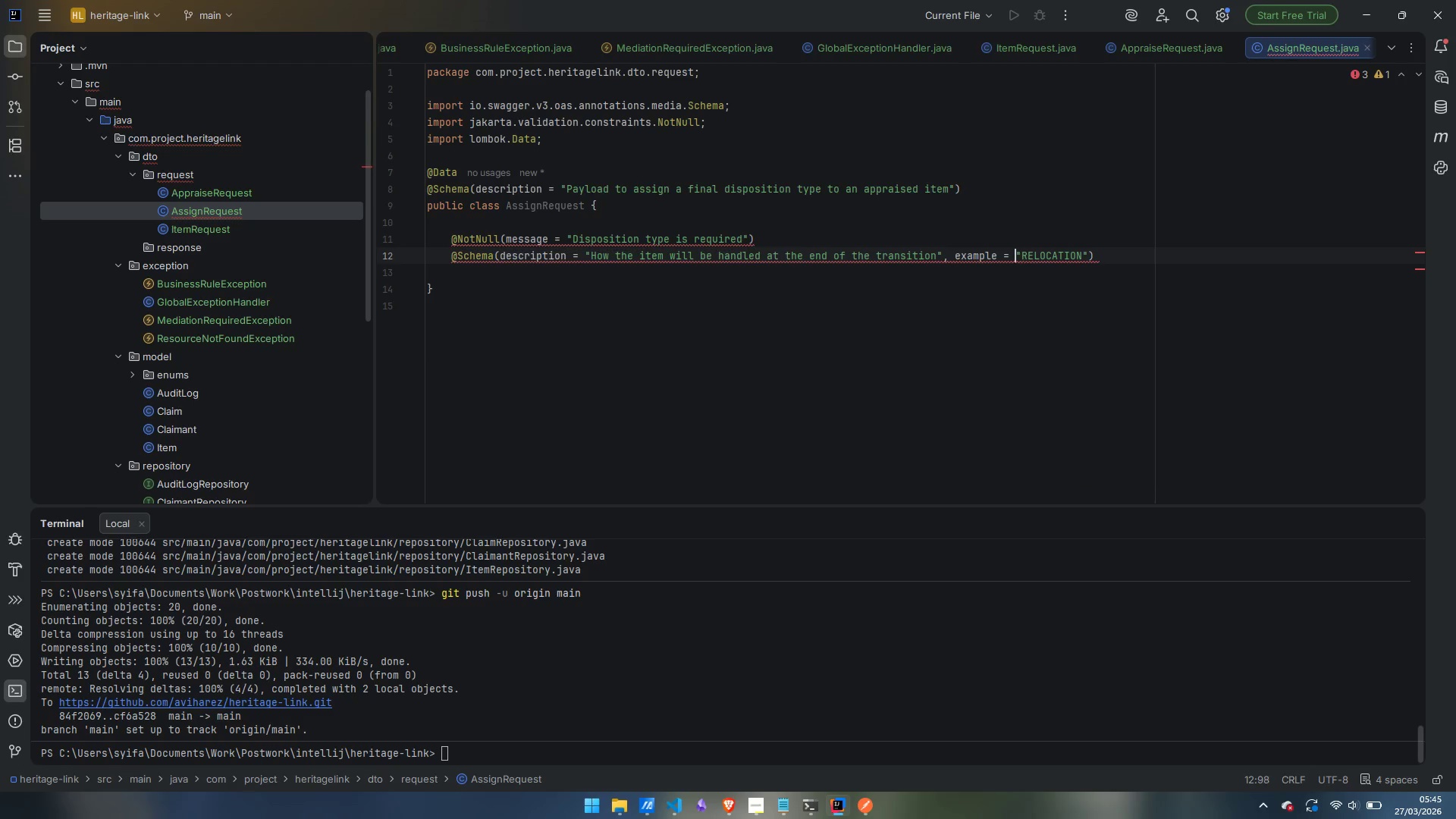 
key(Control+ArrowLeft)
 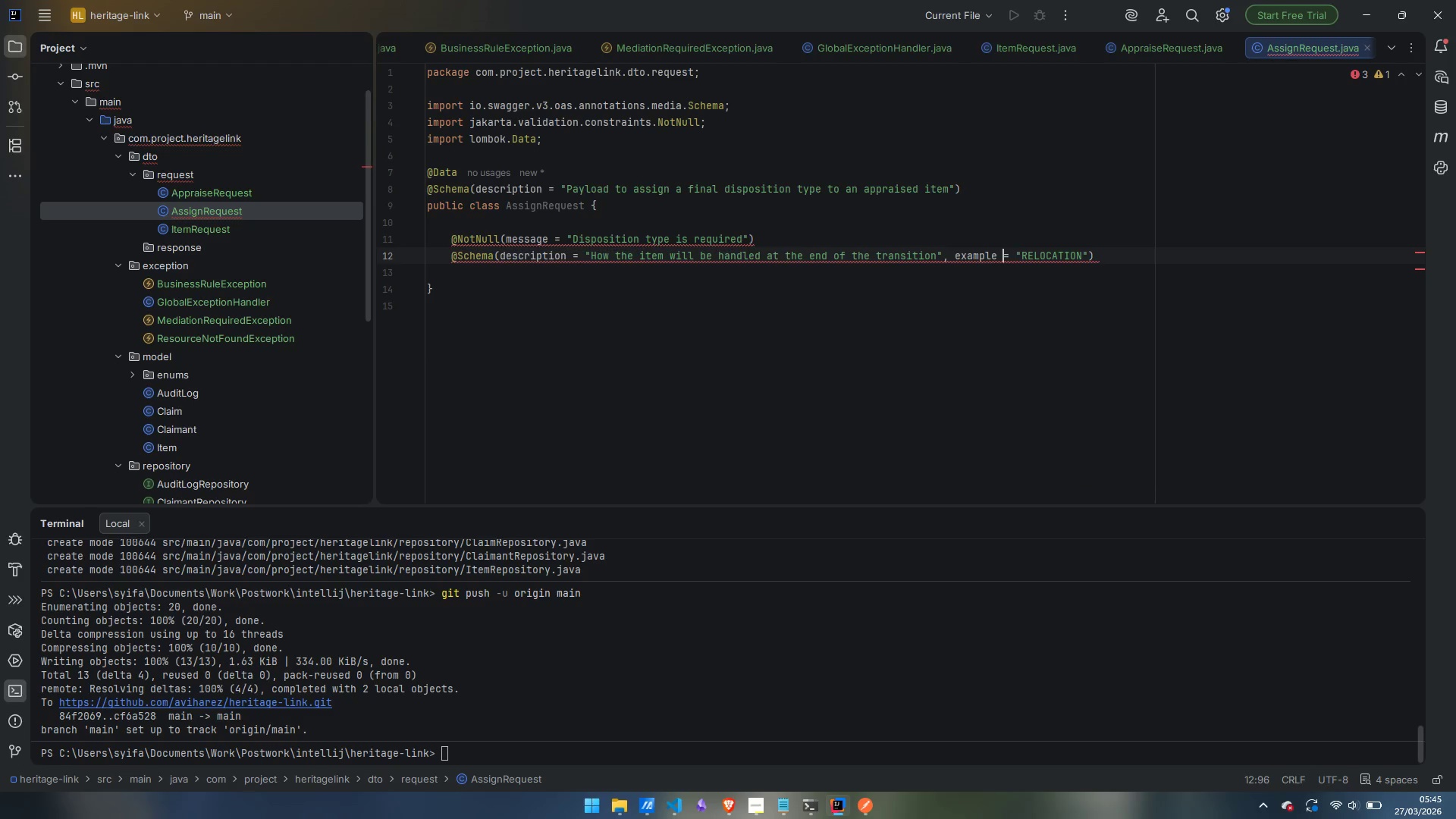 
key(Control+ArrowLeft)
 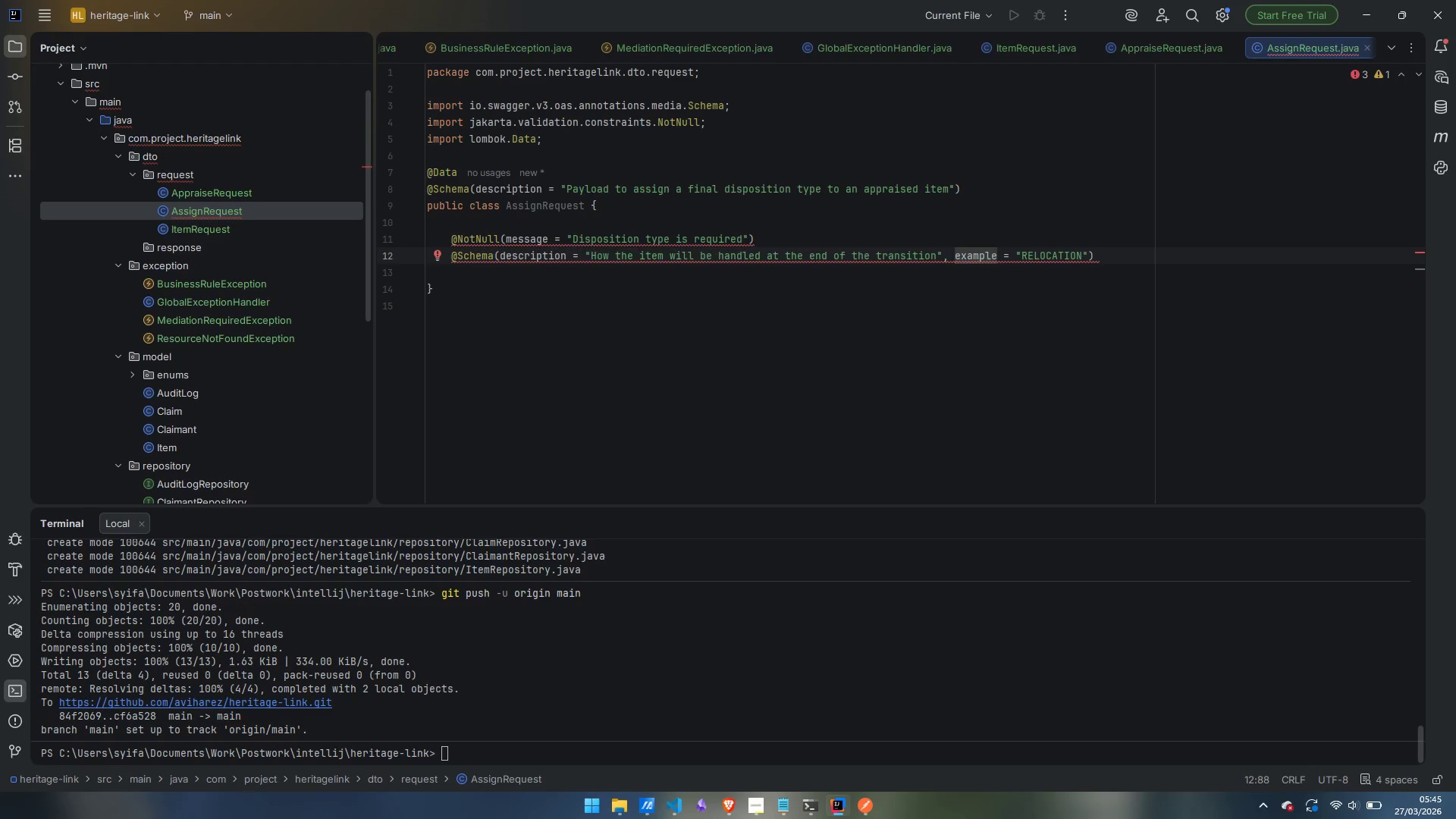 
key(Enter)
 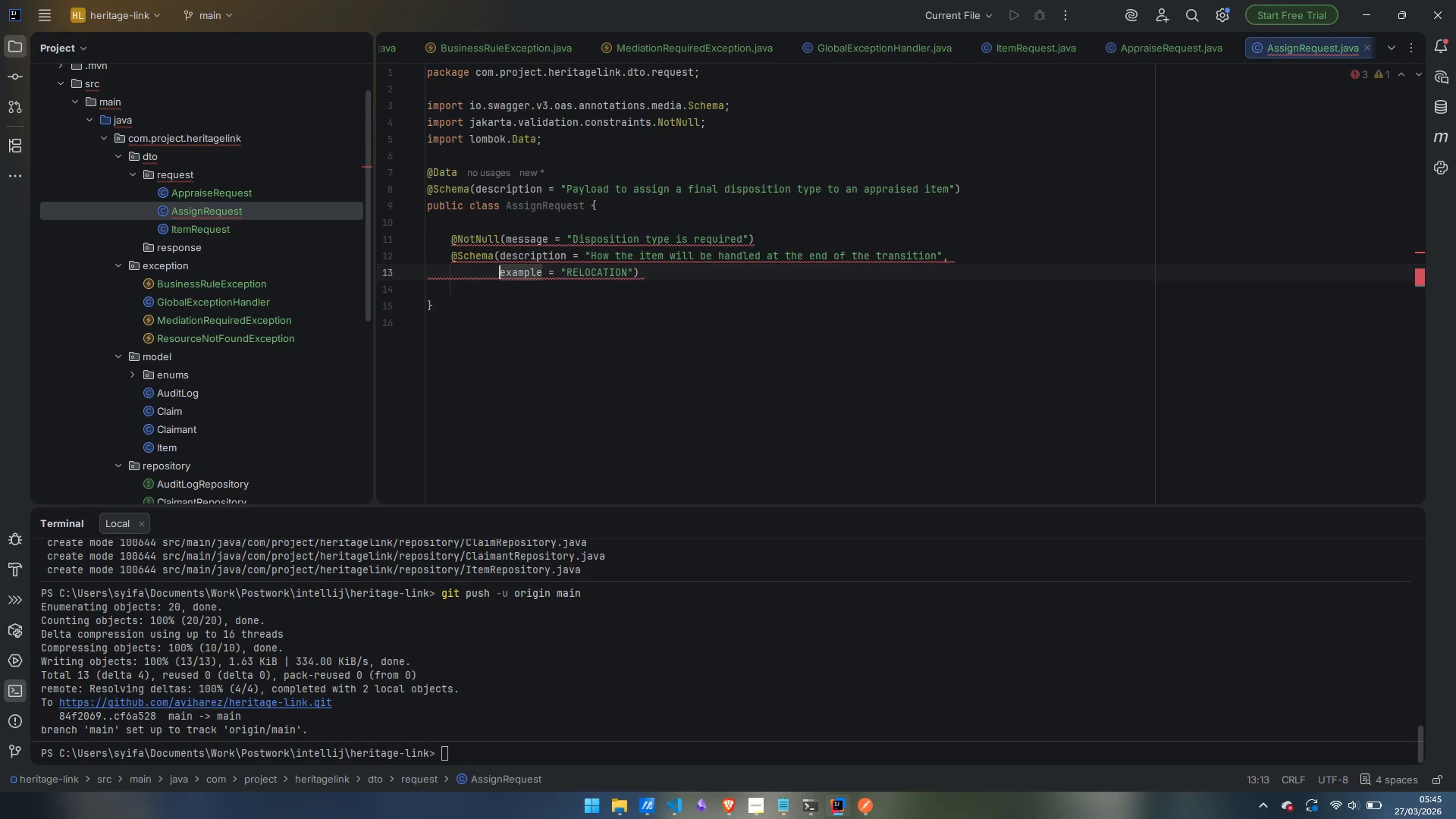 
key(Control+ArrowRight)
 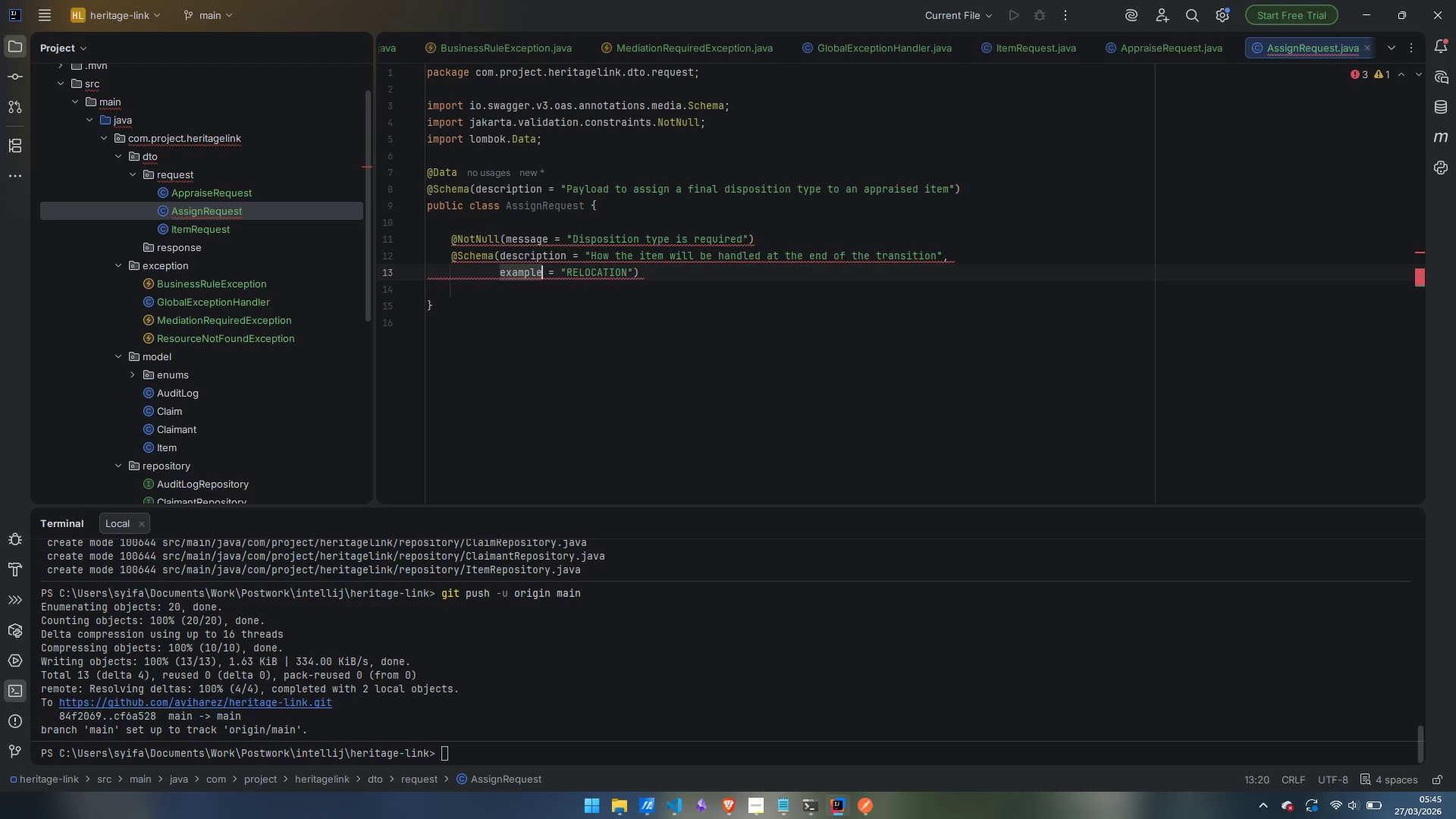 
key(Control+ArrowRight)
 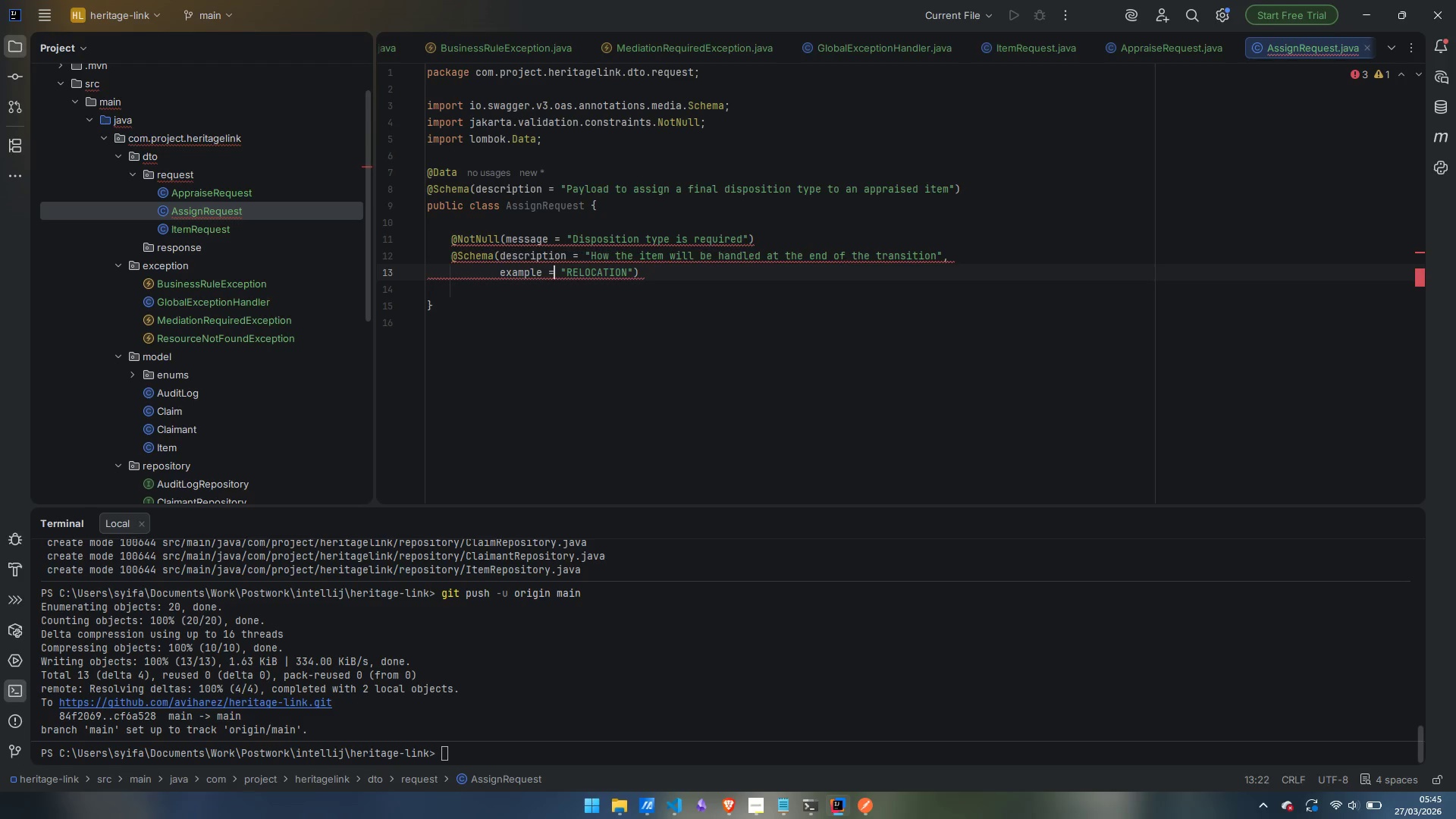 
key(Control+ArrowRight)
 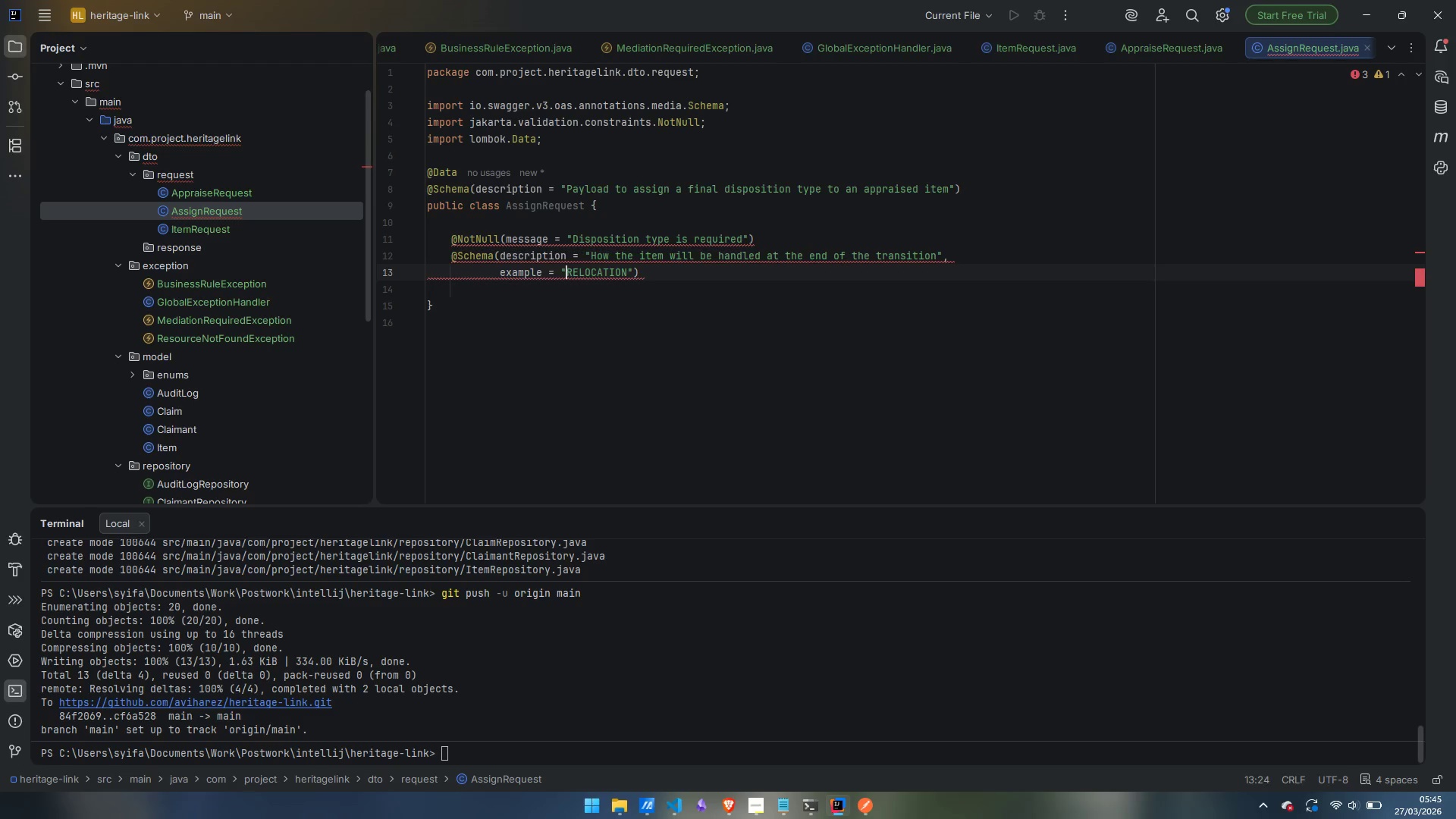 
key(Control+ArrowRight)
 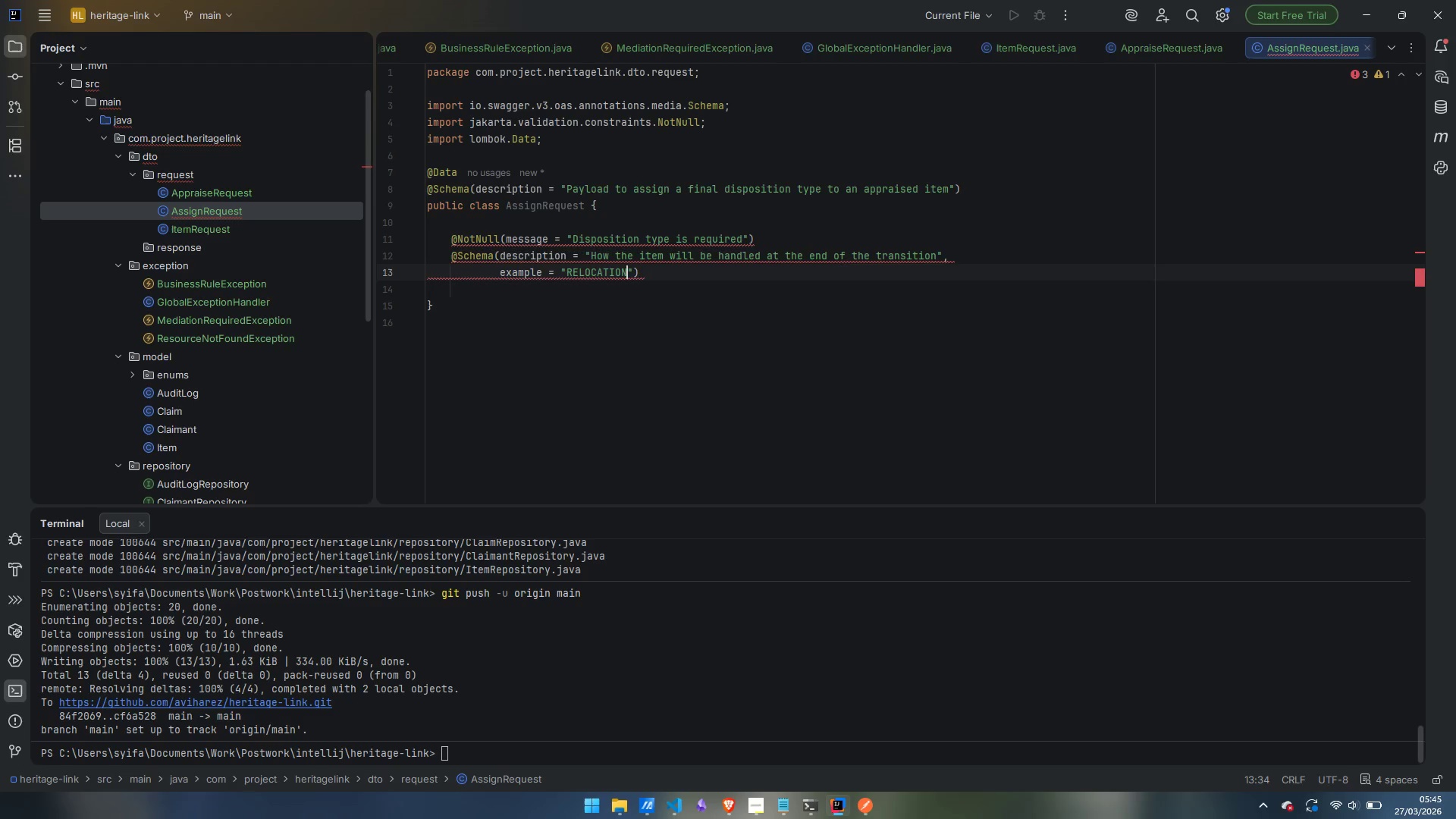 
key(Control+ArrowRight)
 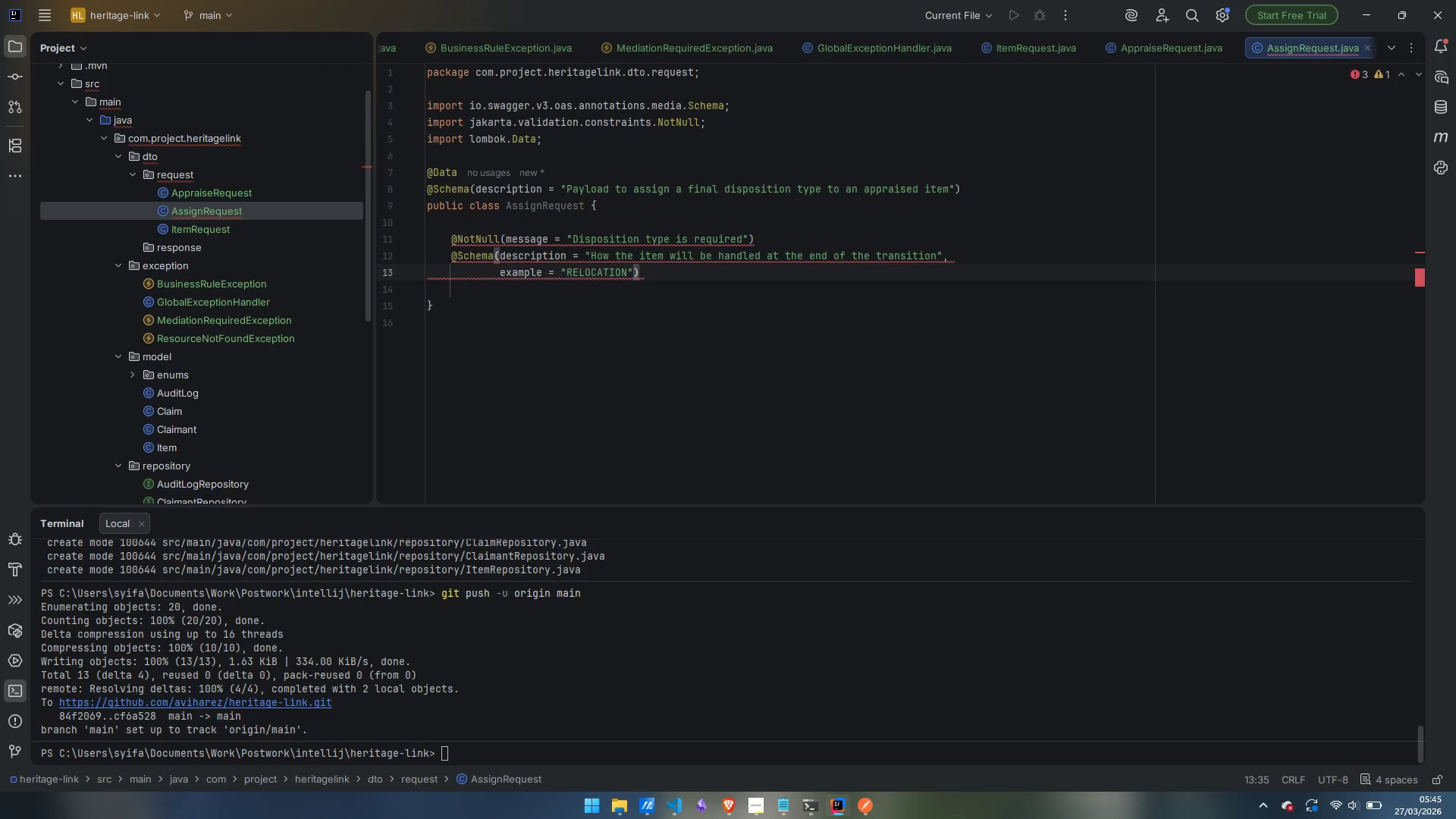 
key(Comma)
 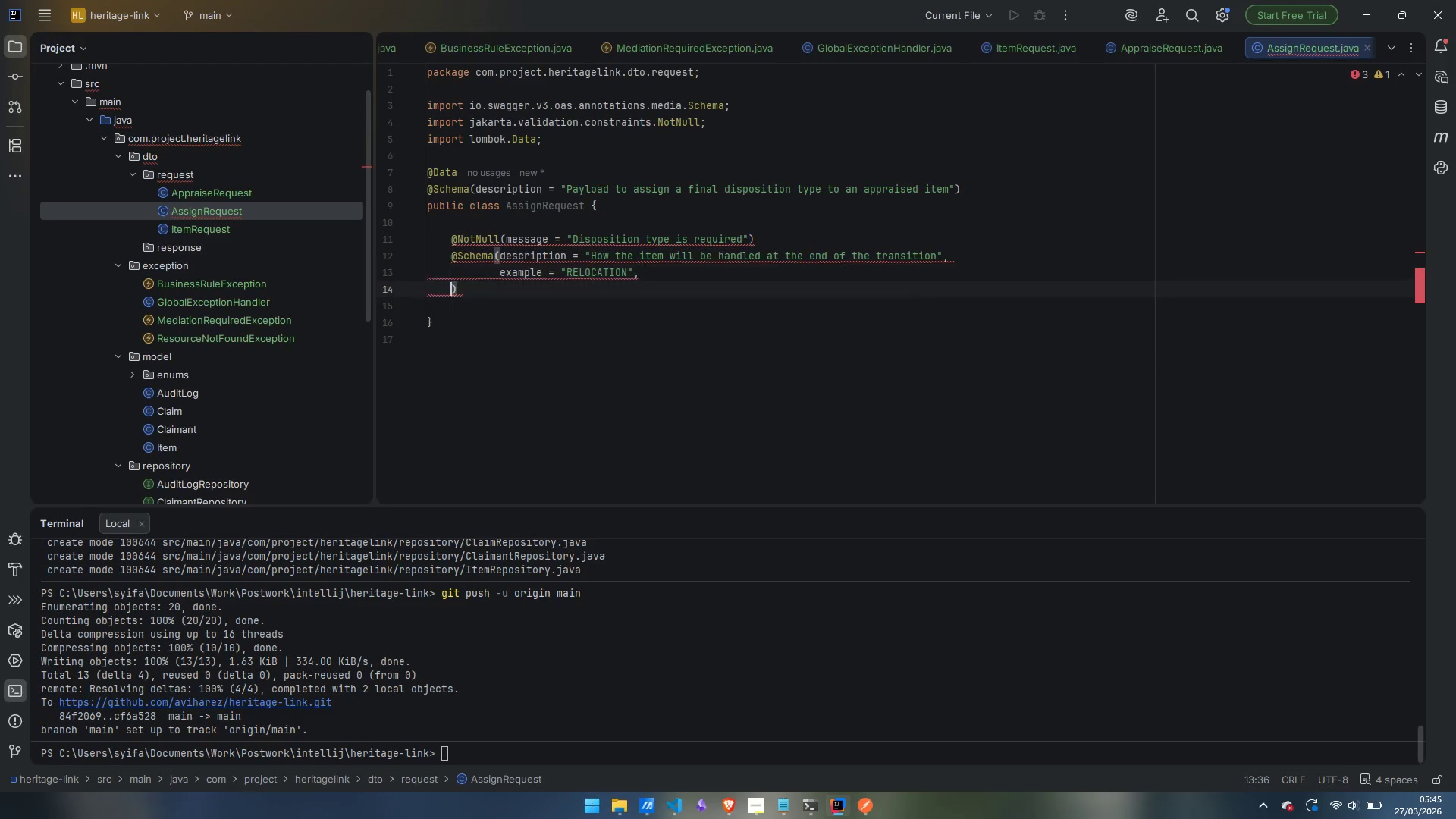 
key(Enter)
 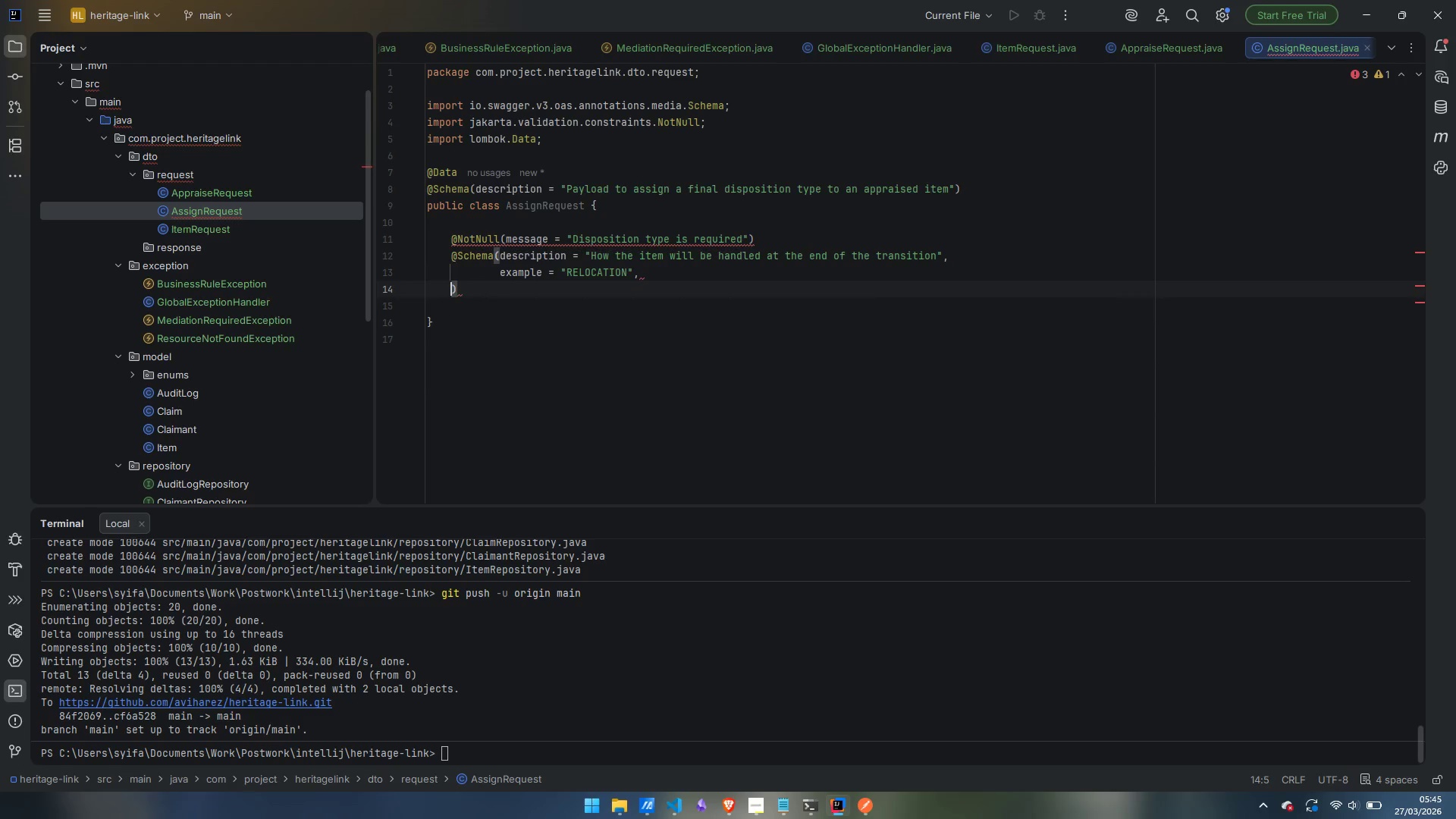 
key(Control+Z)
 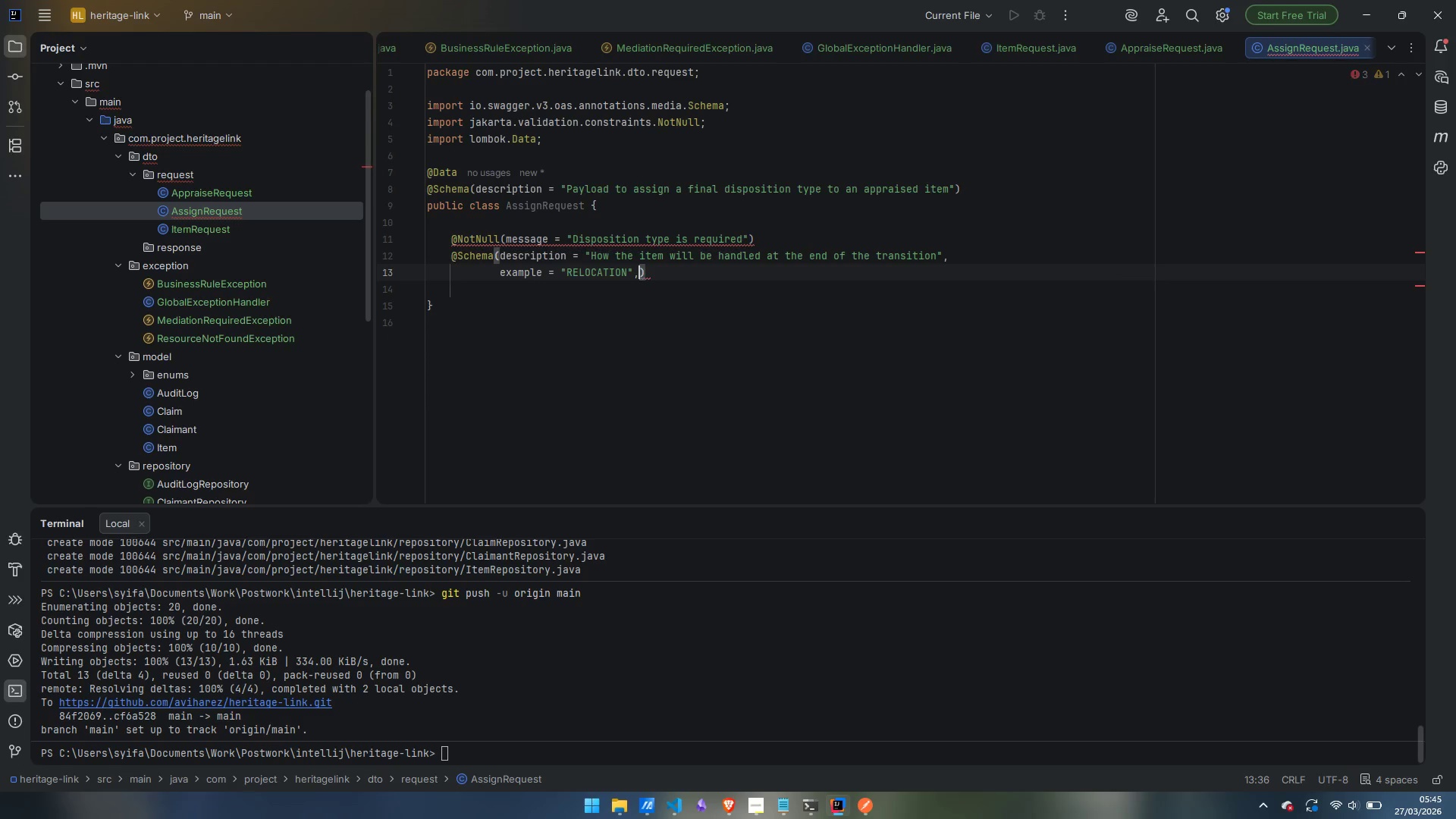 
type( allow)
 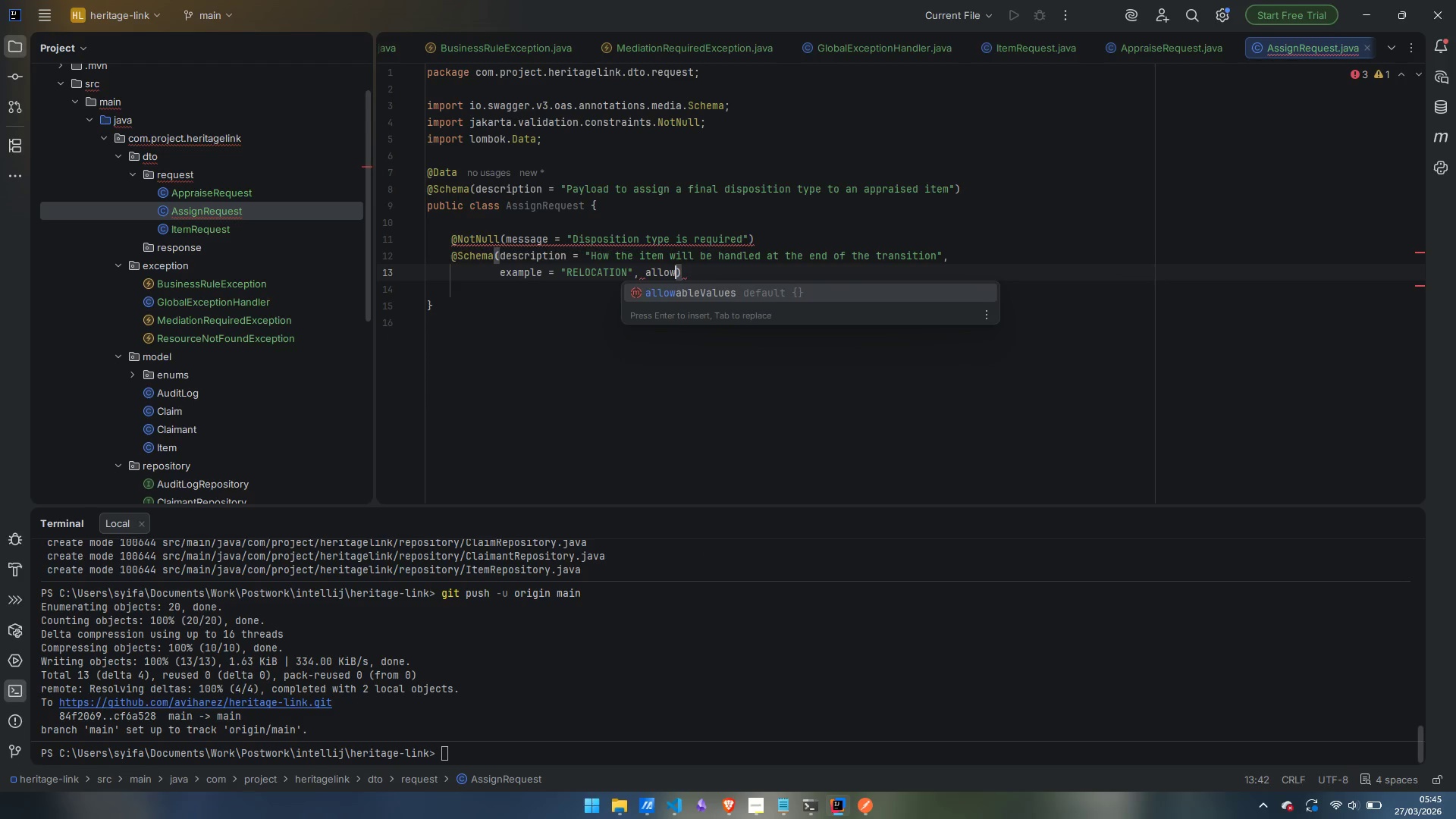 
key(Enter)
 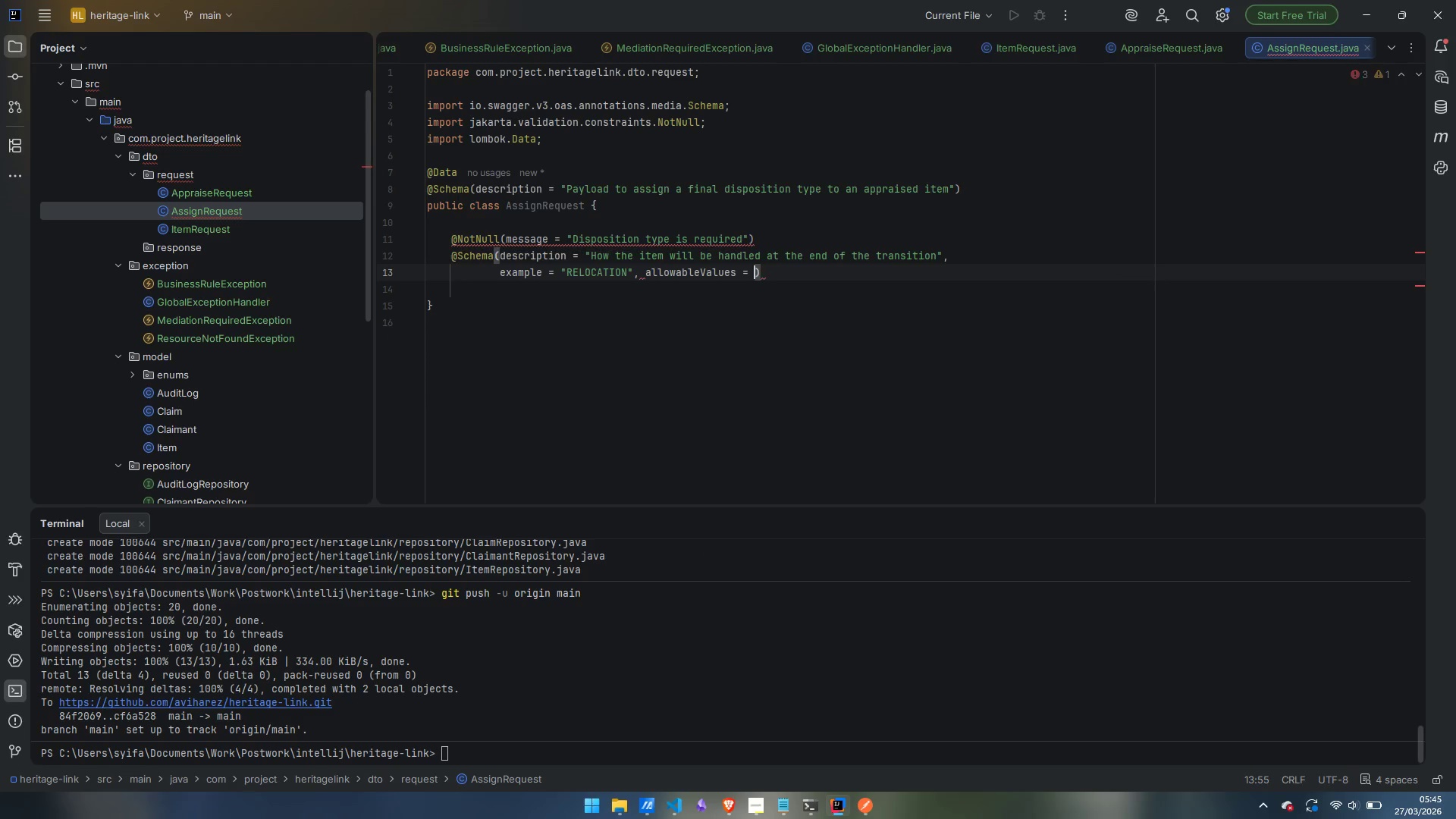 
key(Control+ArrowLeft)
 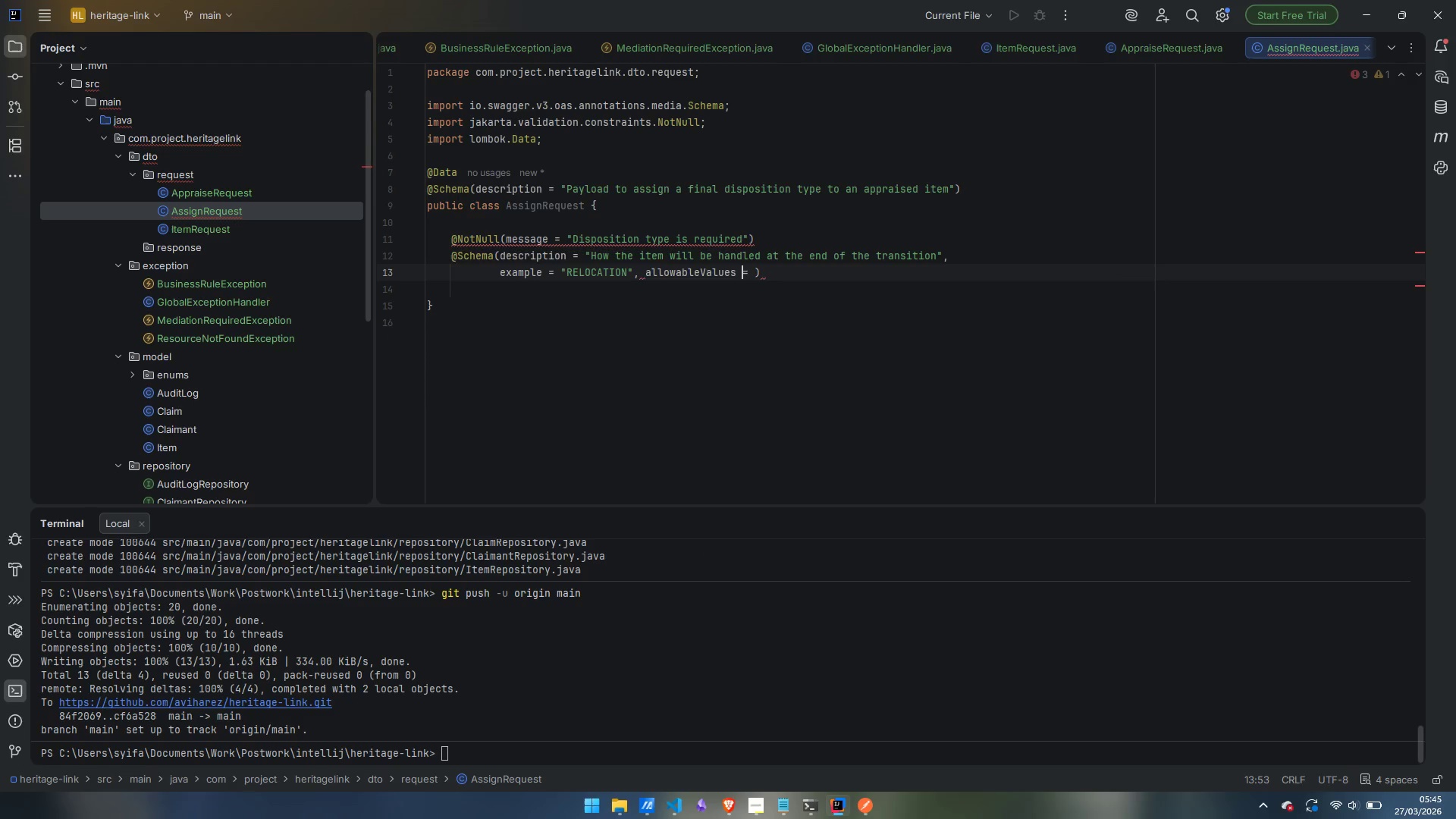 
key(Control+ArrowLeft)
 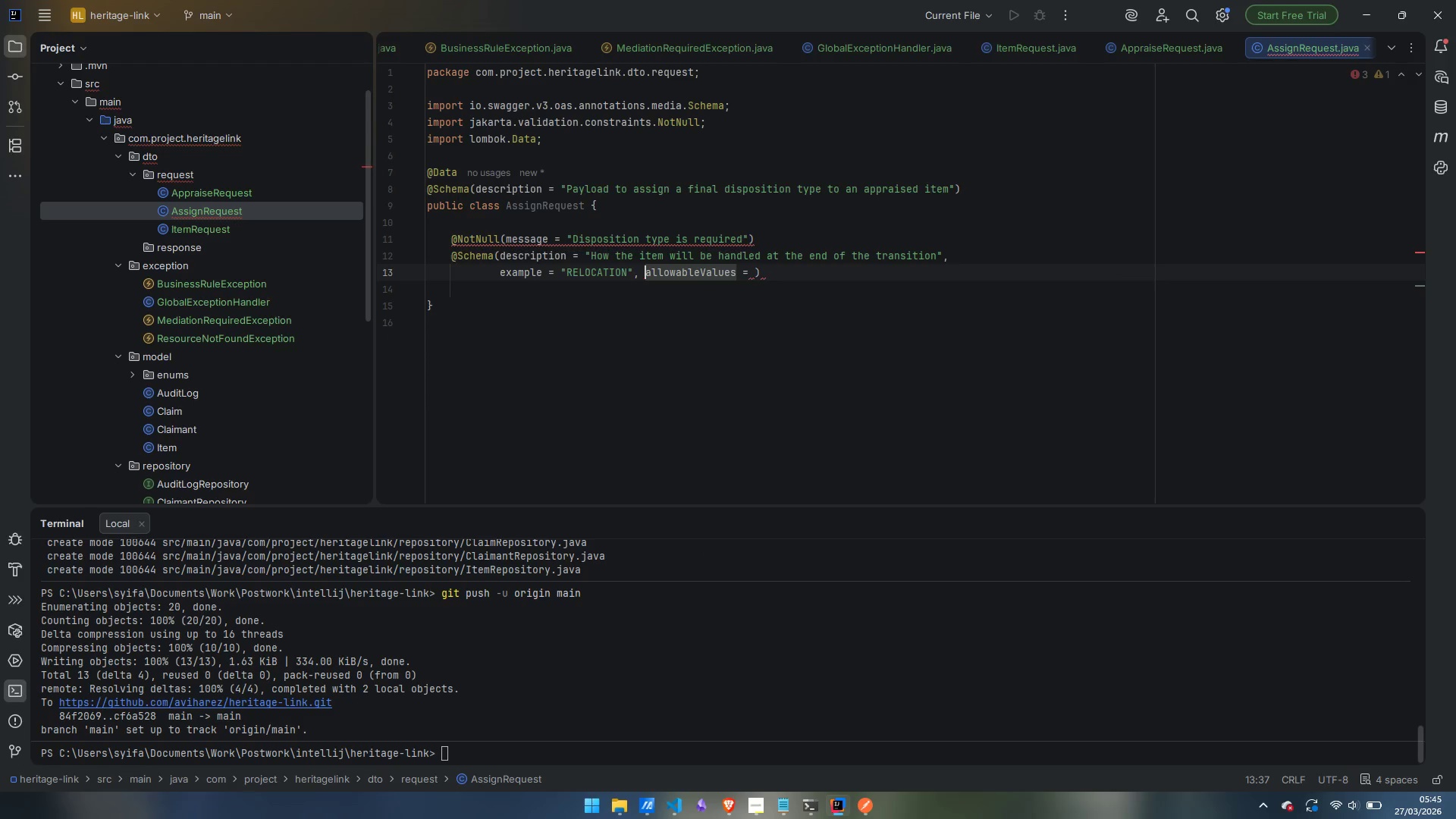 
key(Enter)
 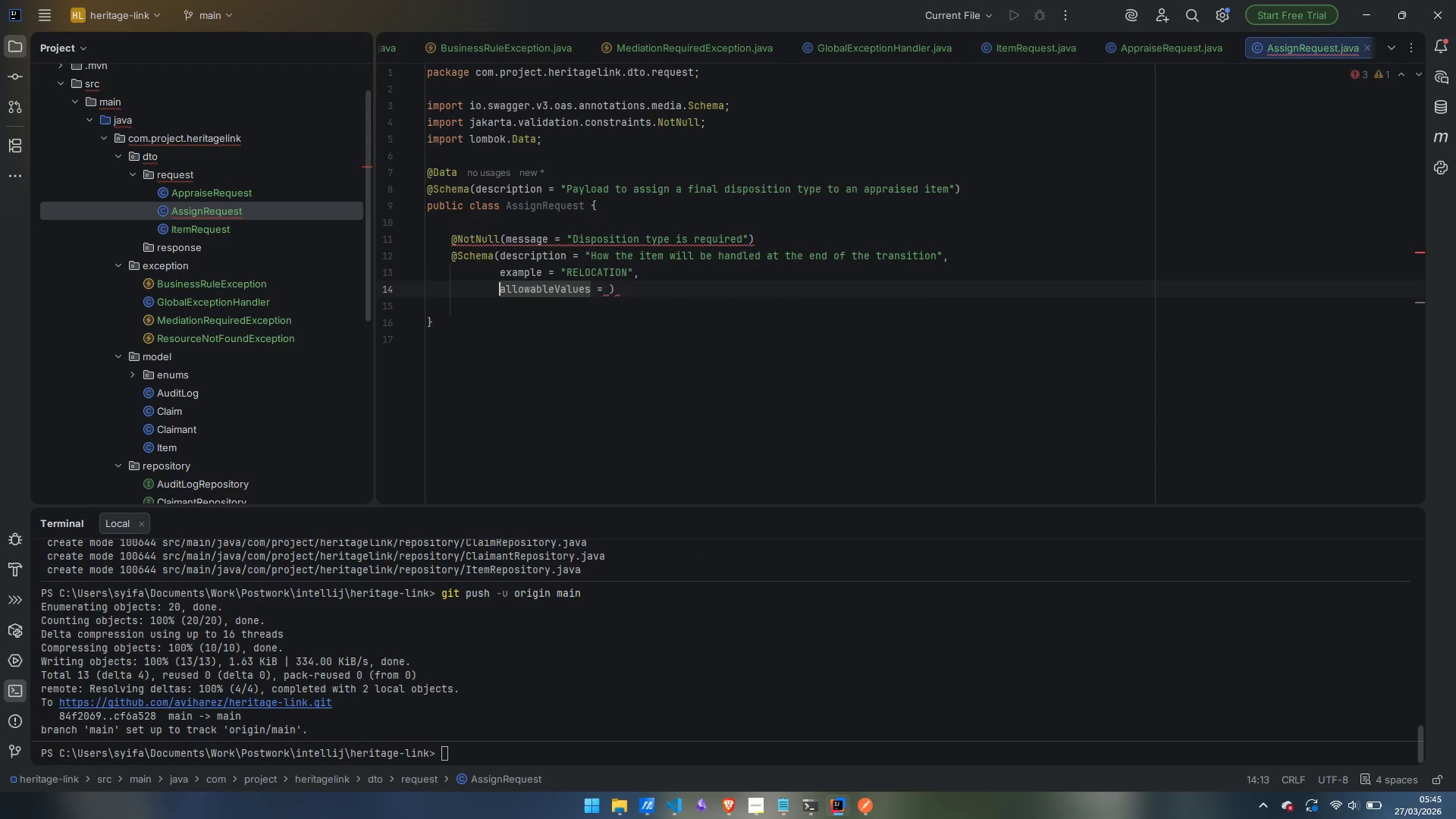 
key(Control+ArrowRight)
 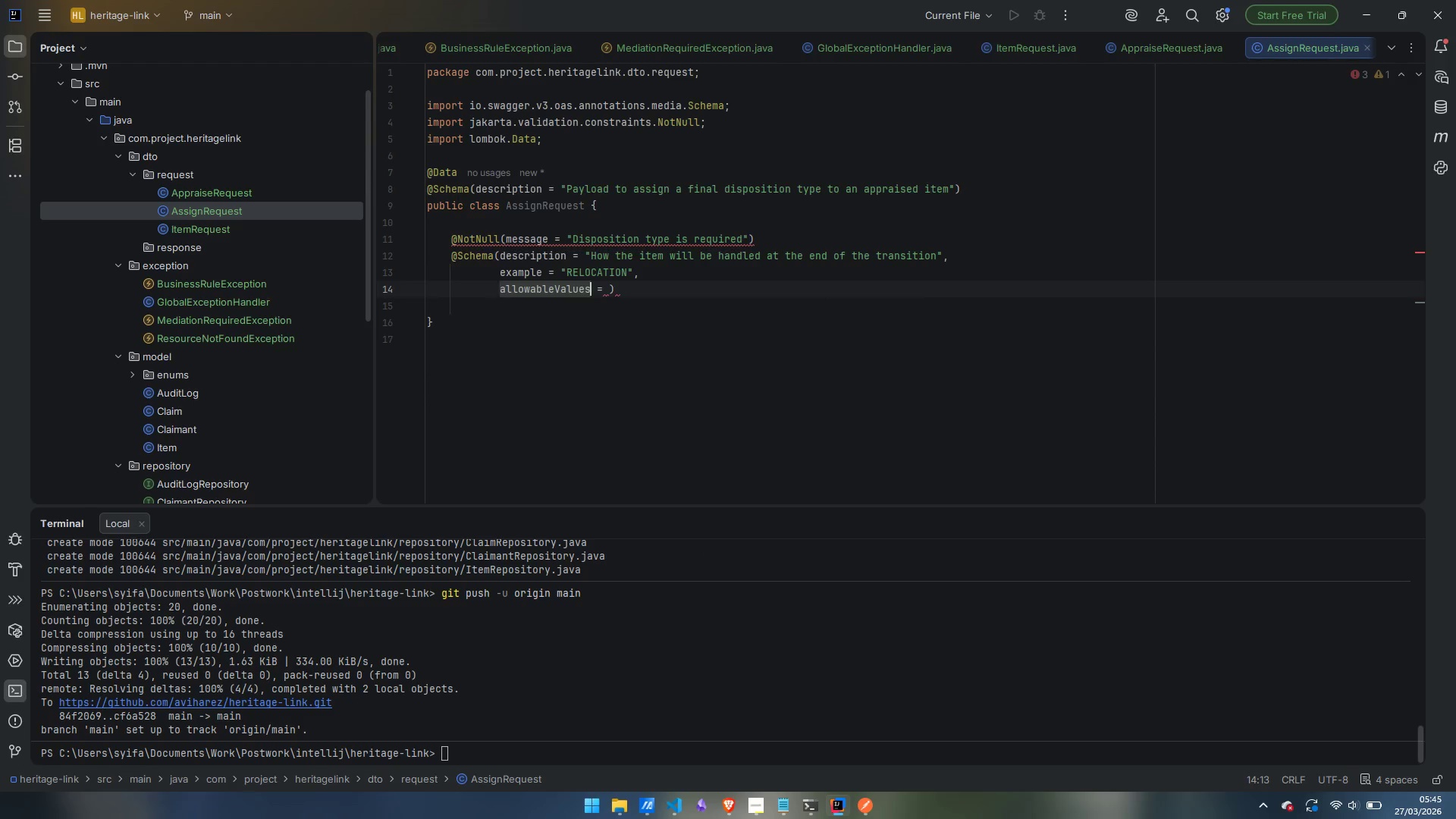 
key(Control+ArrowRight)
 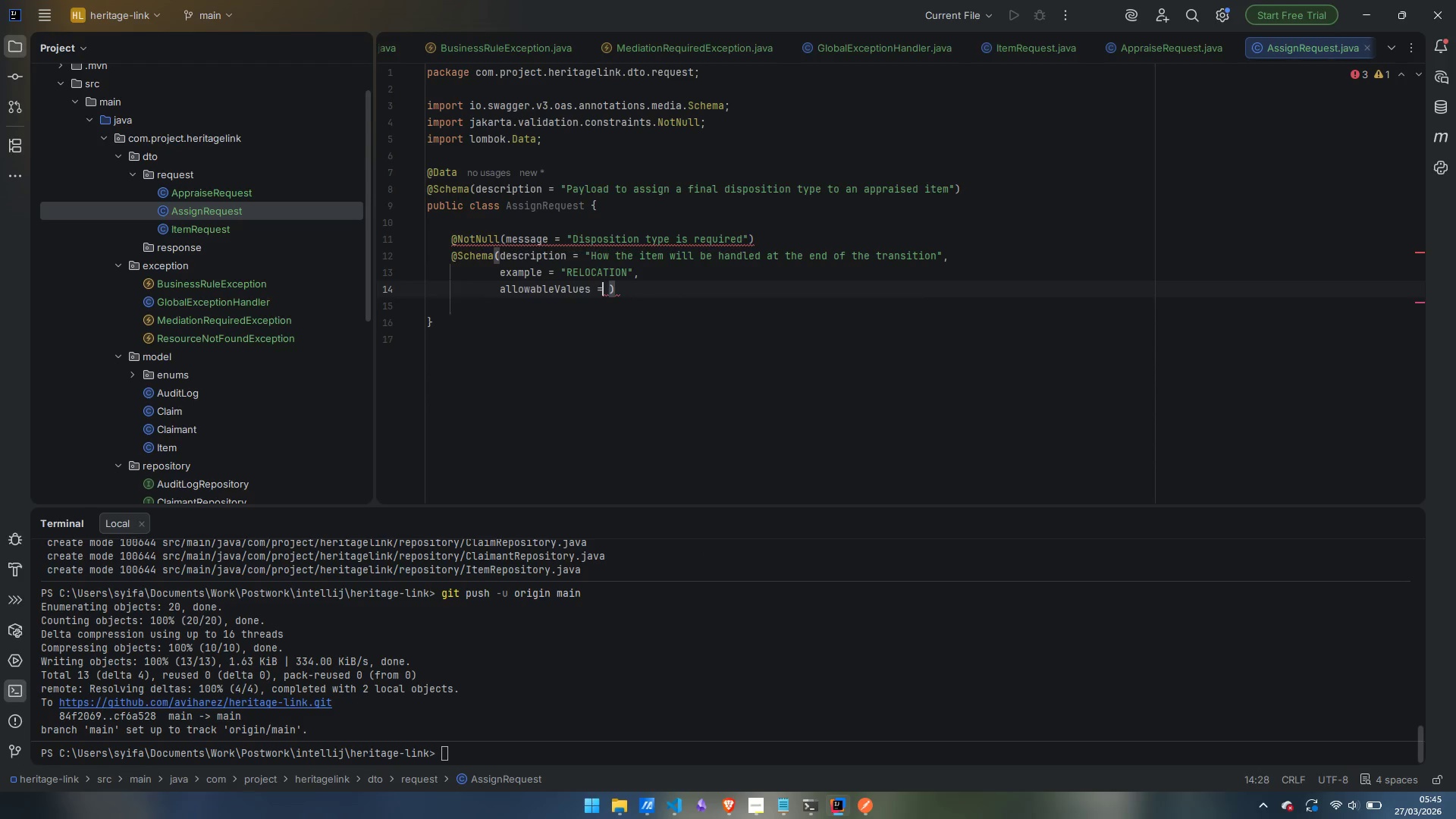 
key(Control+ArrowRight)
 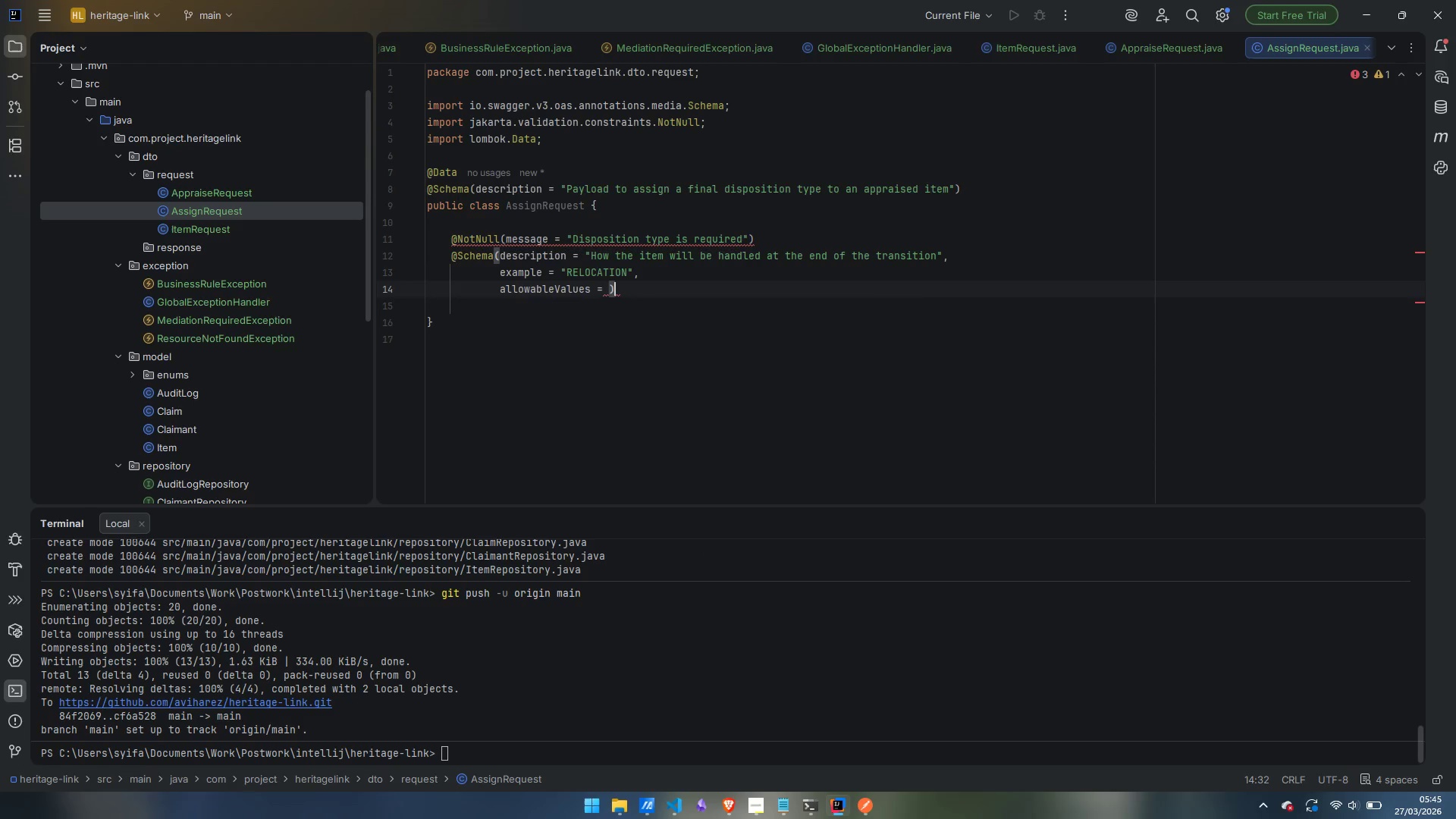 
key(ArrowLeft)
 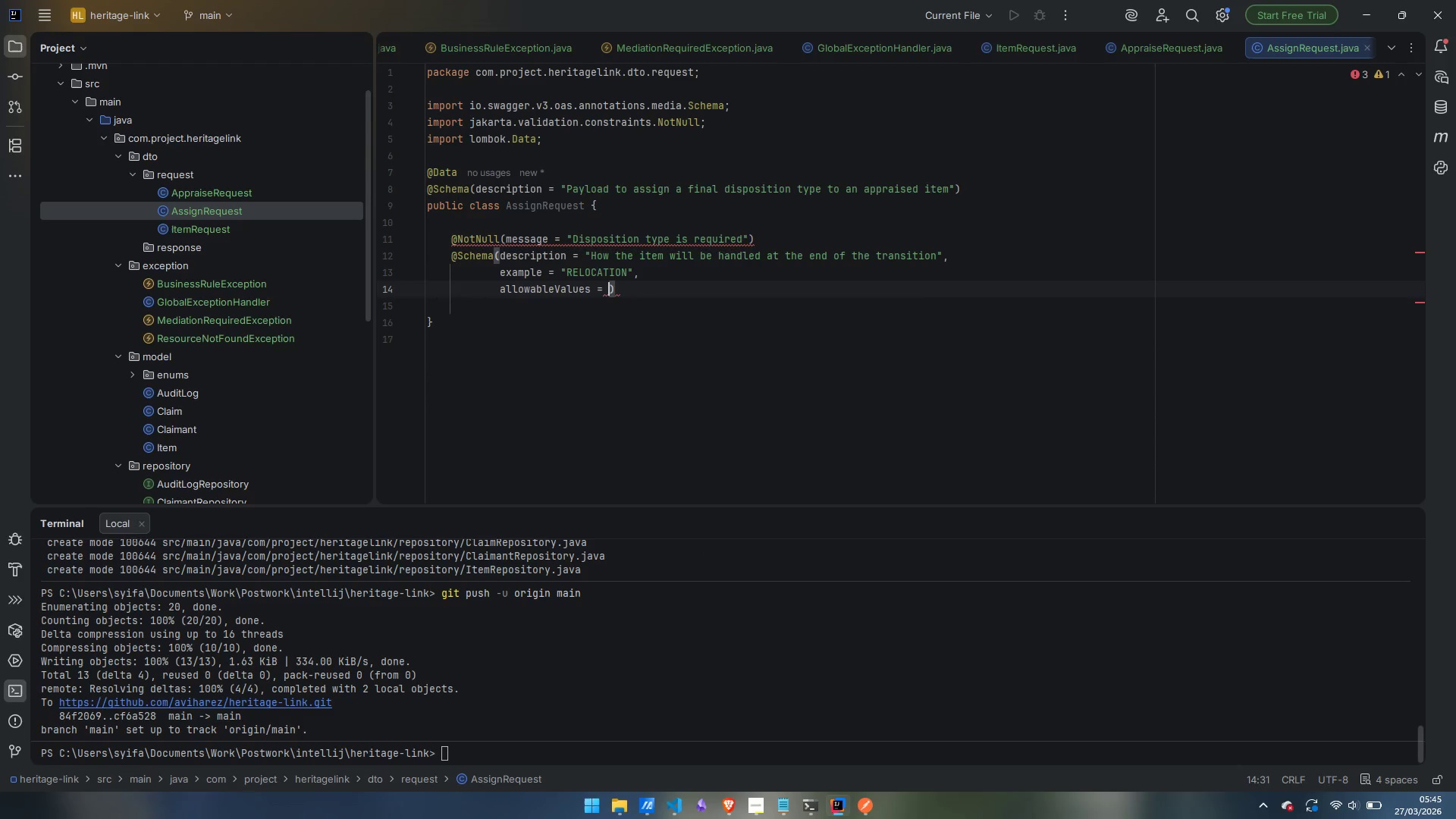 
key(Shift+BracketLeft)
 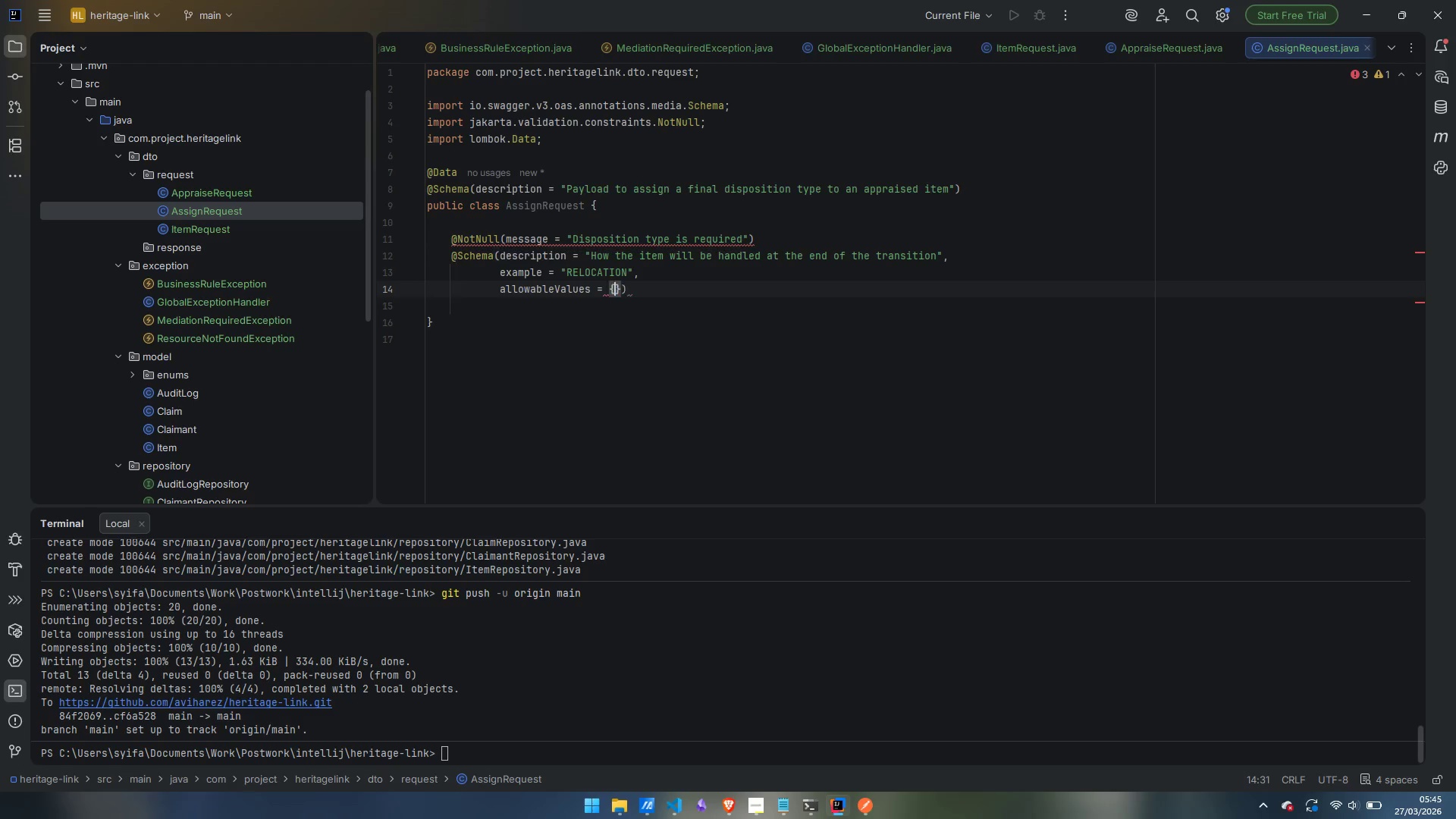 
key(Shift+BracketRight)
 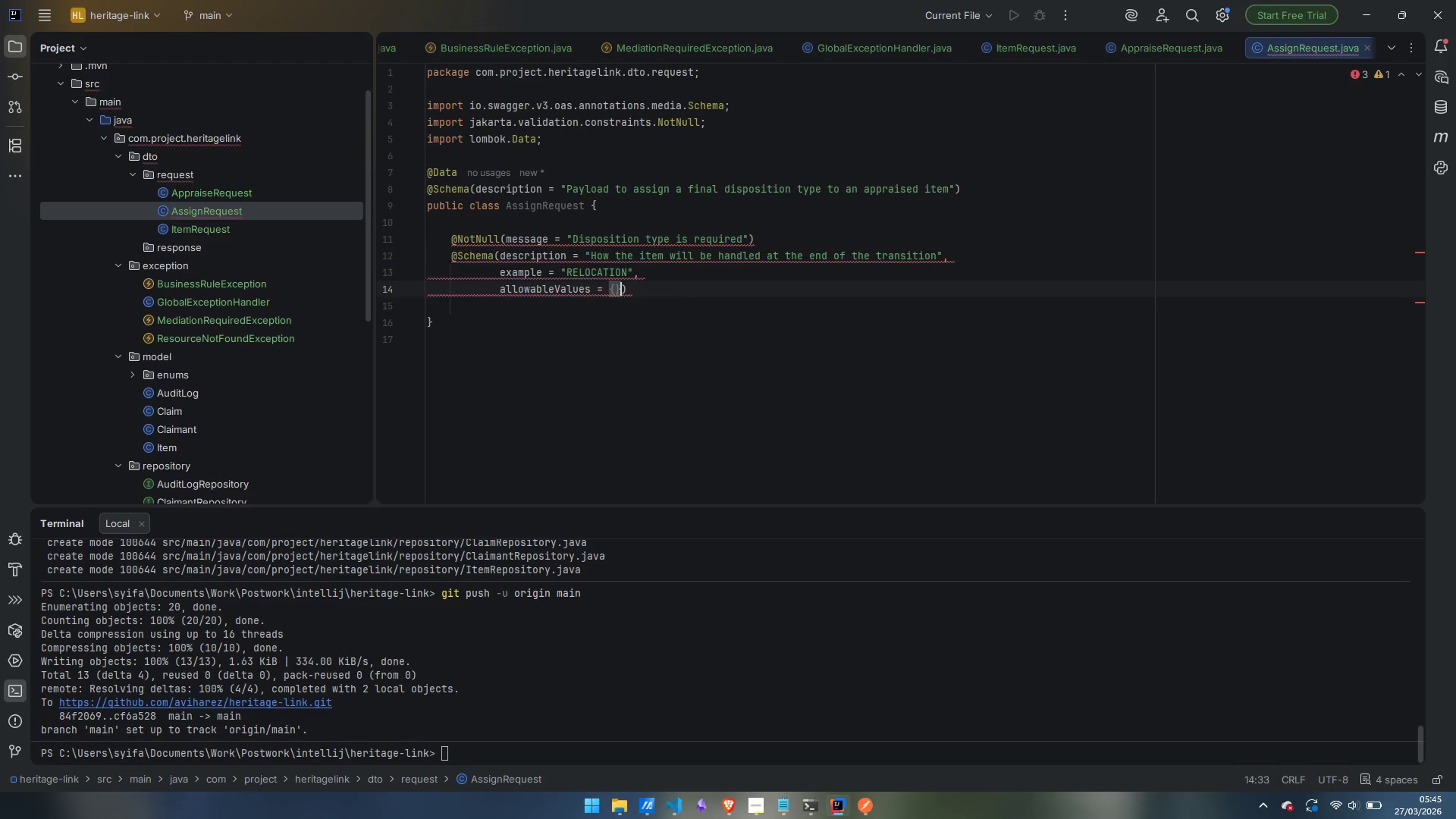 
key(ArrowLeft)
 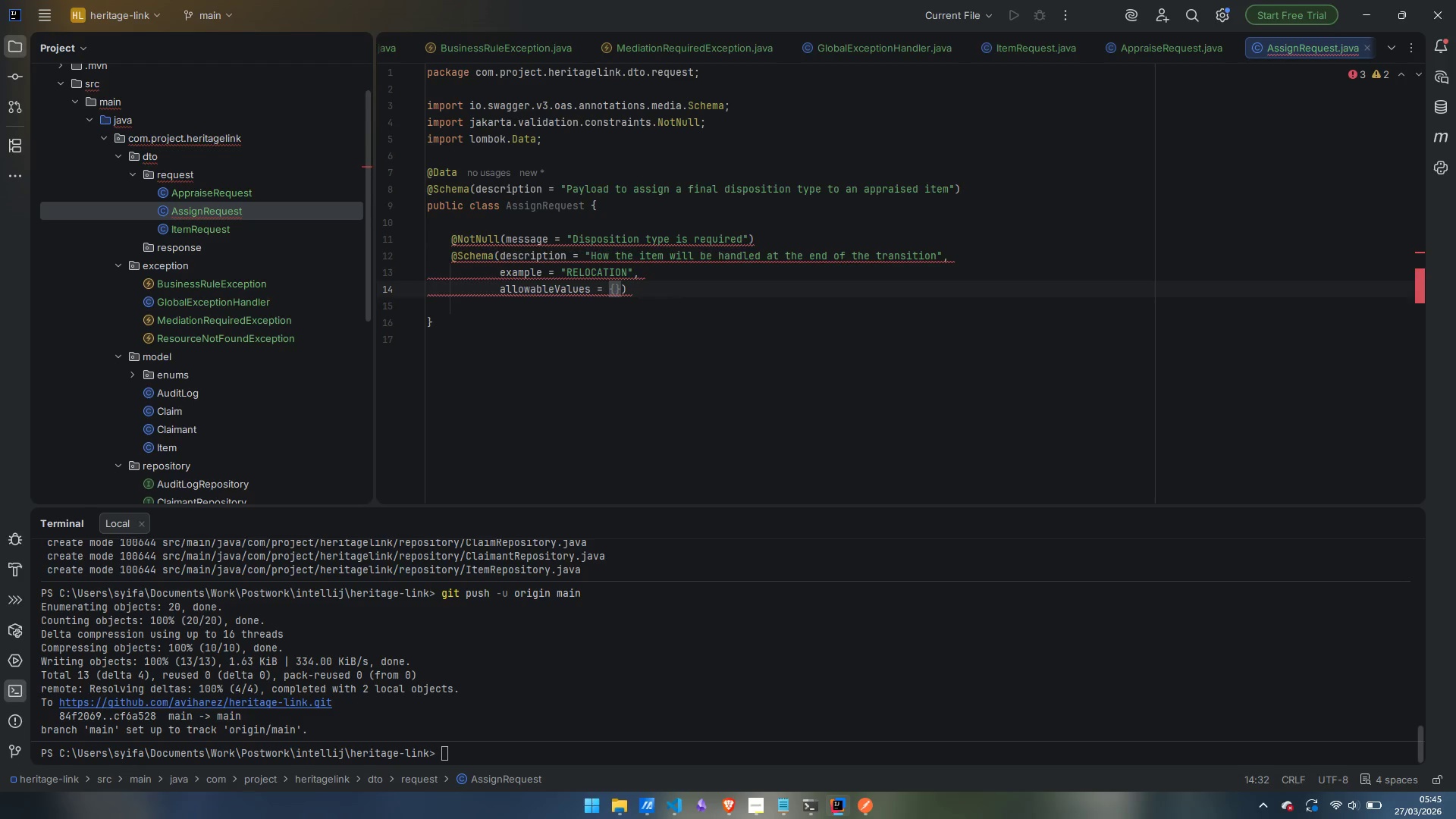 
type("GU)
key(Backspace)
type(IFTING)
 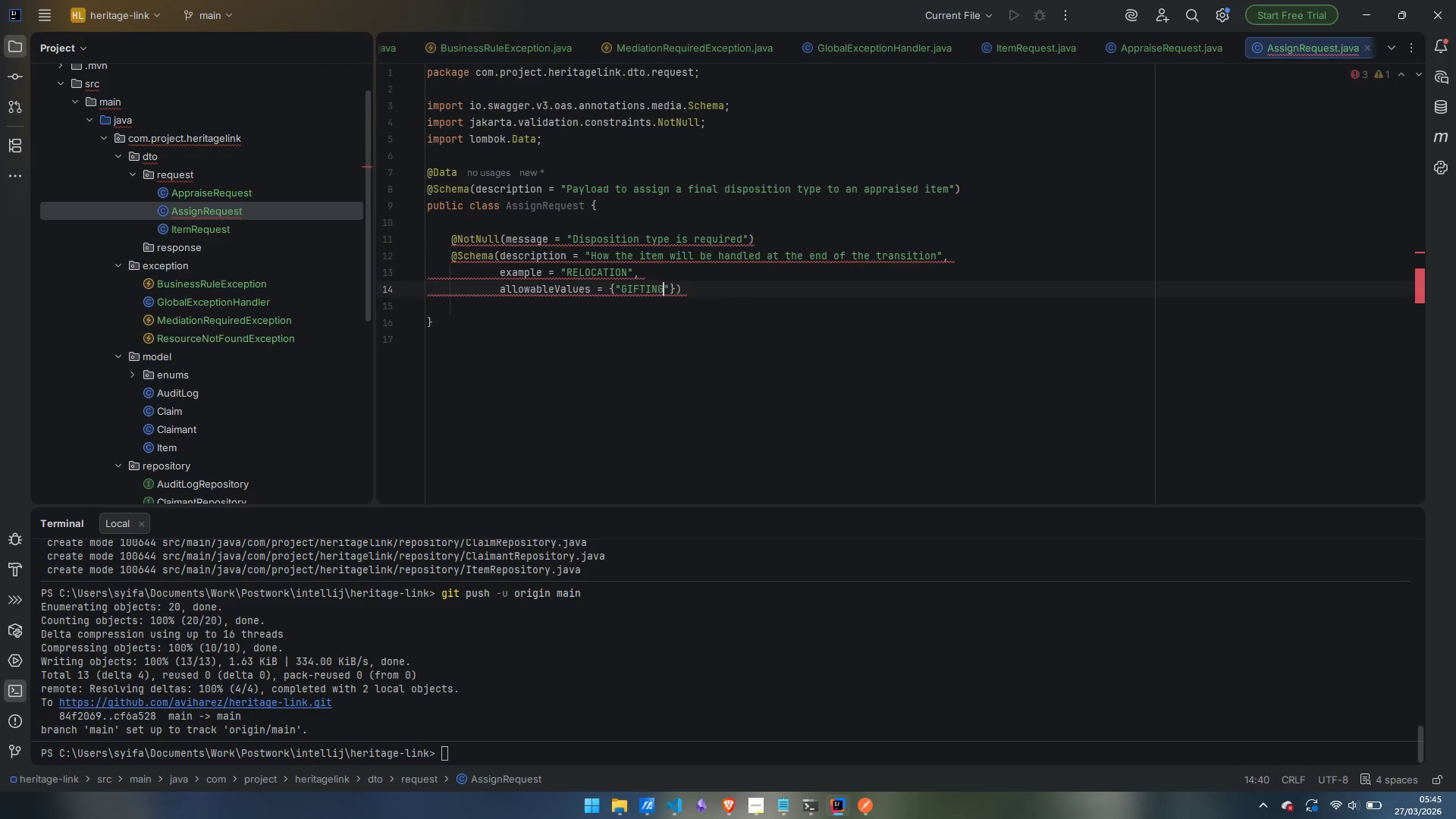 
key(ArrowRight)
 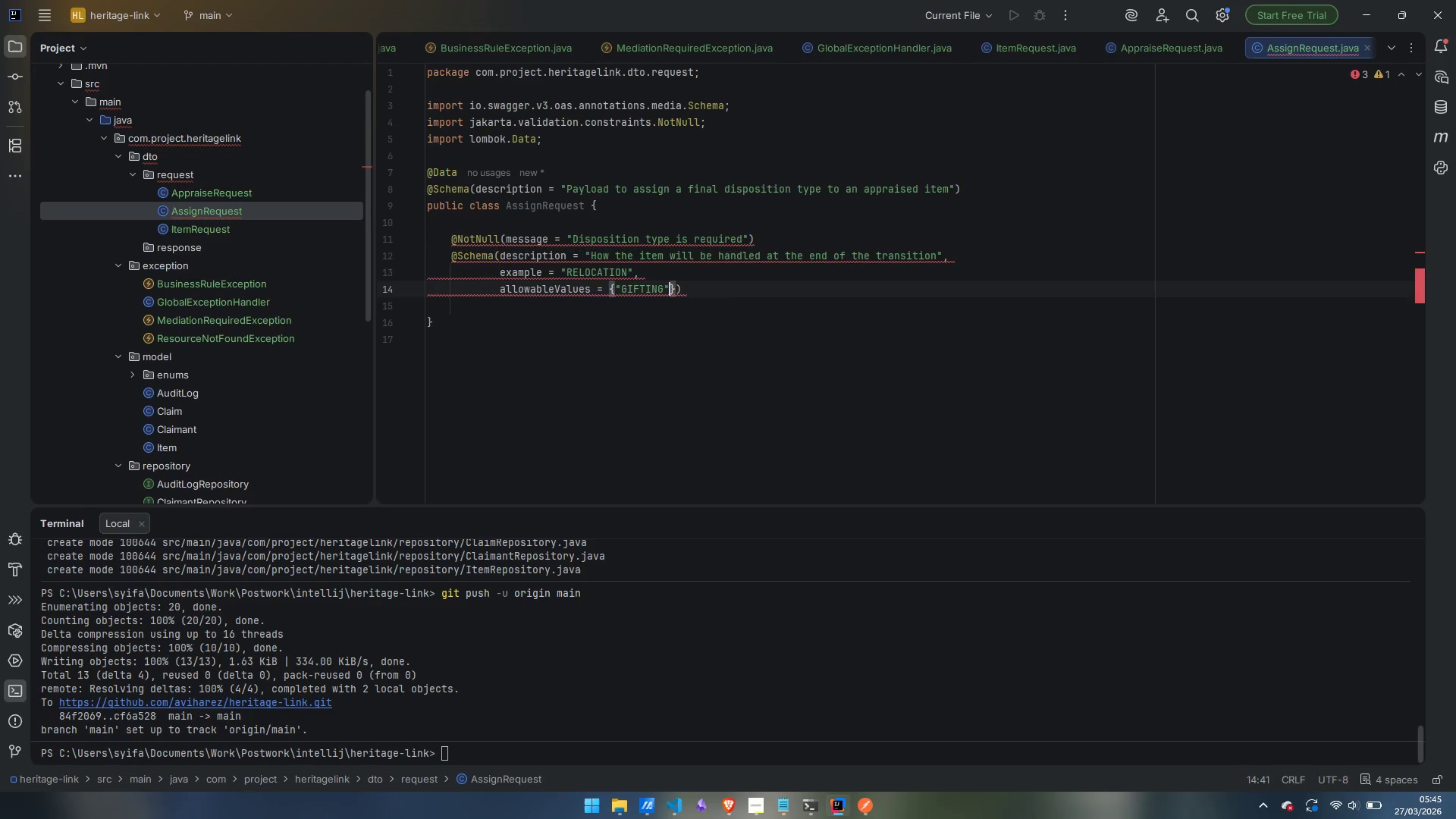 
type(, "DONATION)
 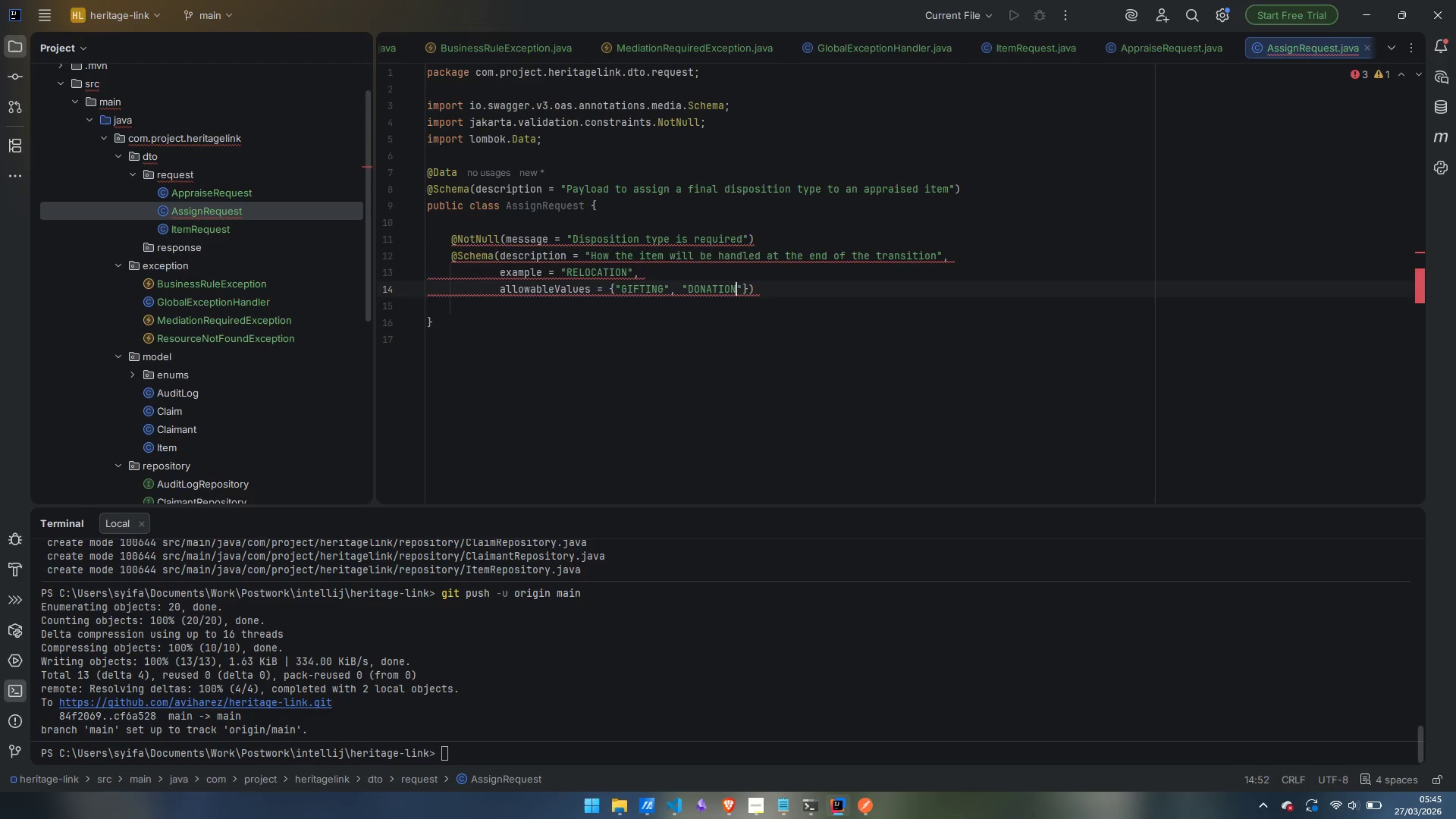 
 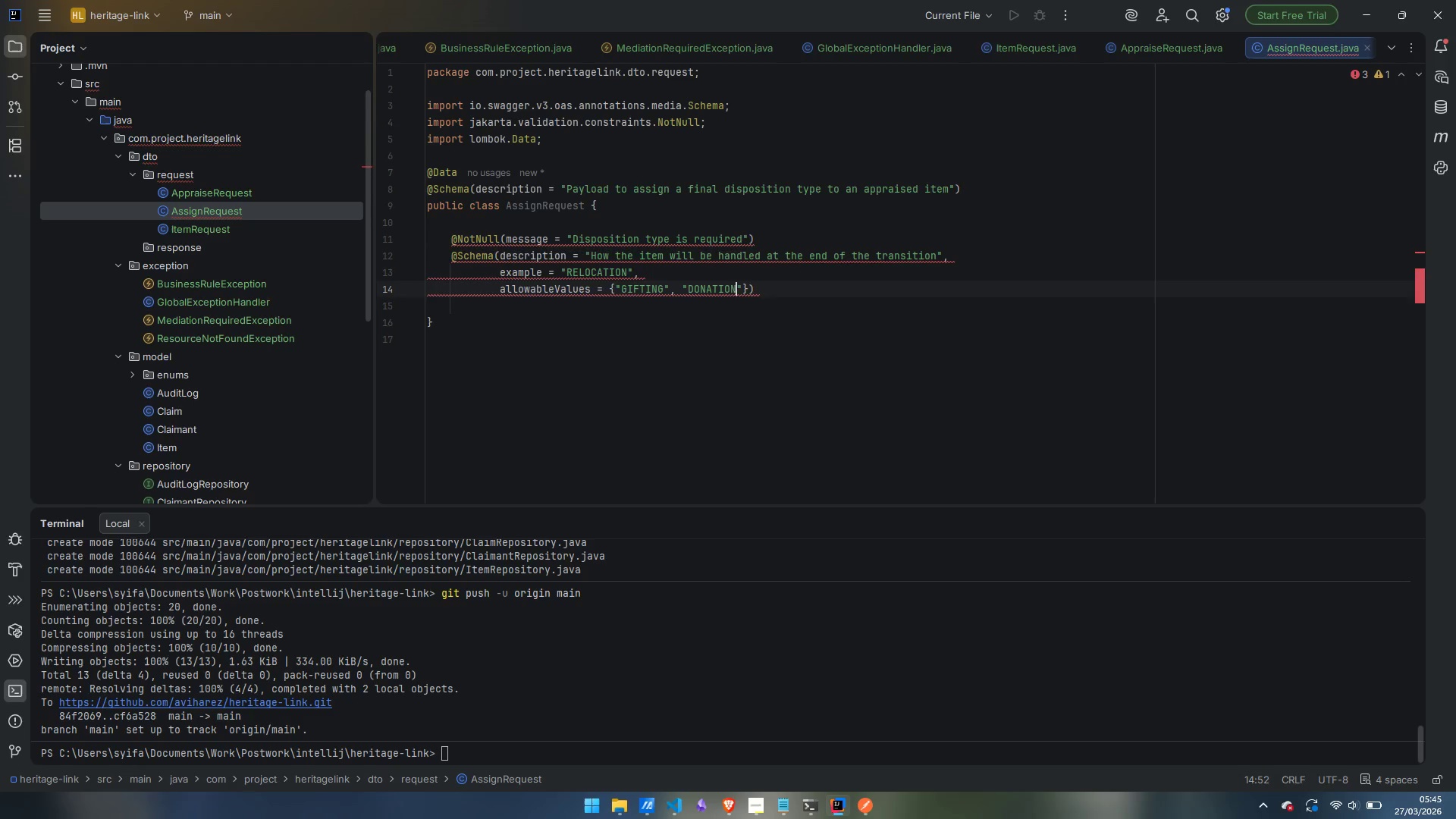 
key(ArrowRight)
 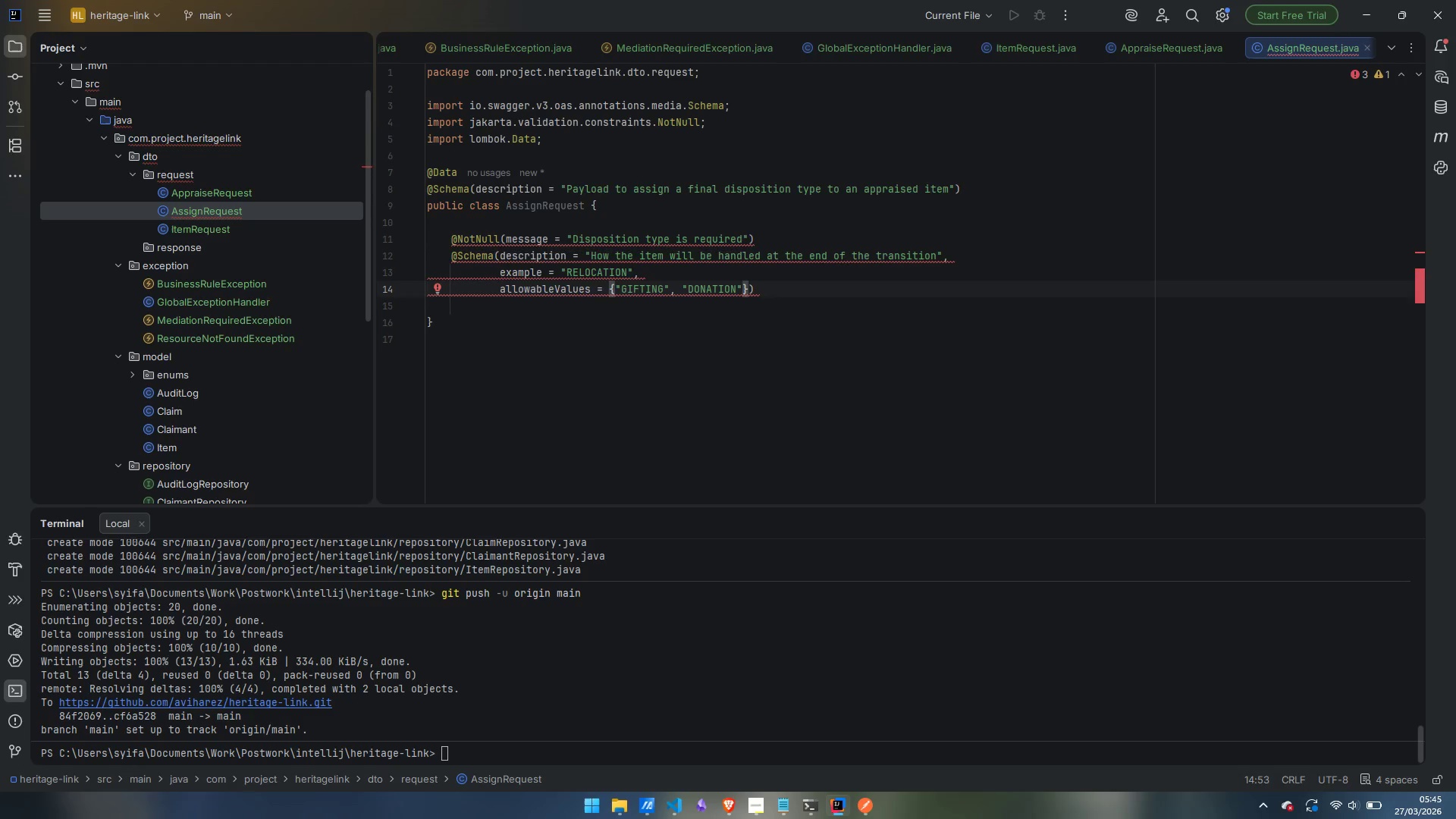 
type(, "SALE)
 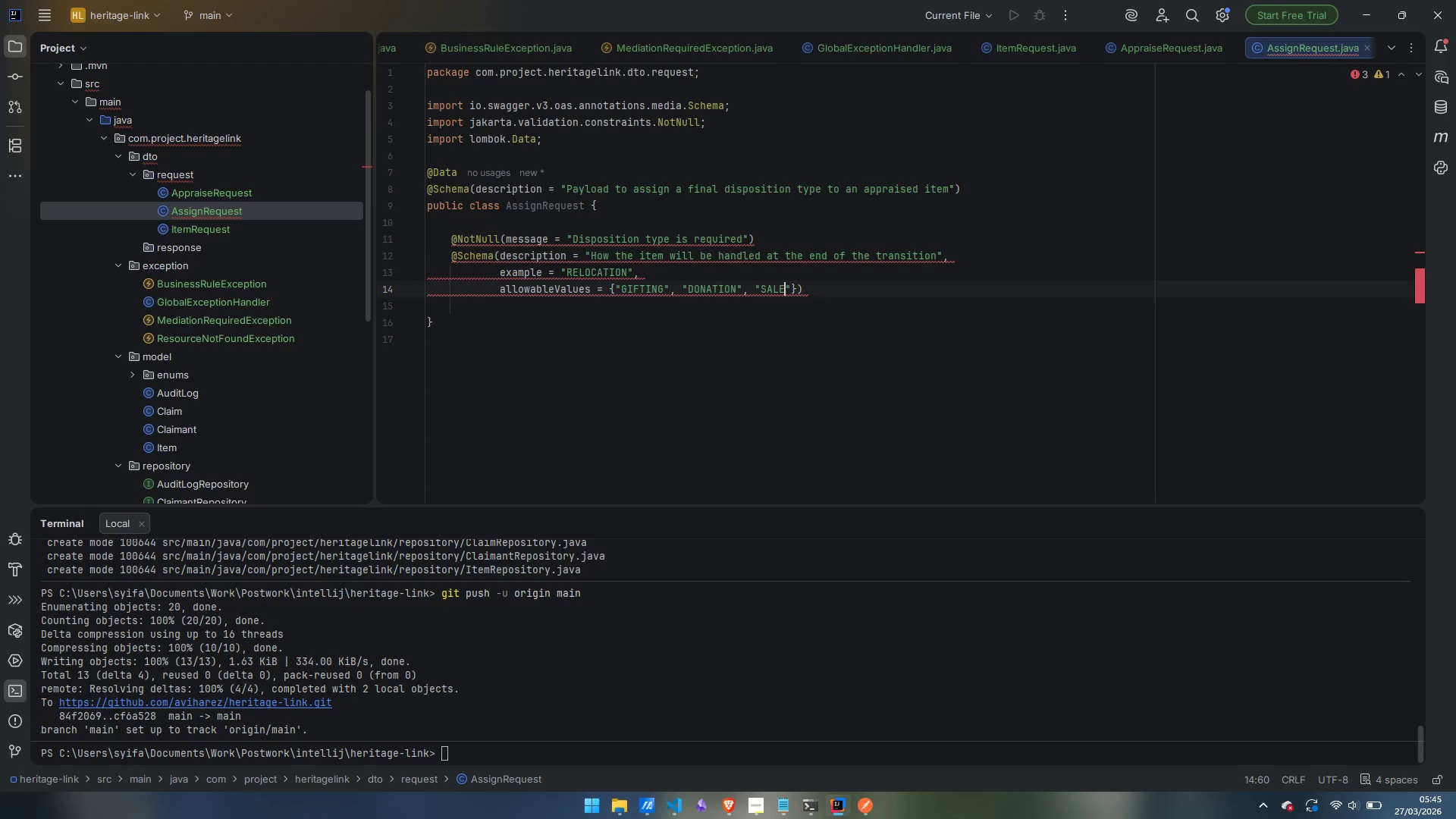 
 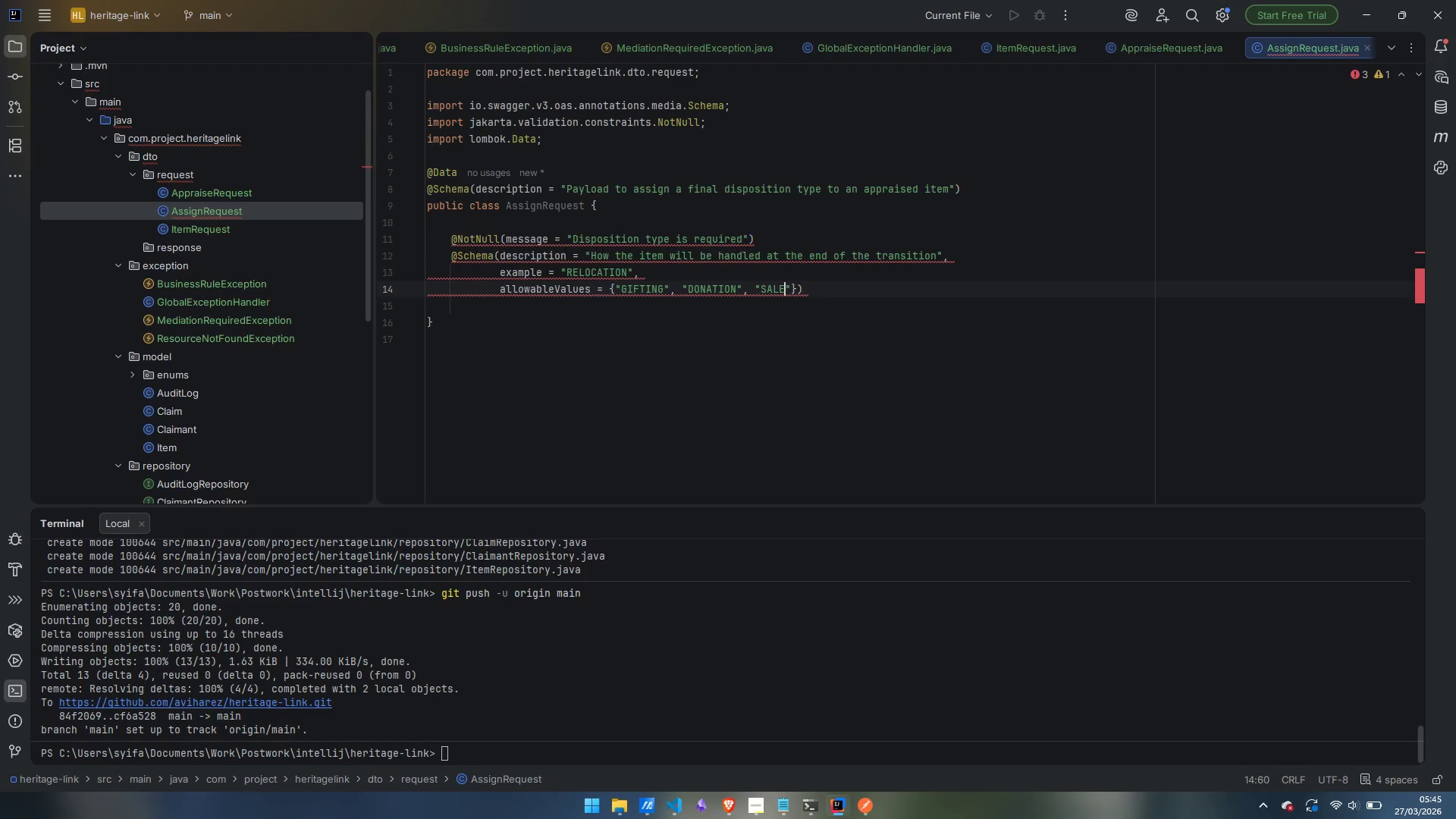 
key(ArrowRight)
 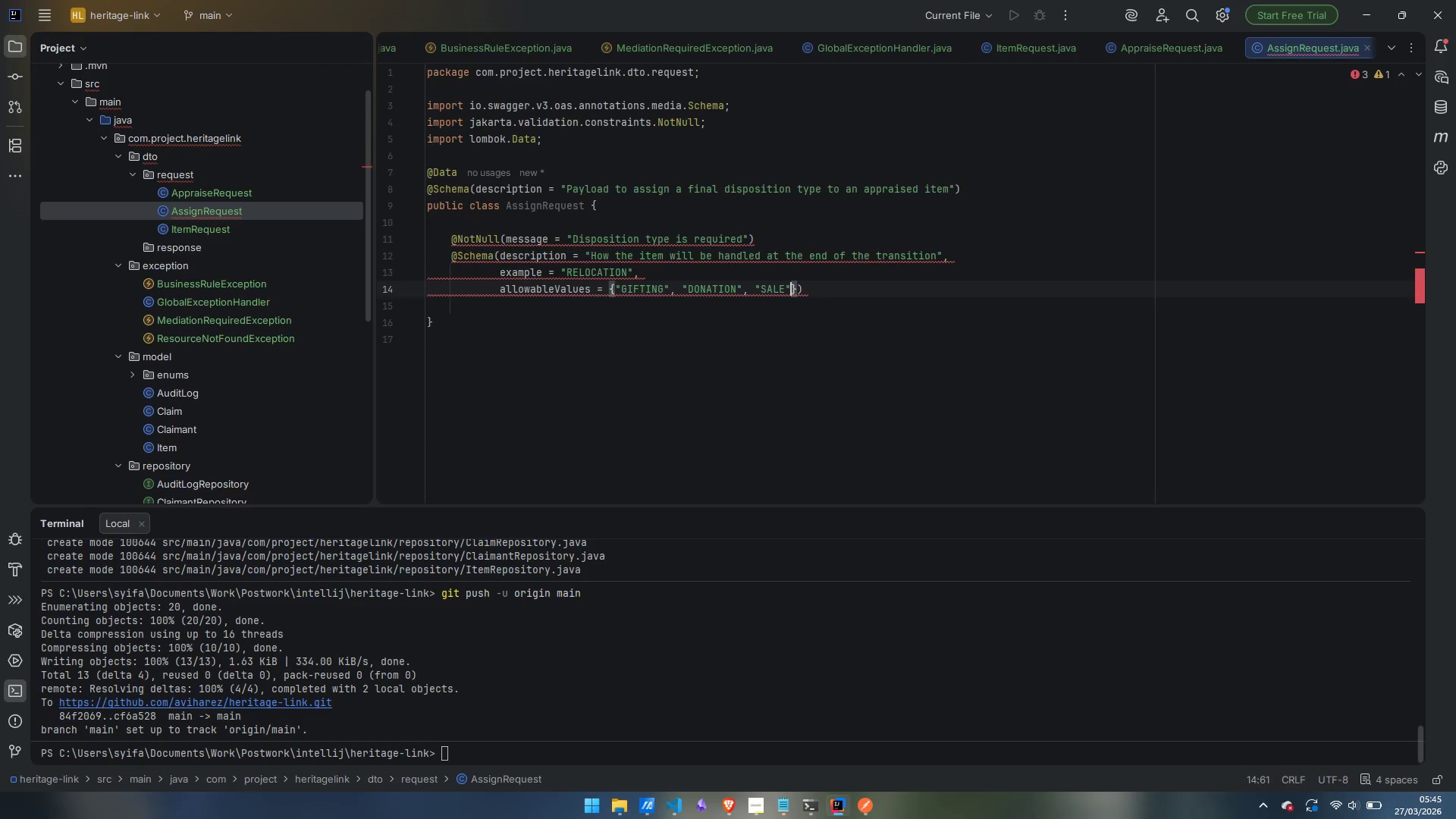 
type(, "RELOCATION)
 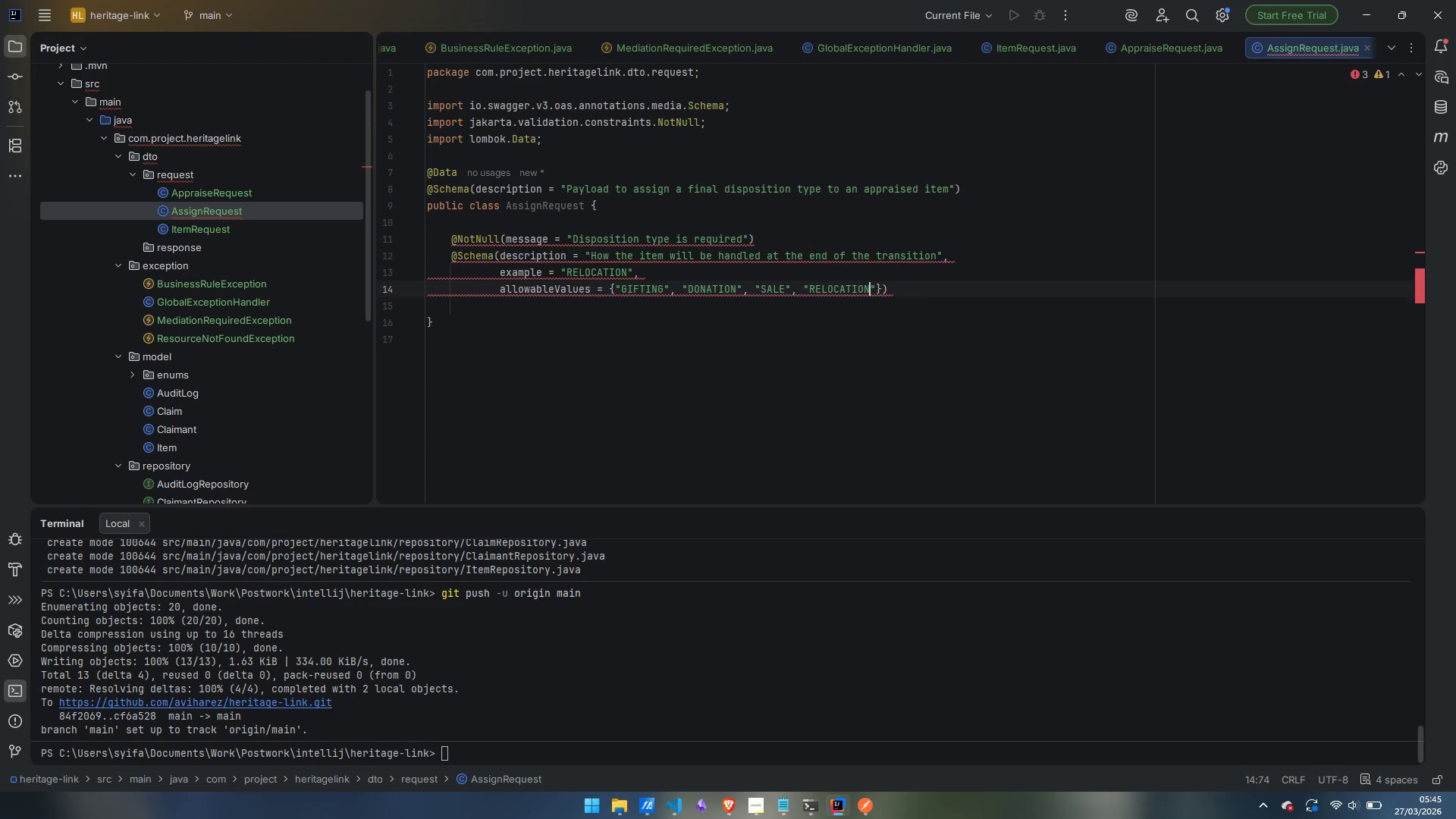 
key(ArrowRight)
 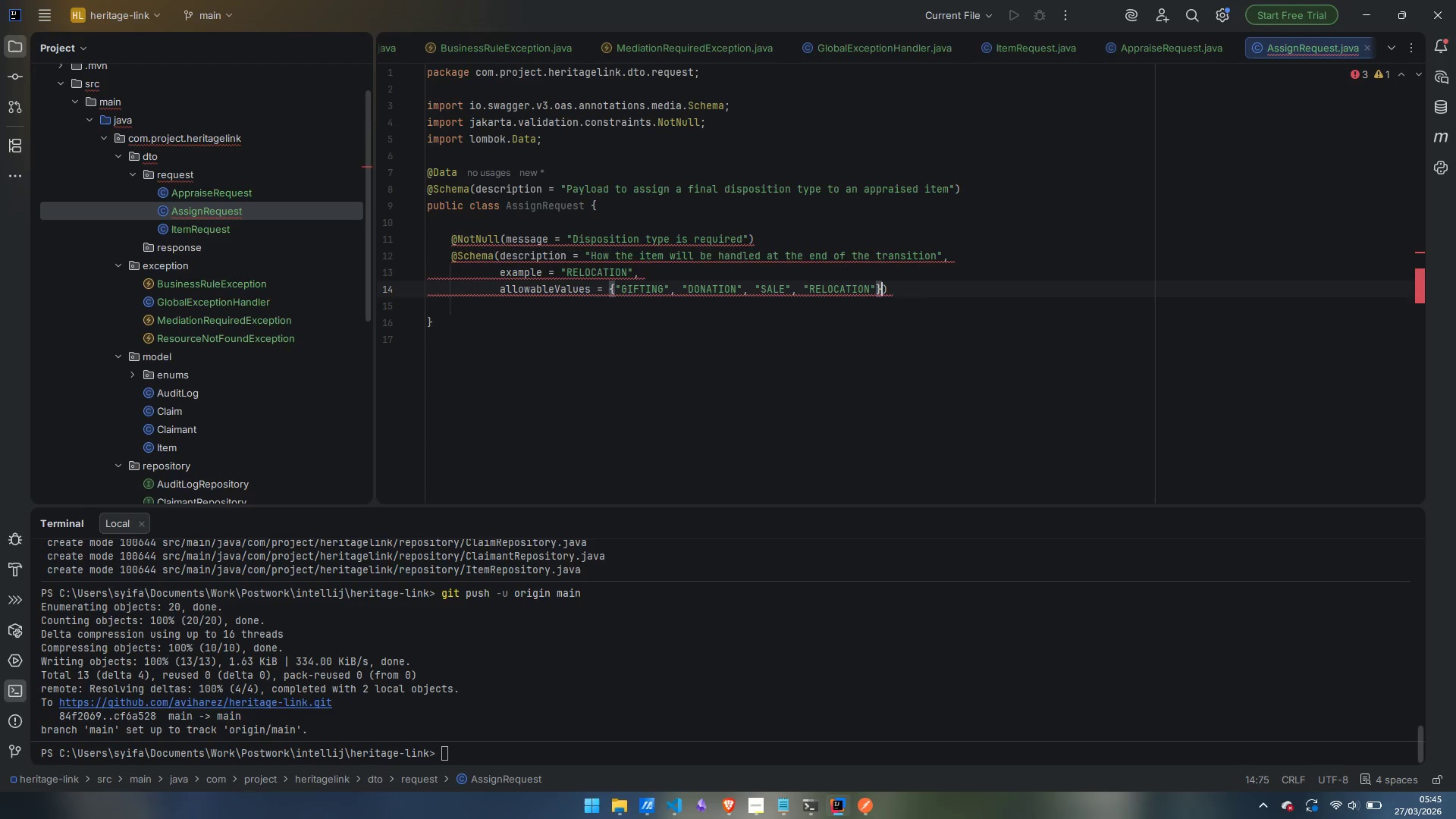 
key(ArrowRight)
 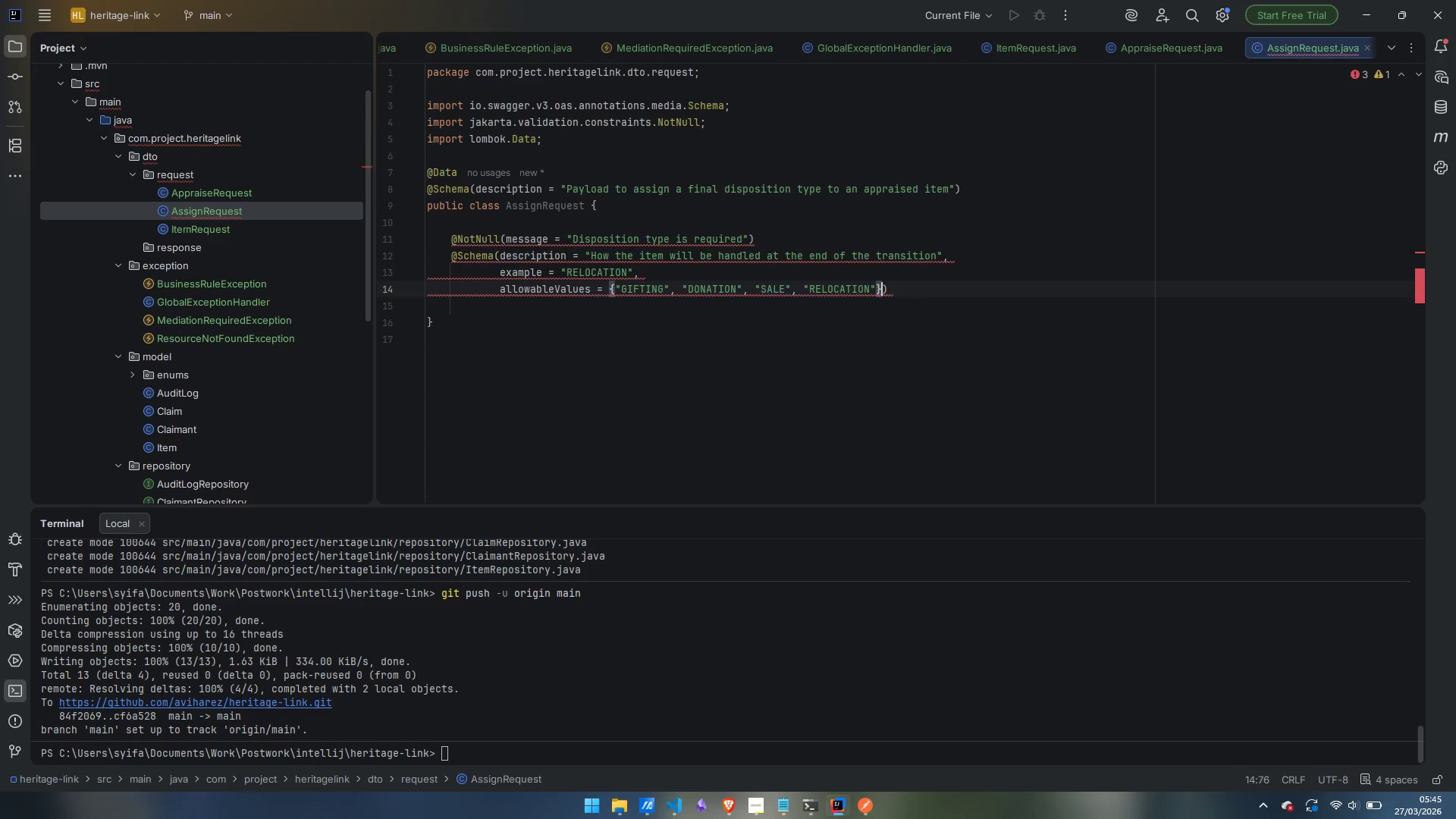 
key(ArrowRight)
 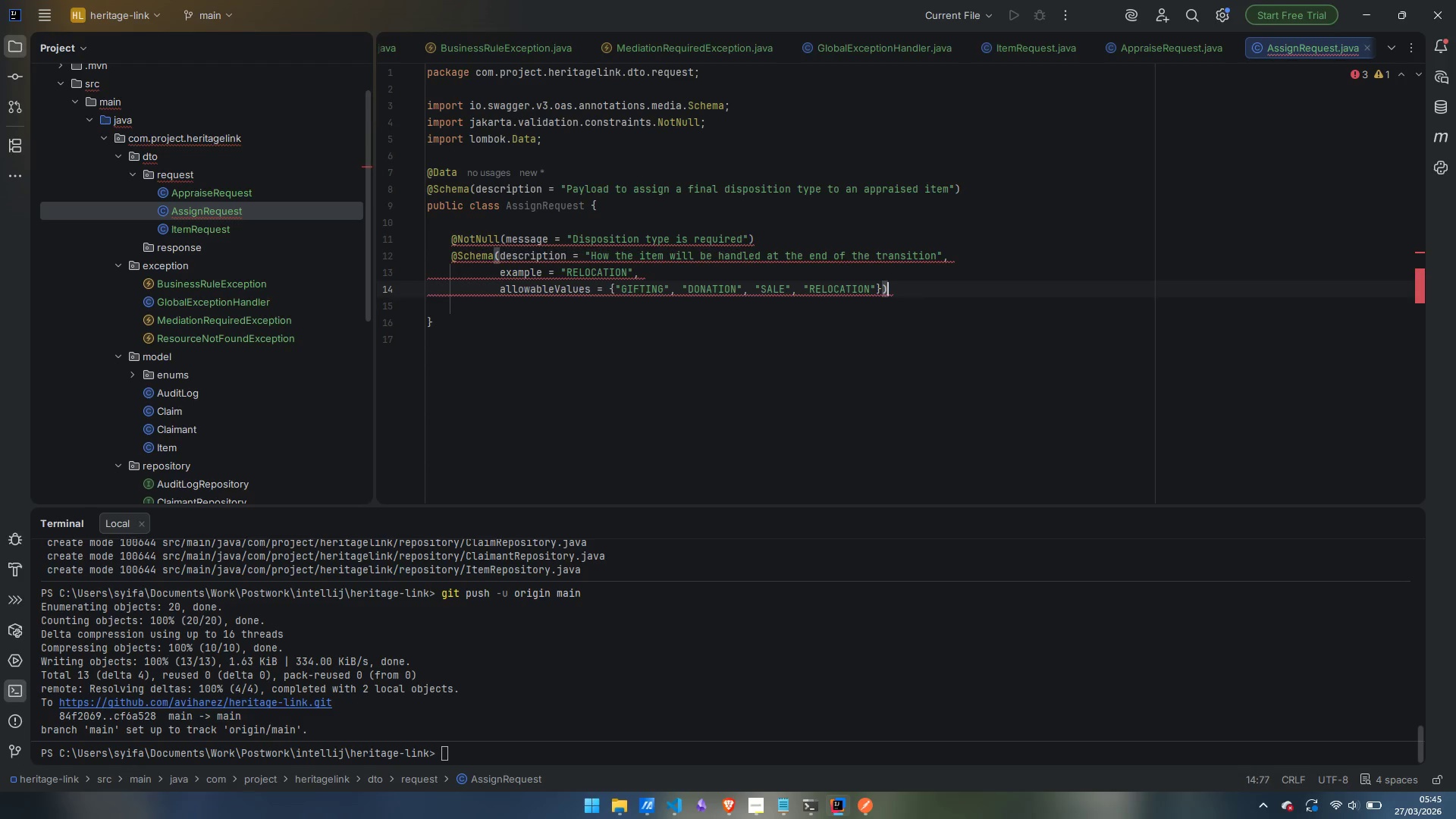 
key(Enter)
 